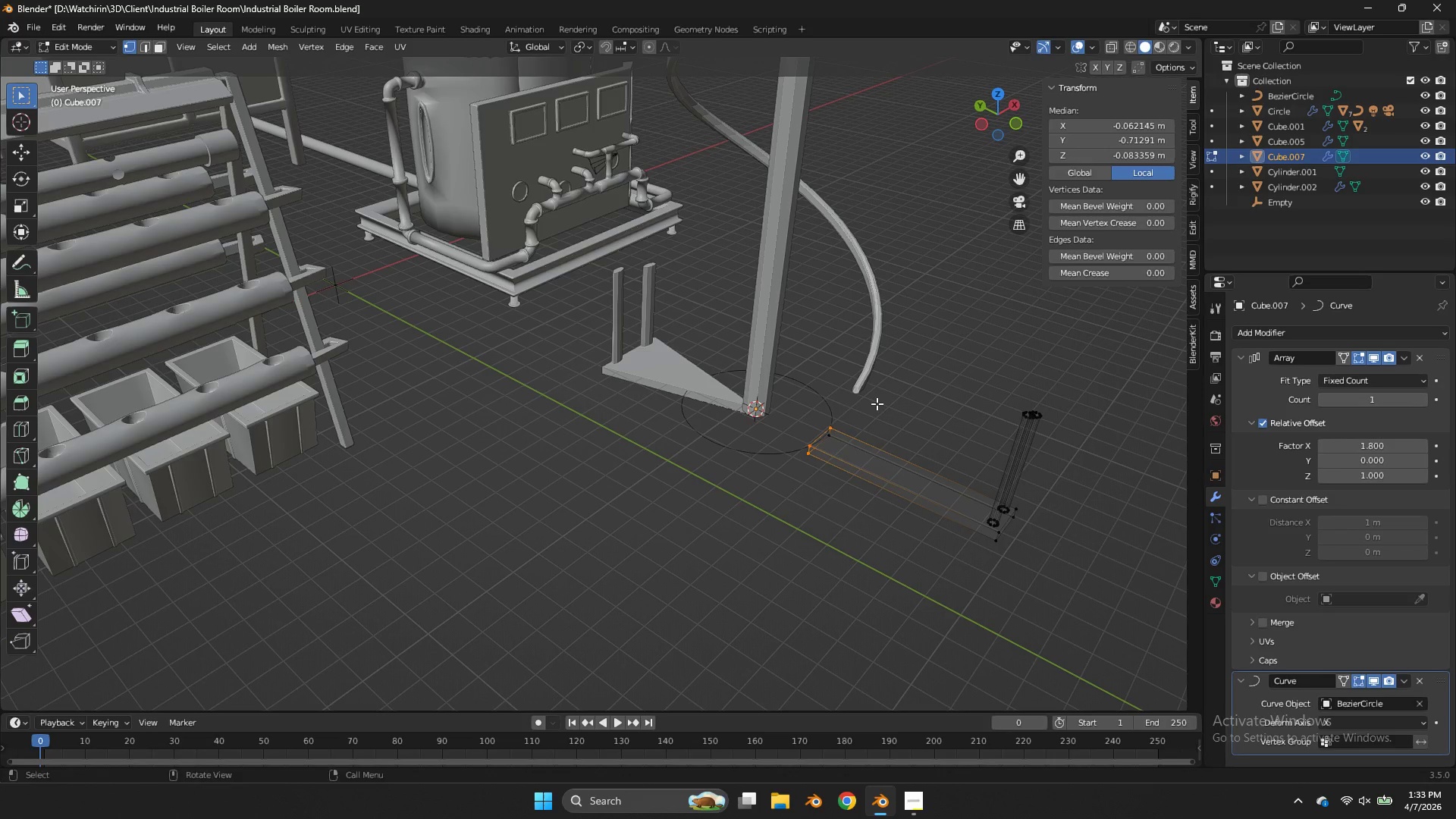 
left_click_drag(start_coordinate=[879, 403], to_coordinate=[730, 527])
 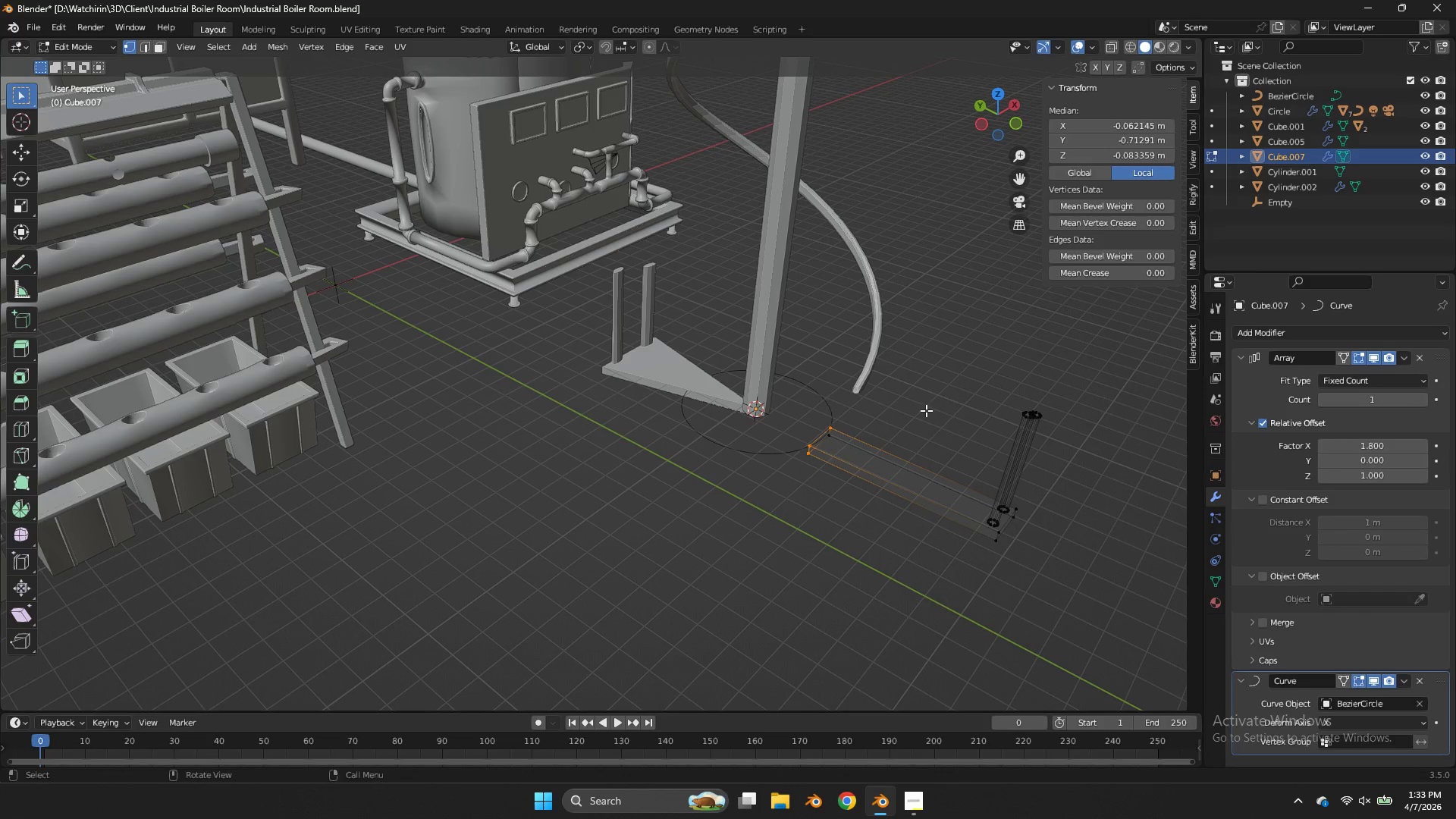 
type(zzsysxsx)
 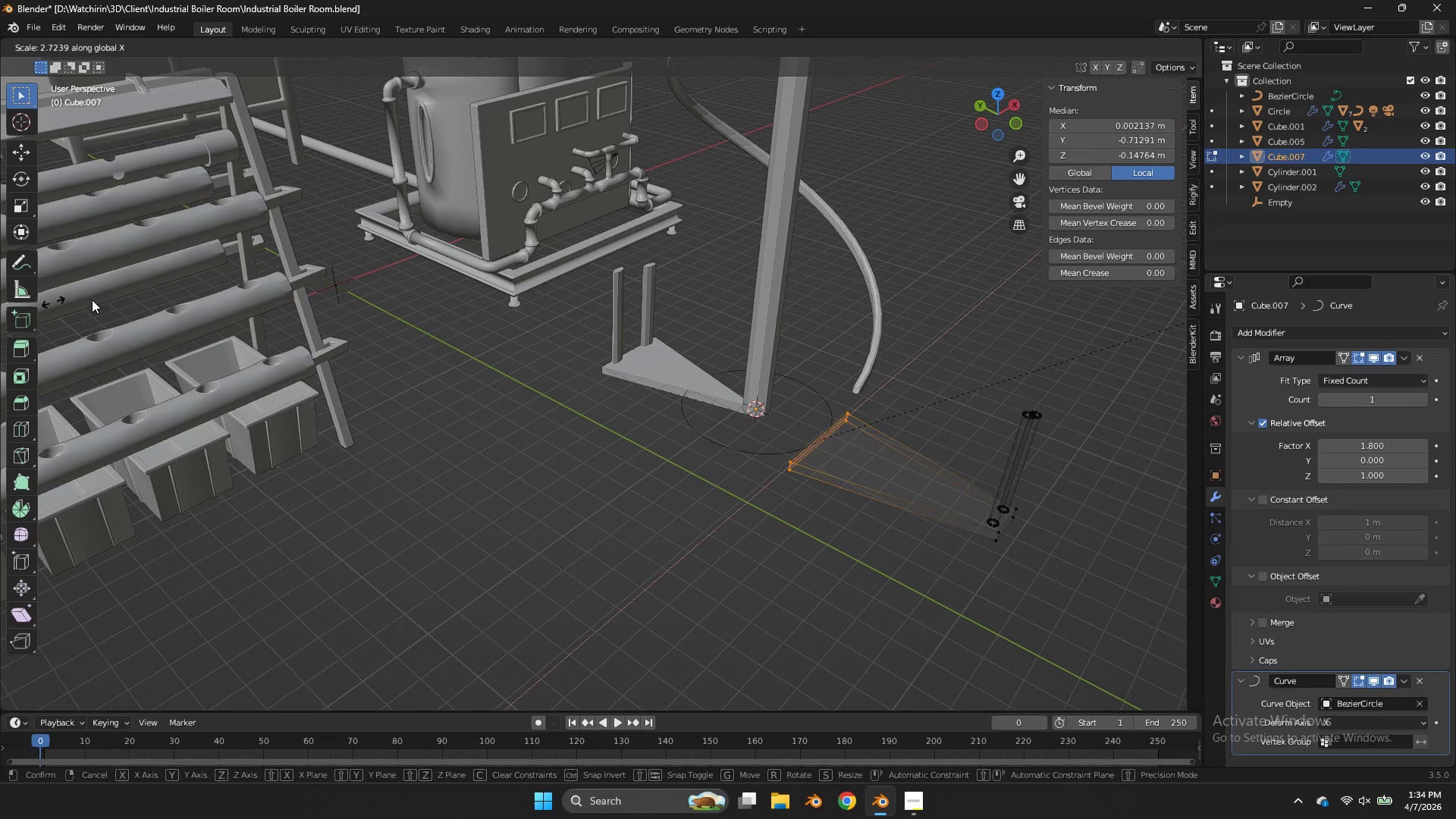 
left_click_drag(start_coordinate=[865, 390], to_coordinate=[746, 504])
 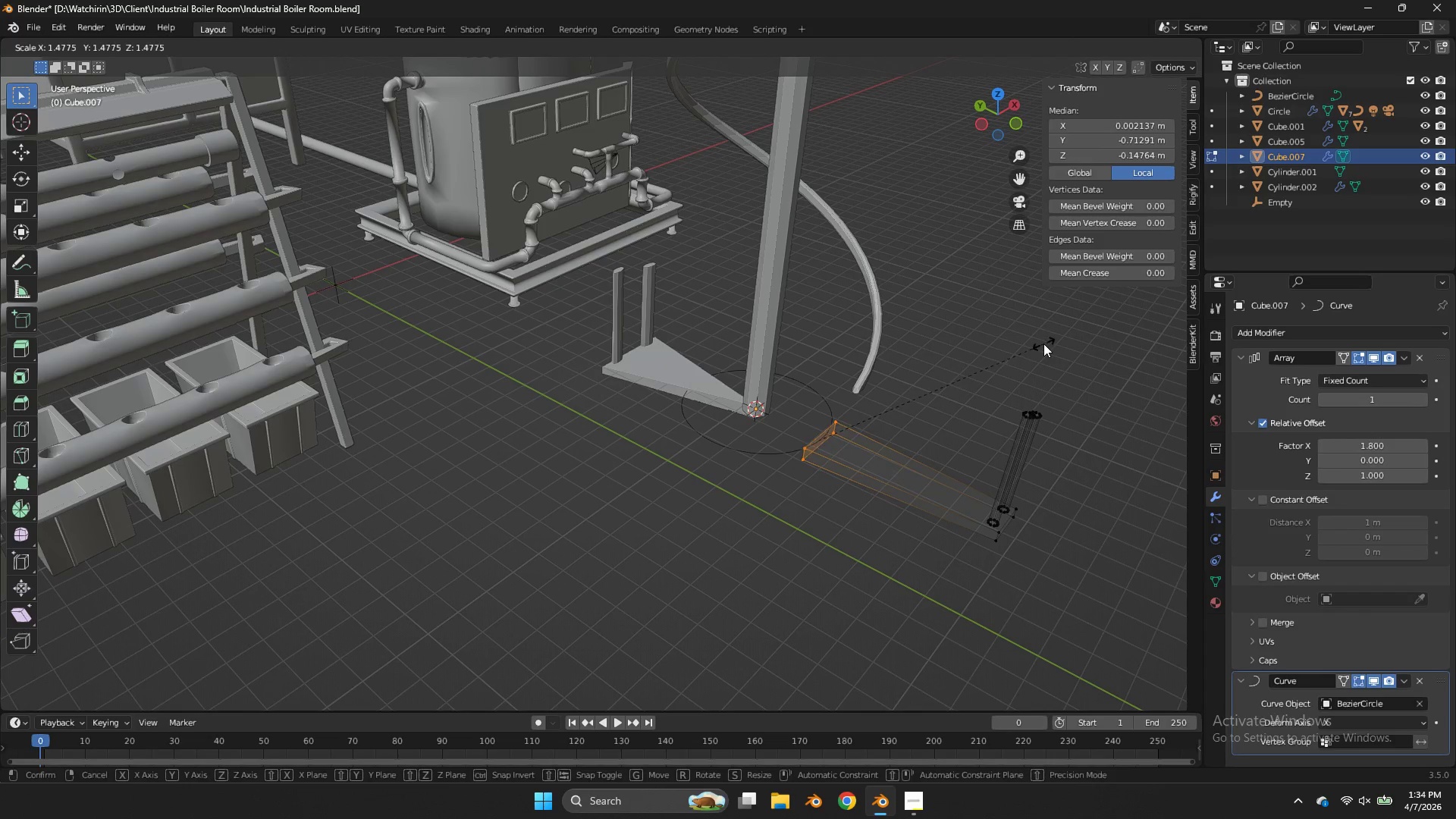 
left_click([284, 290])
 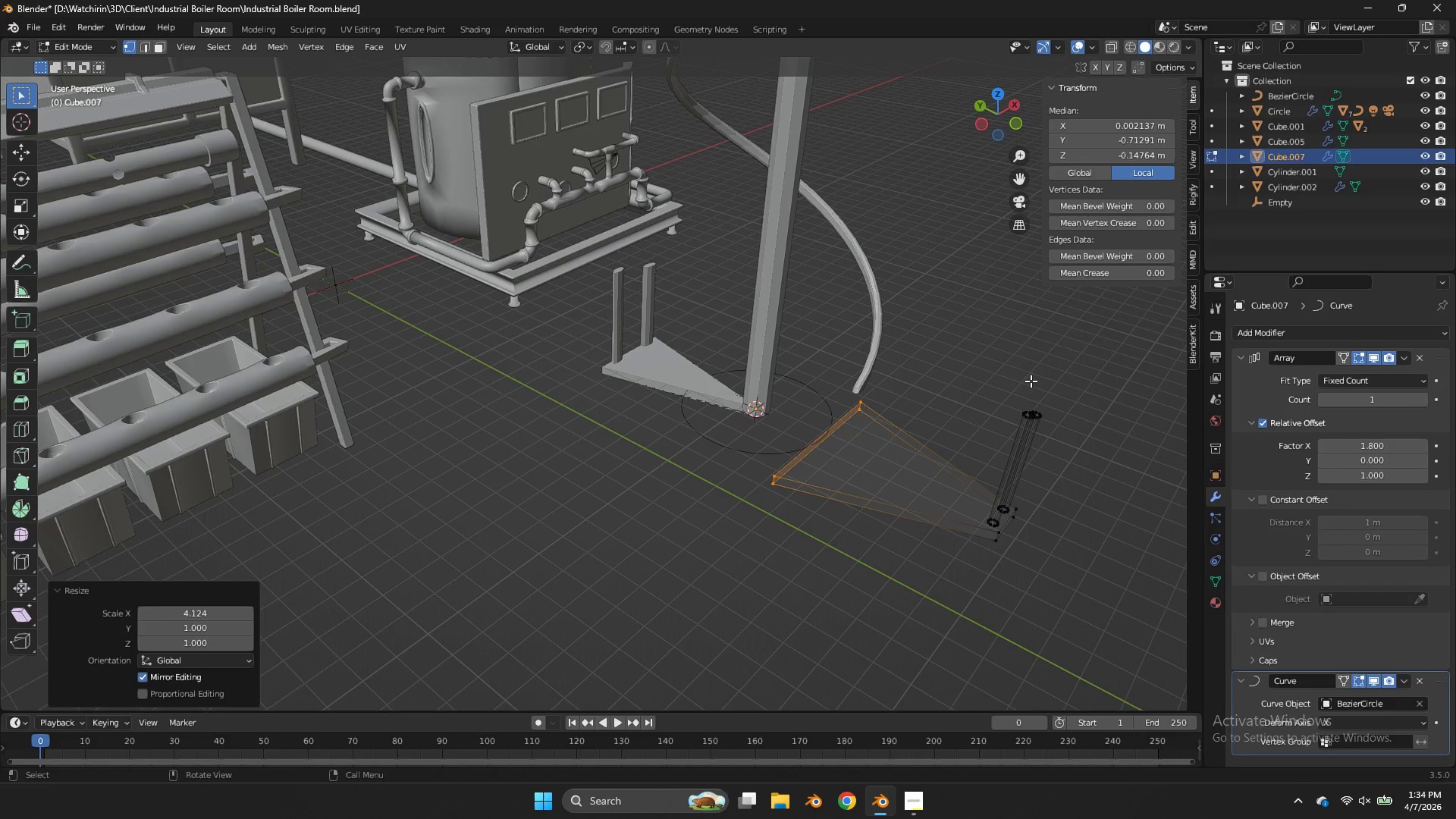 
key(Control+Z)
 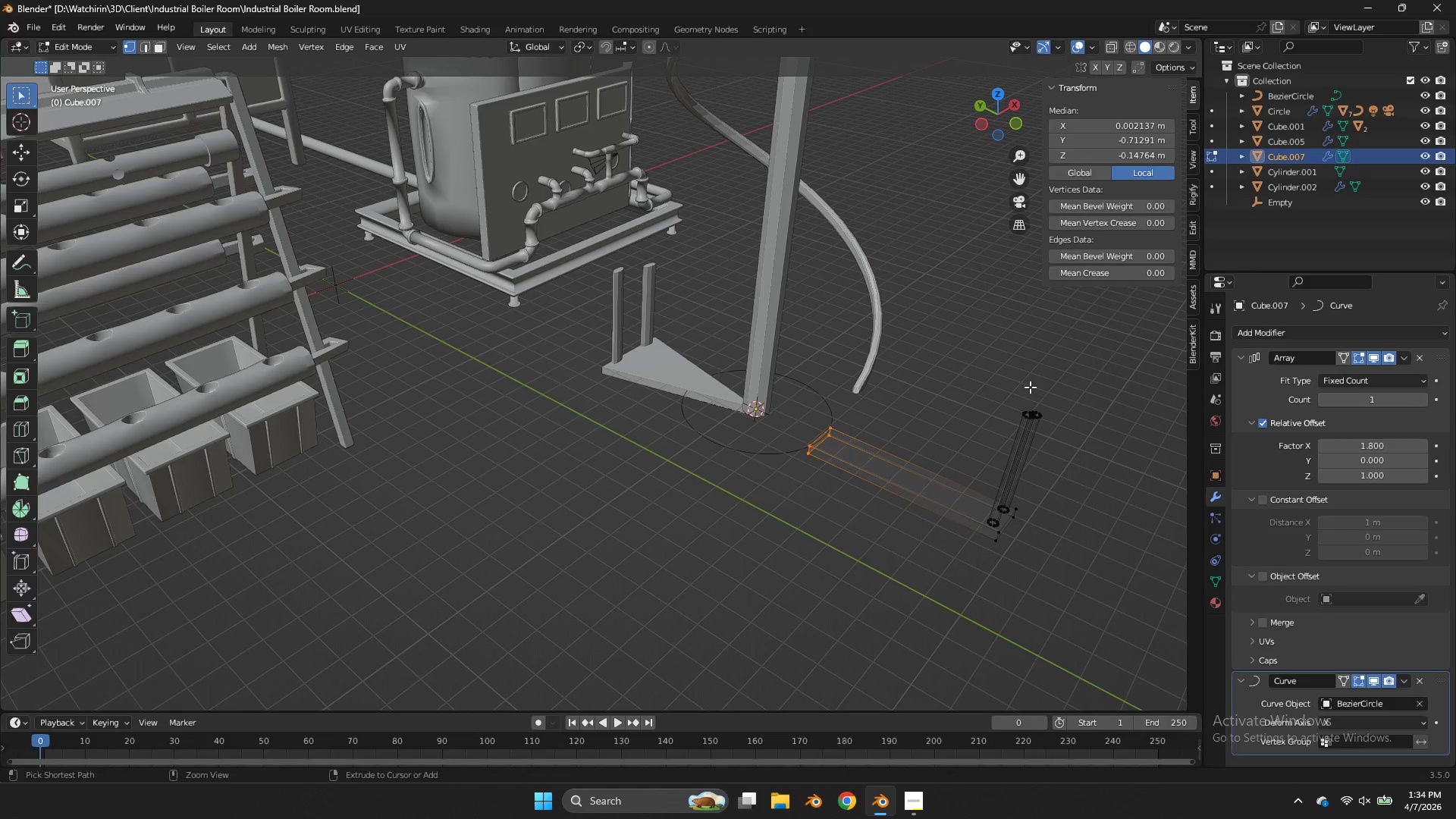 
key(Tab)
 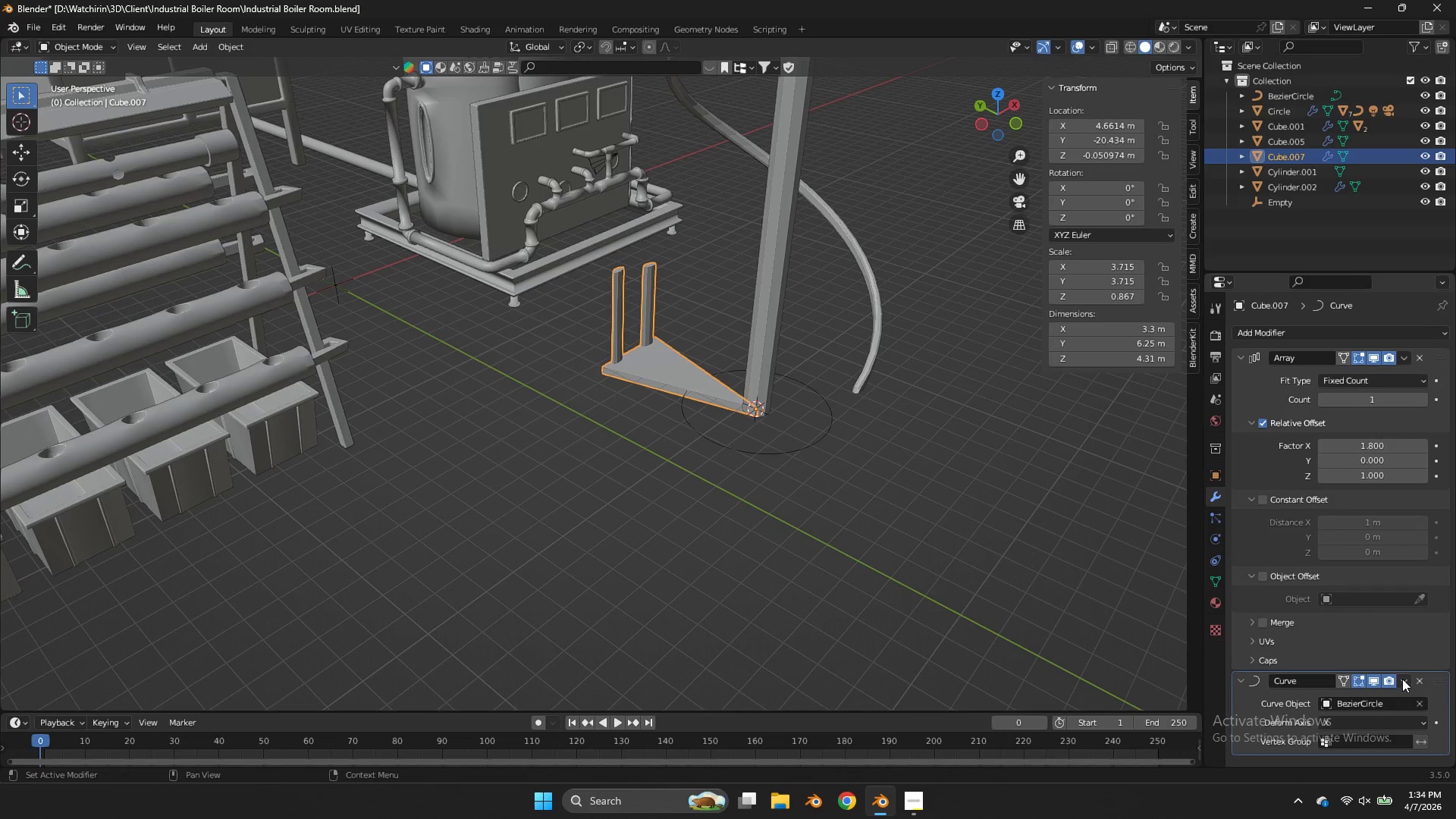 
scroll: coordinate [1402, 679], scroll_direction: down, amount: 1.0
 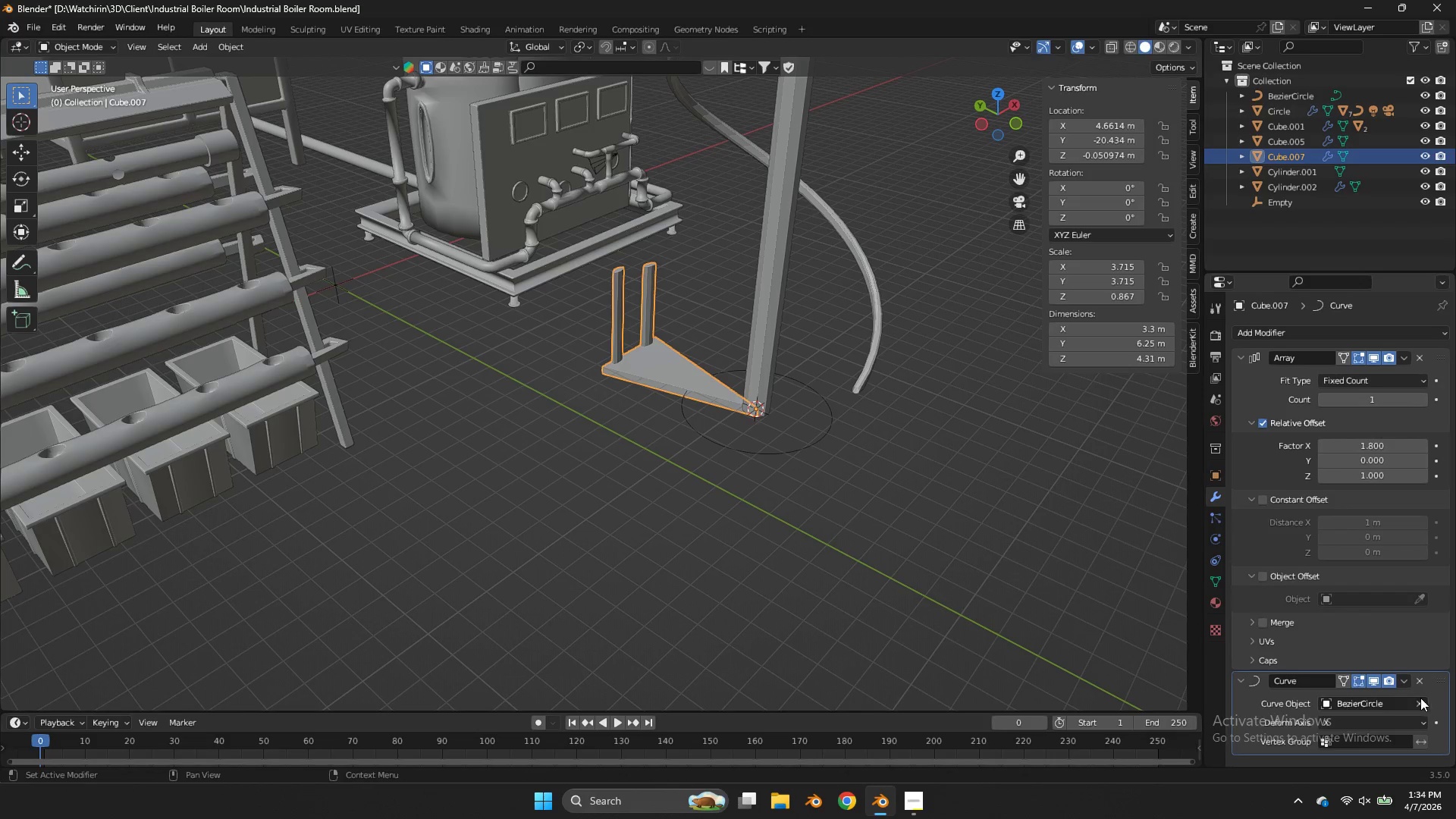 
left_click([1420, 698])
 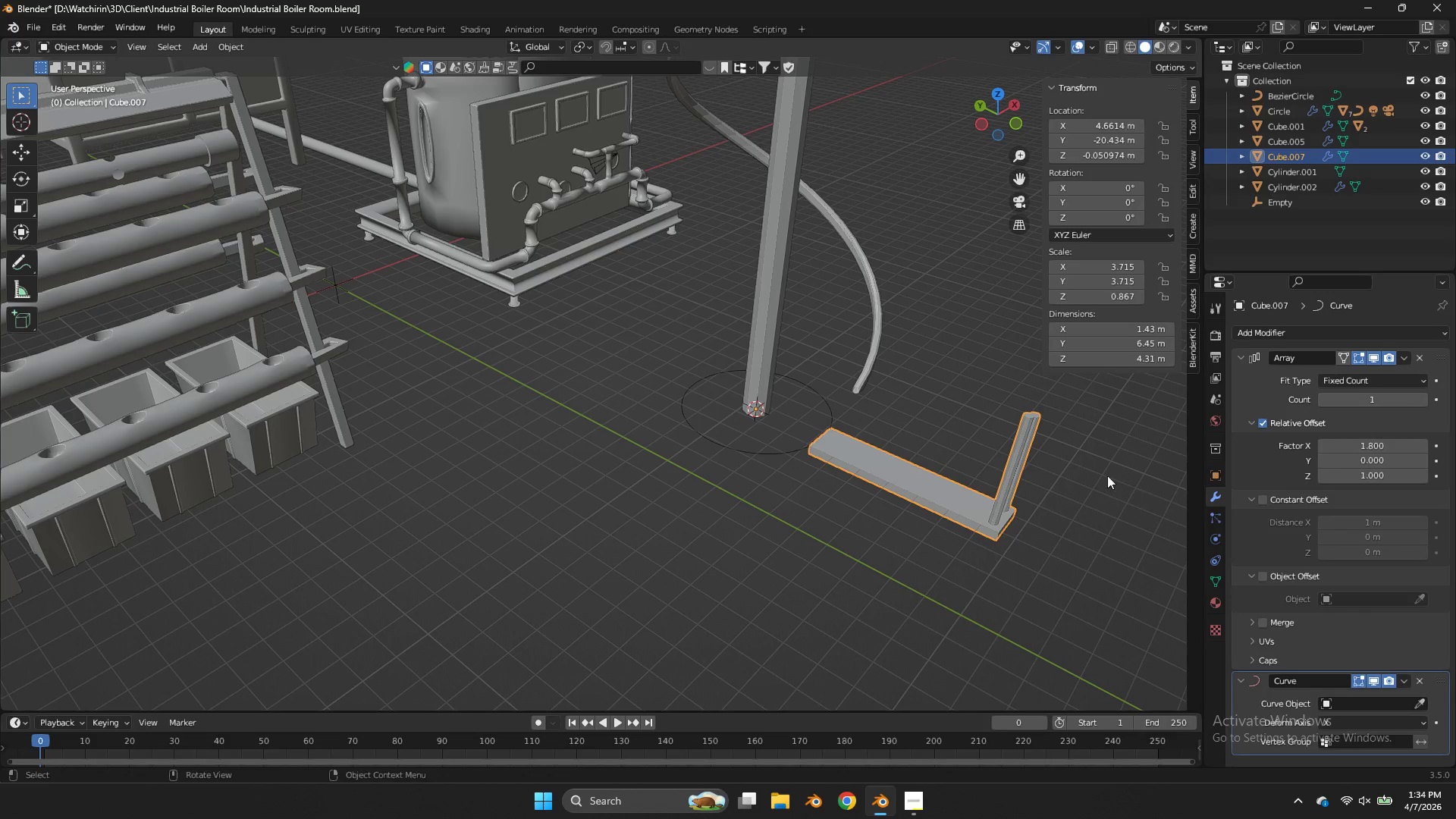 
key(Tab)
 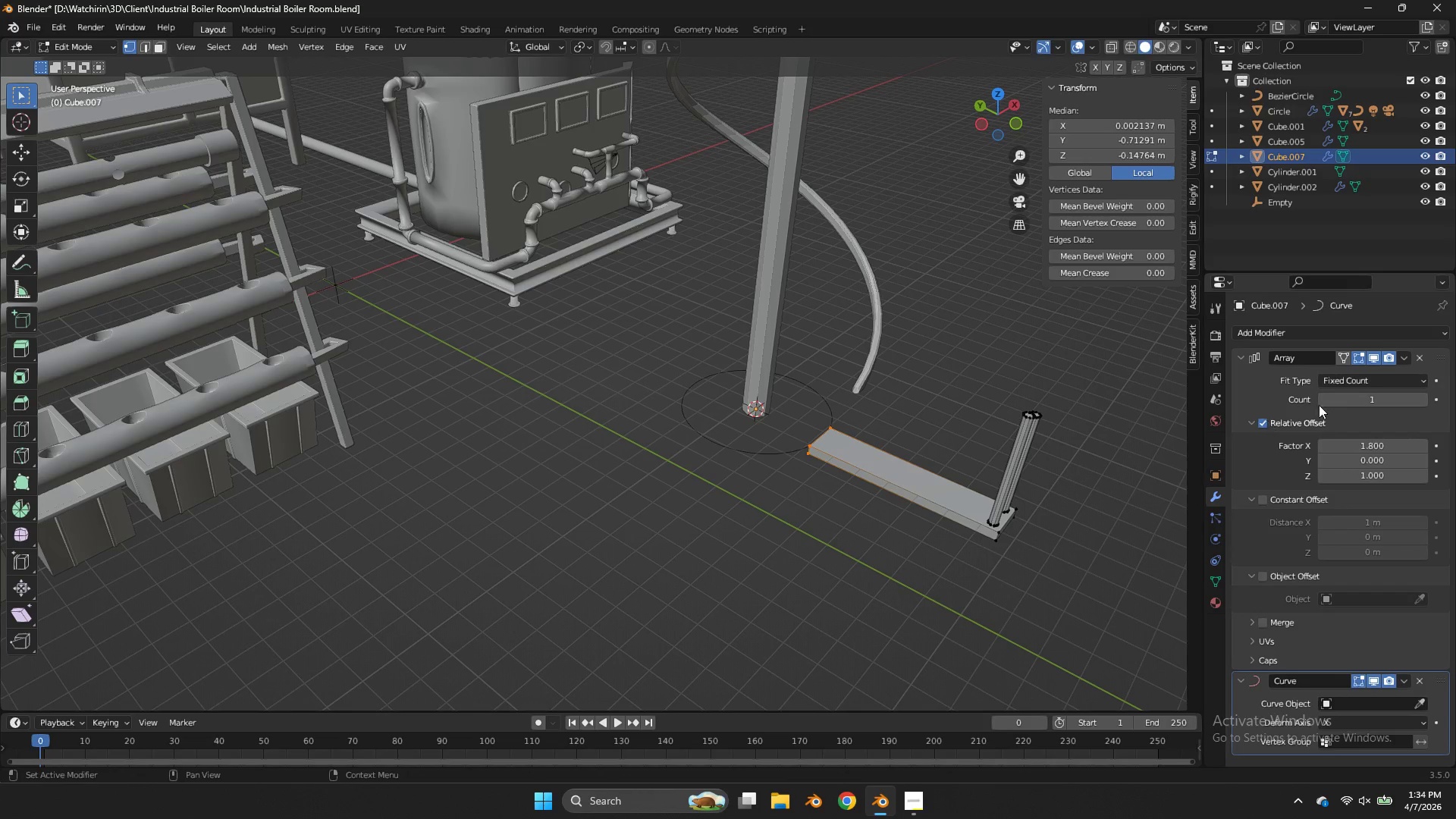 
left_click([1422, 401])
 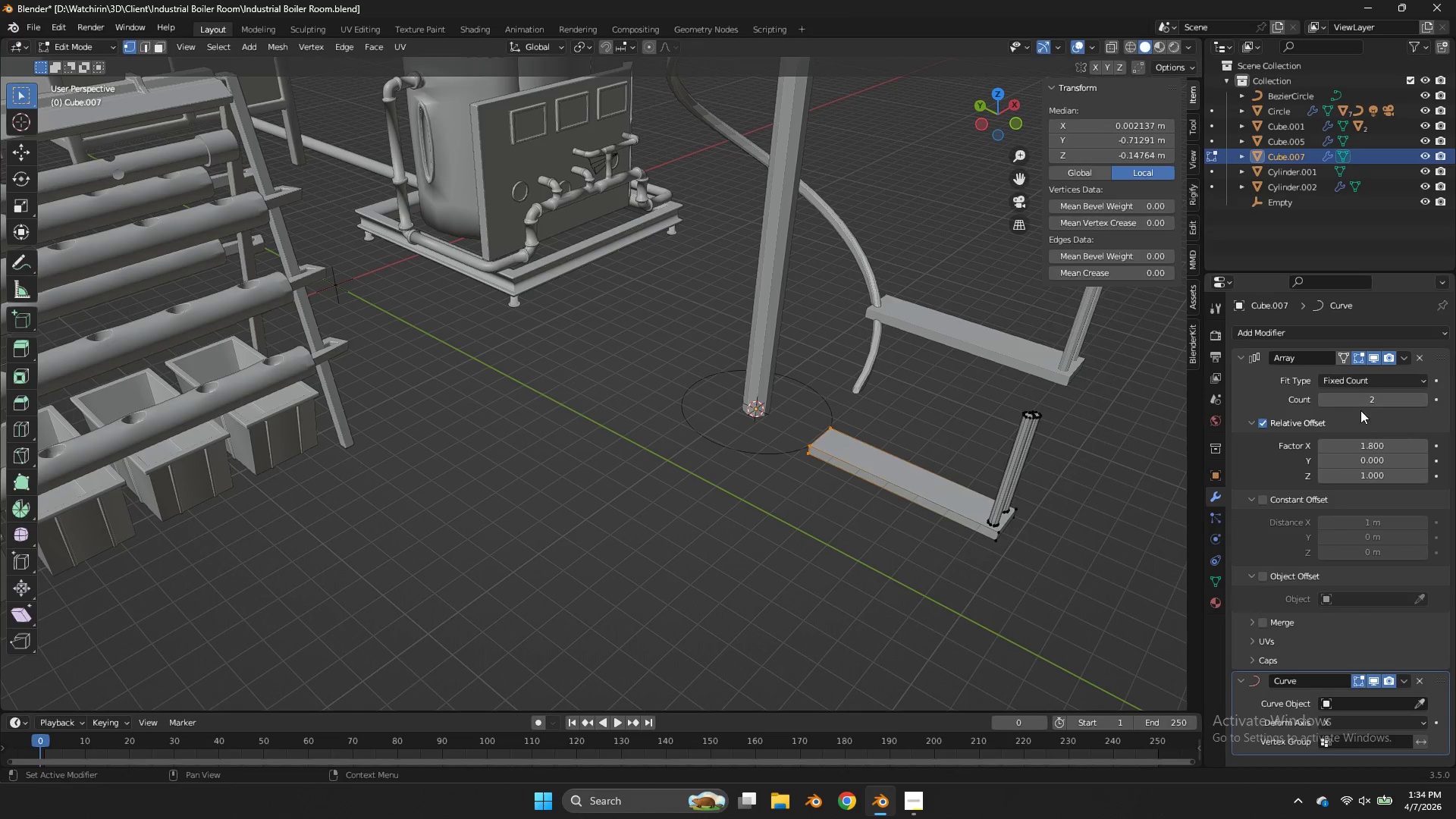 
key(Tab)
 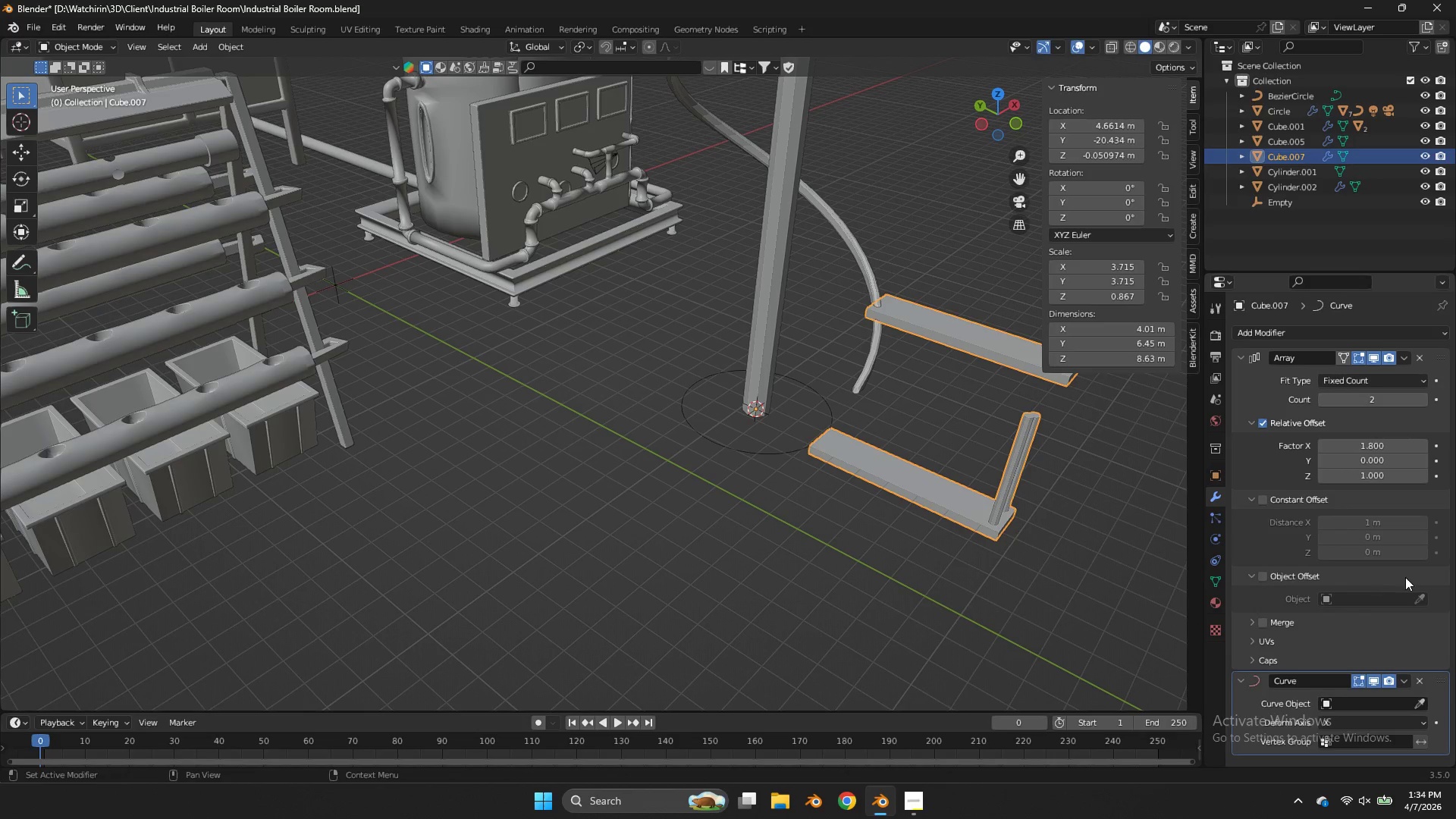 
scroll: coordinate [1391, 580], scroll_direction: down, amount: 2.0
 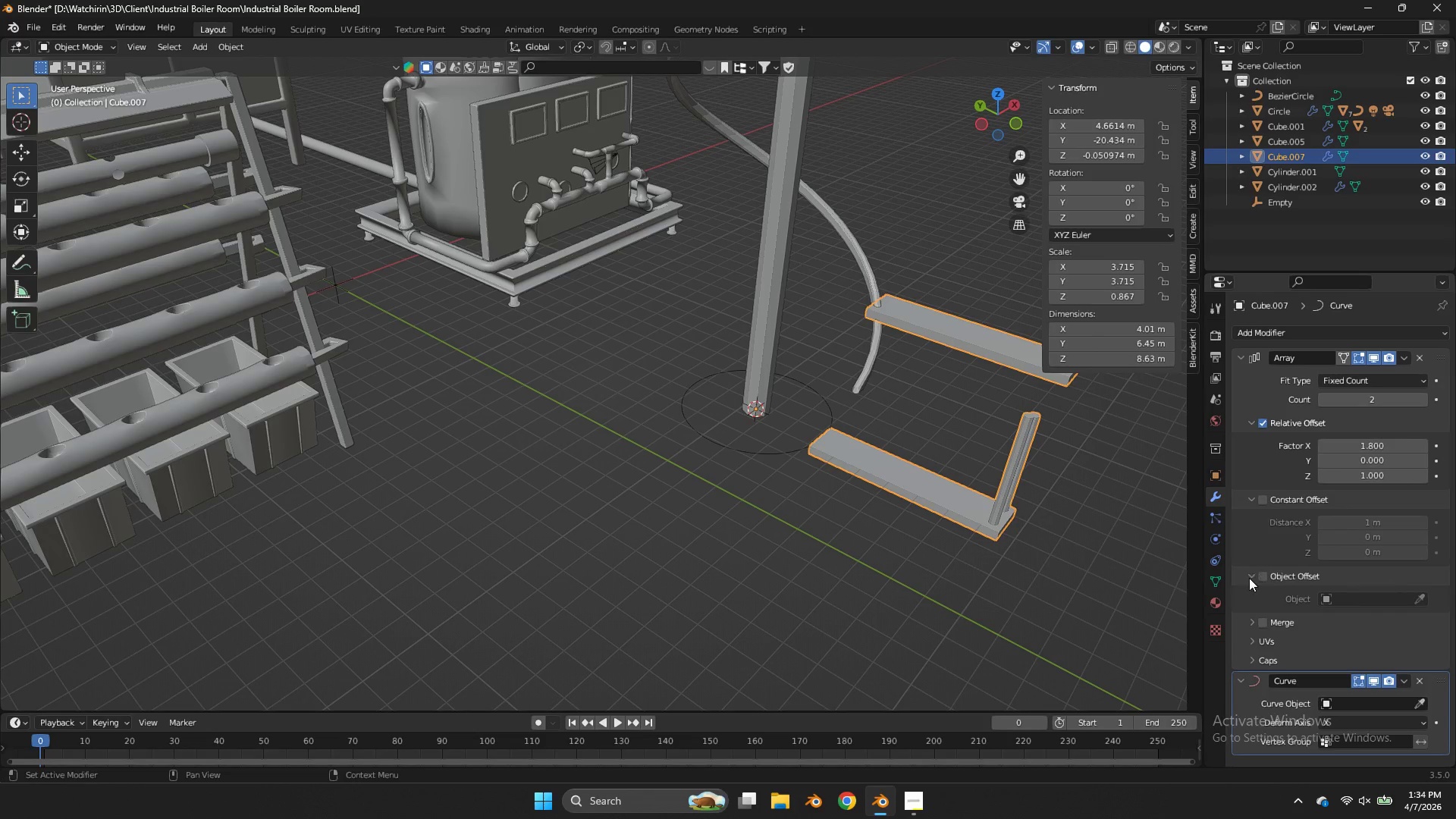 
left_click([1249, 578])
 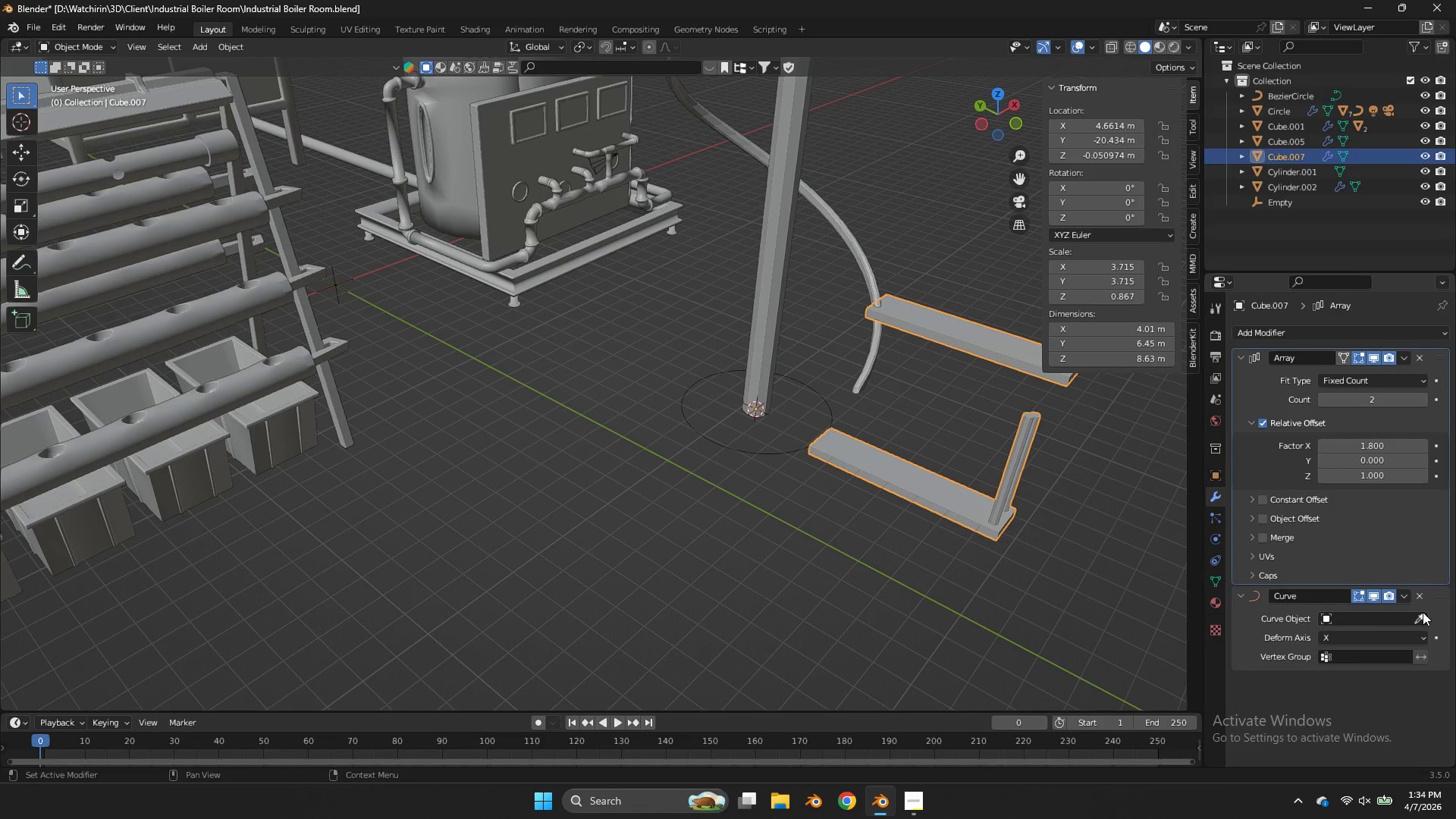 
left_click([1422, 614])
 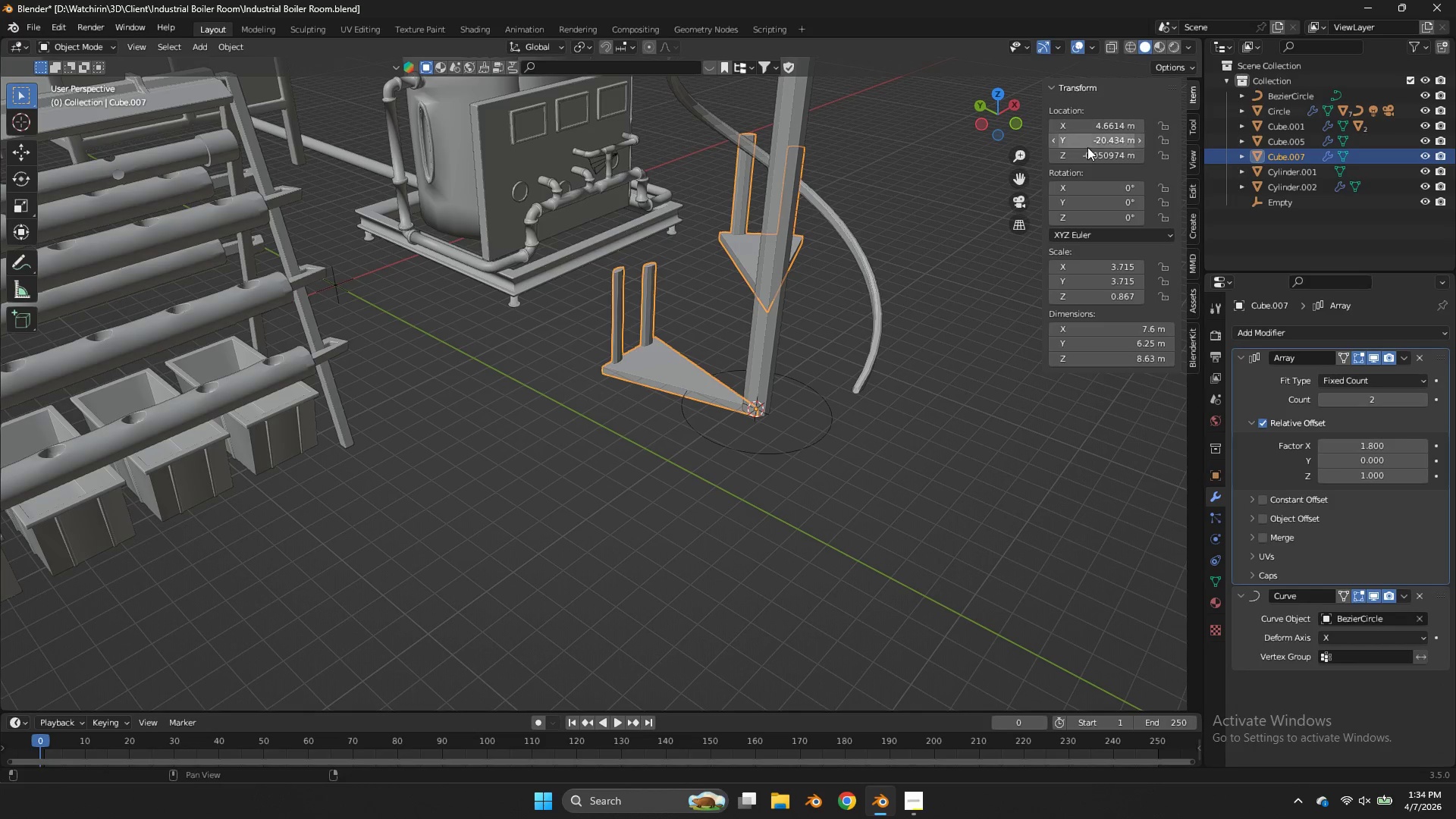 
left_click_drag(start_coordinate=[1003, 116], to_coordinate=[995, 100])
 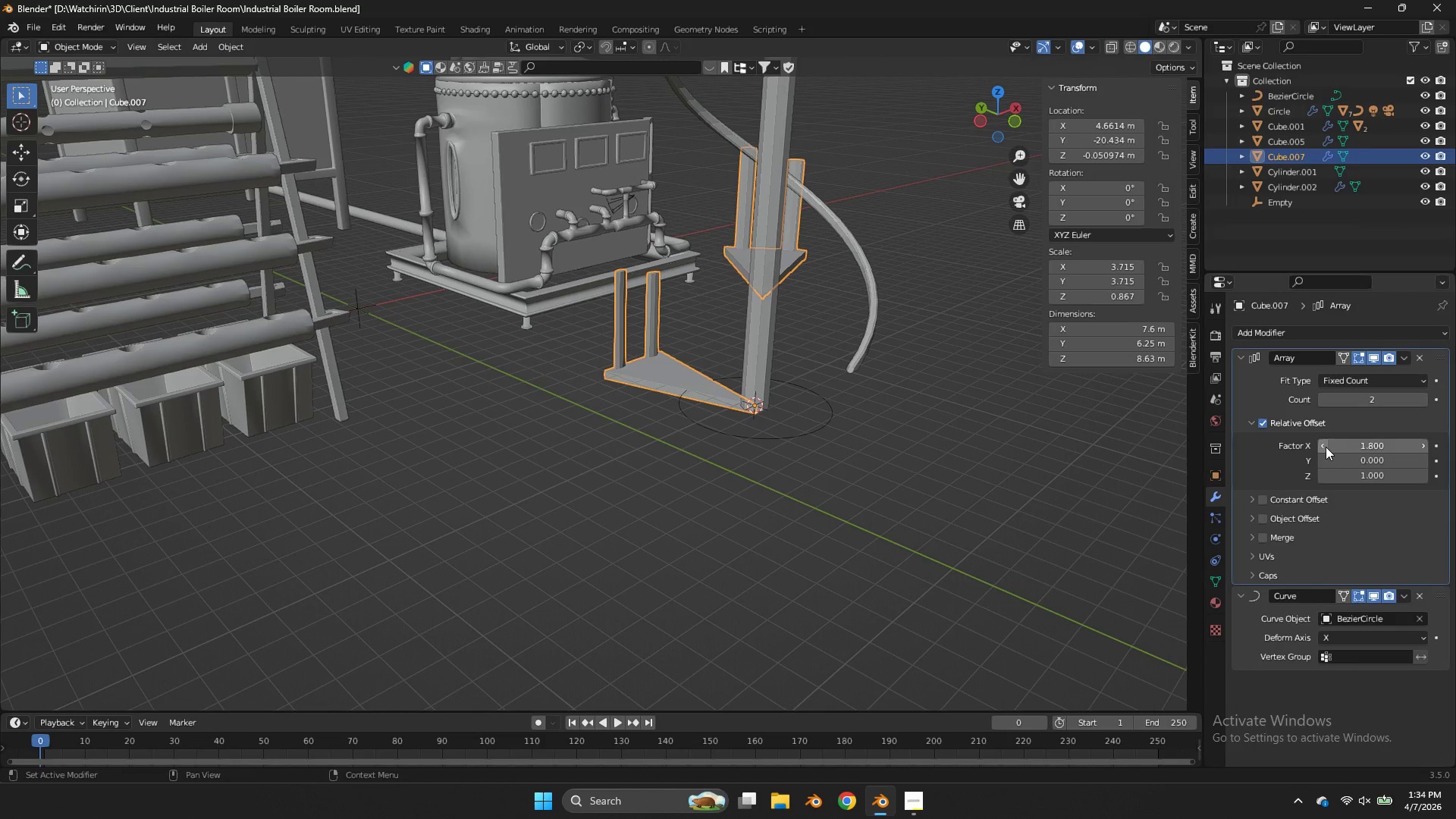 
double_click([1326, 447])
 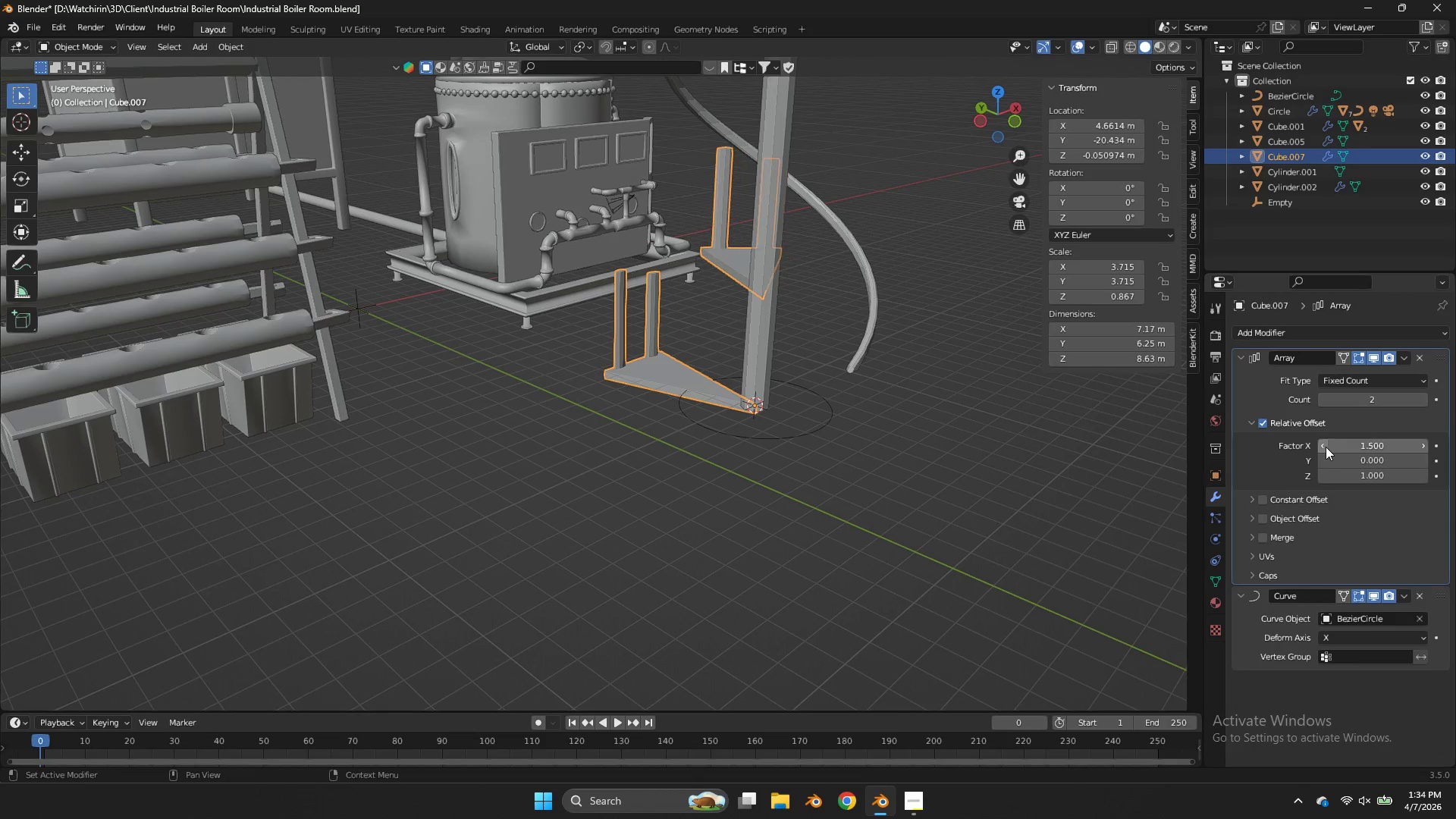 
triple_click([1326, 447])
 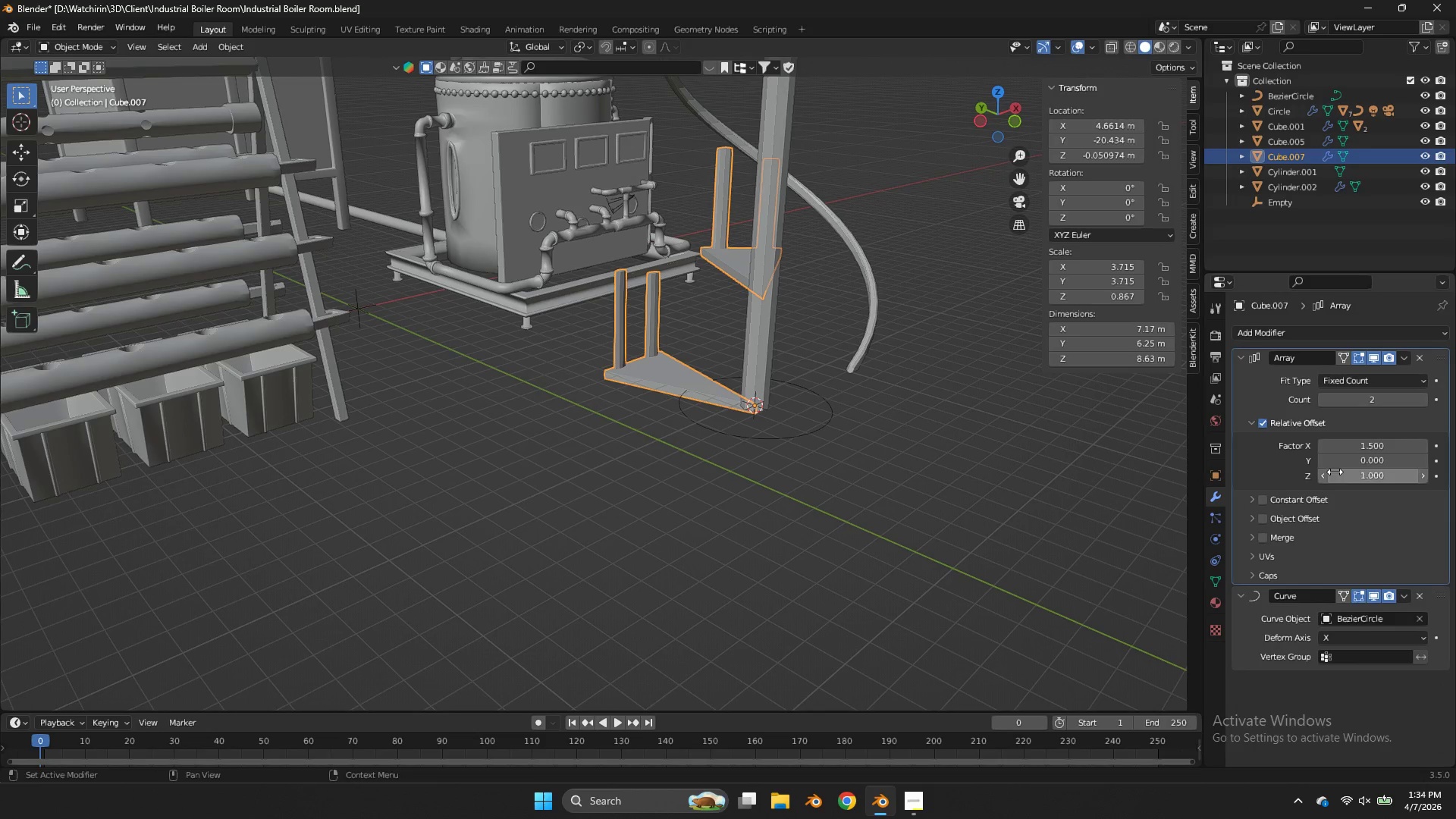 
double_click([1323, 476])
 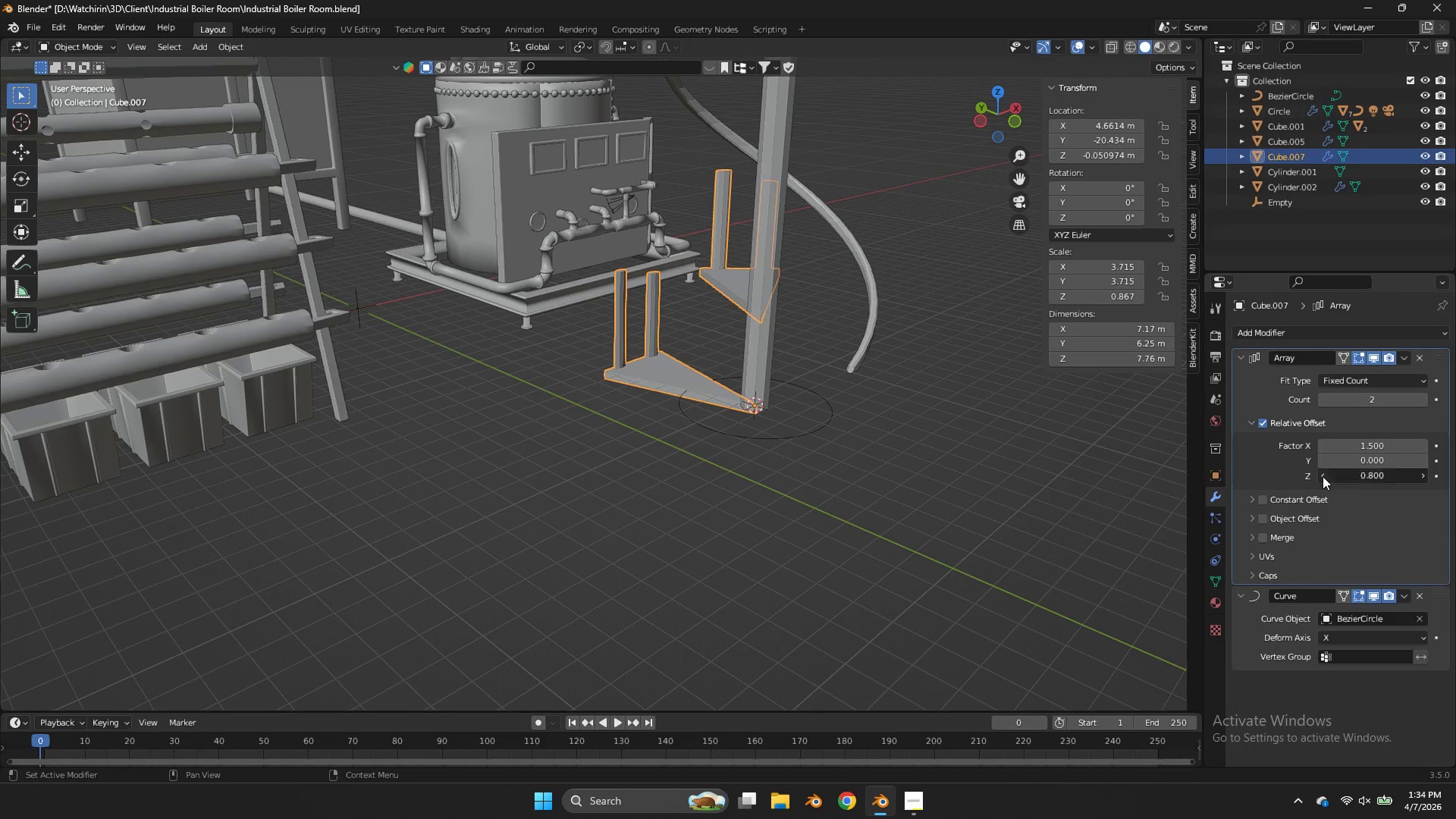 
triple_click([1323, 476])
 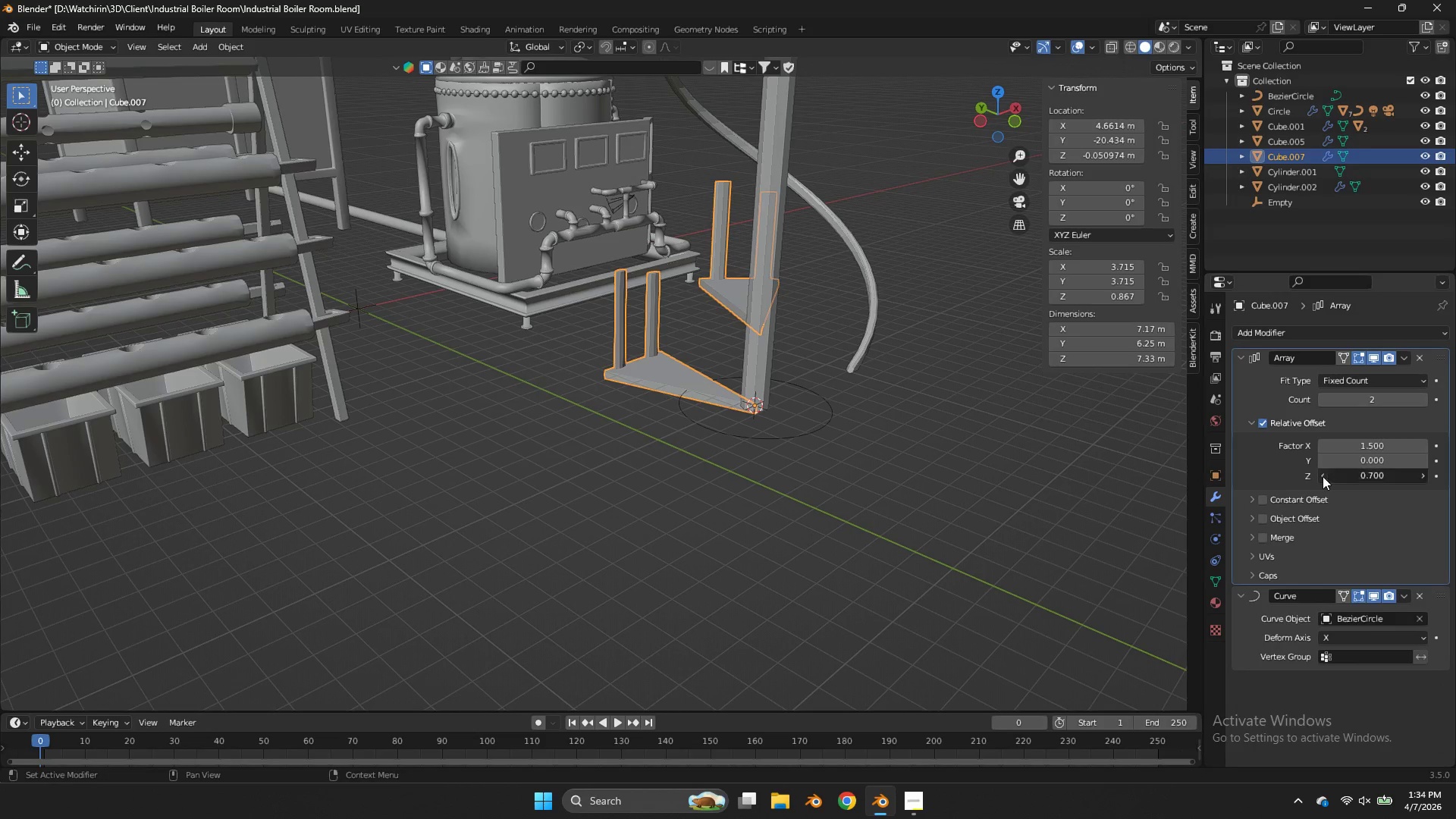 
triple_click([1323, 476])
 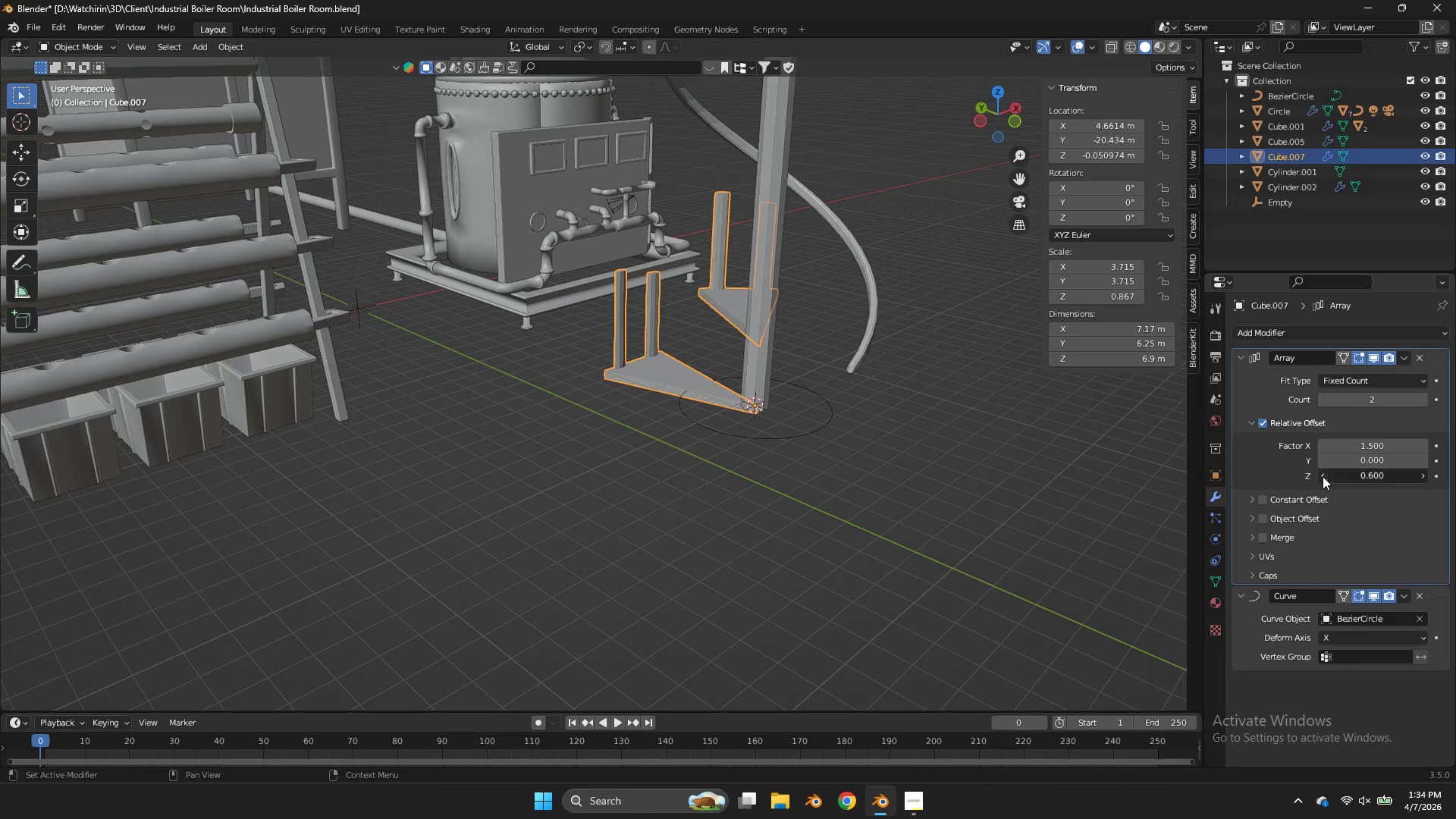 
triple_click([1323, 476])
 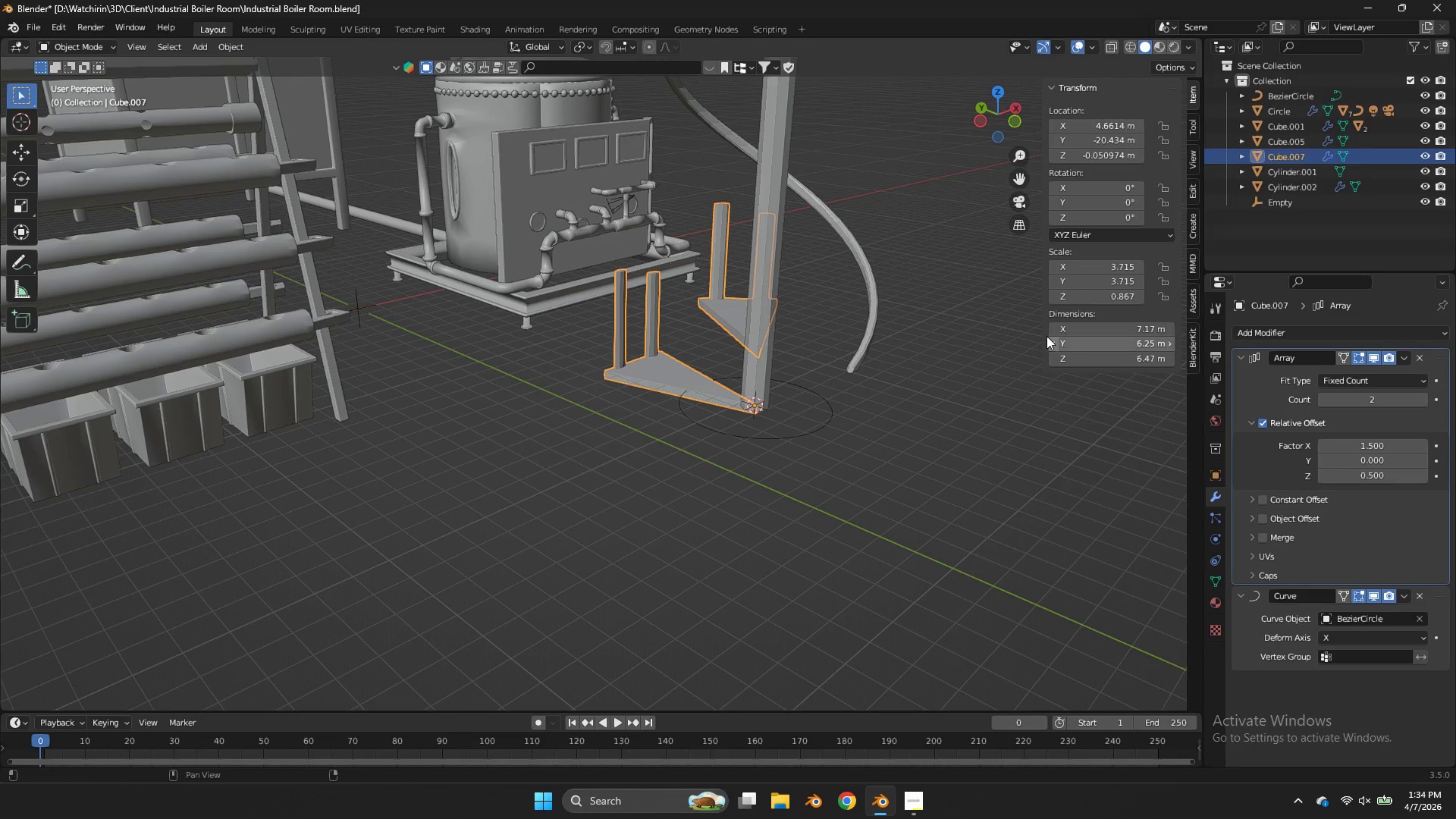 
scroll: coordinate [1046, 330], scroll_direction: up, amount: 4.0
 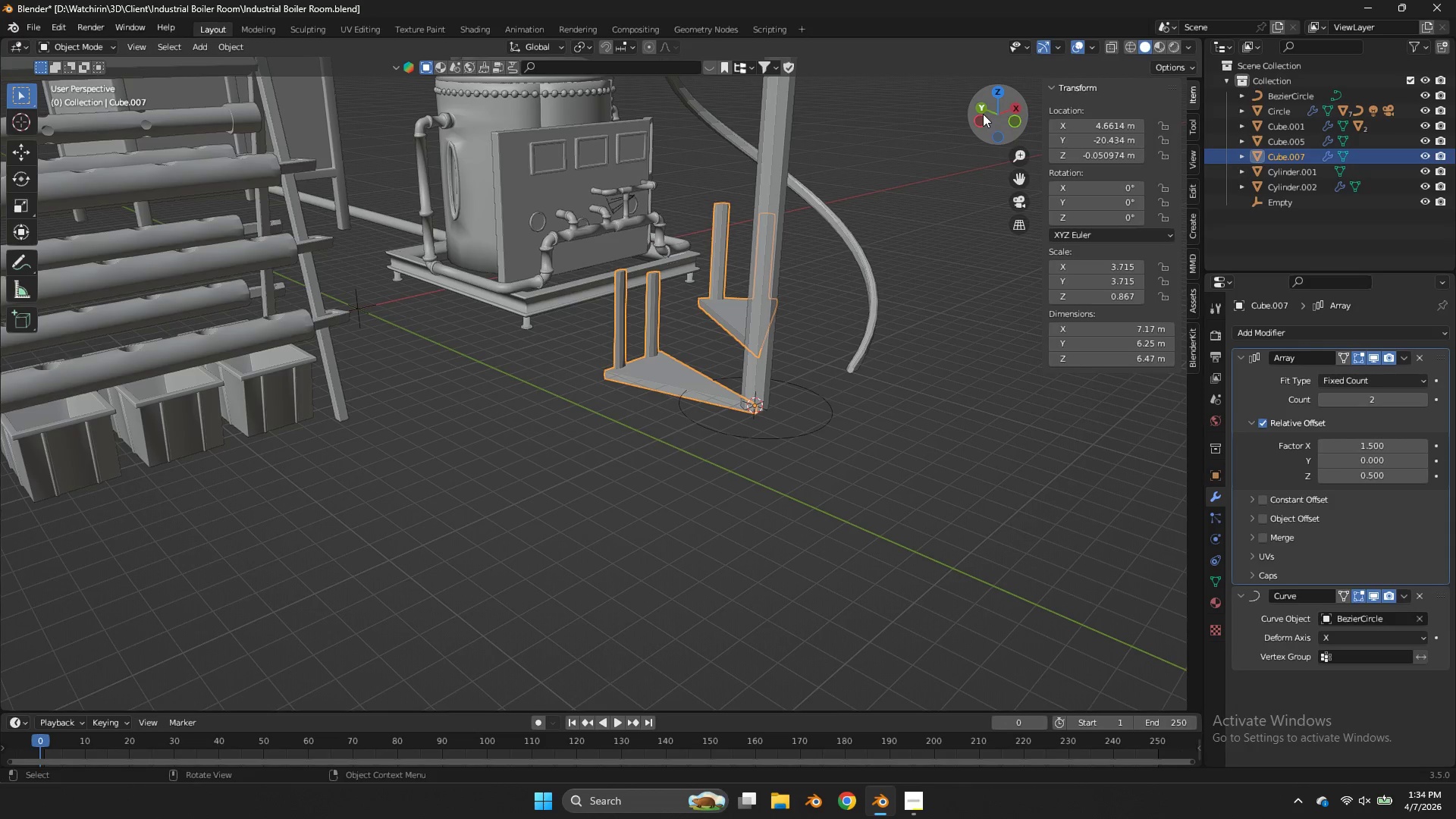 
left_click_drag(start_coordinate=[989, 118], to_coordinate=[998, 165])
 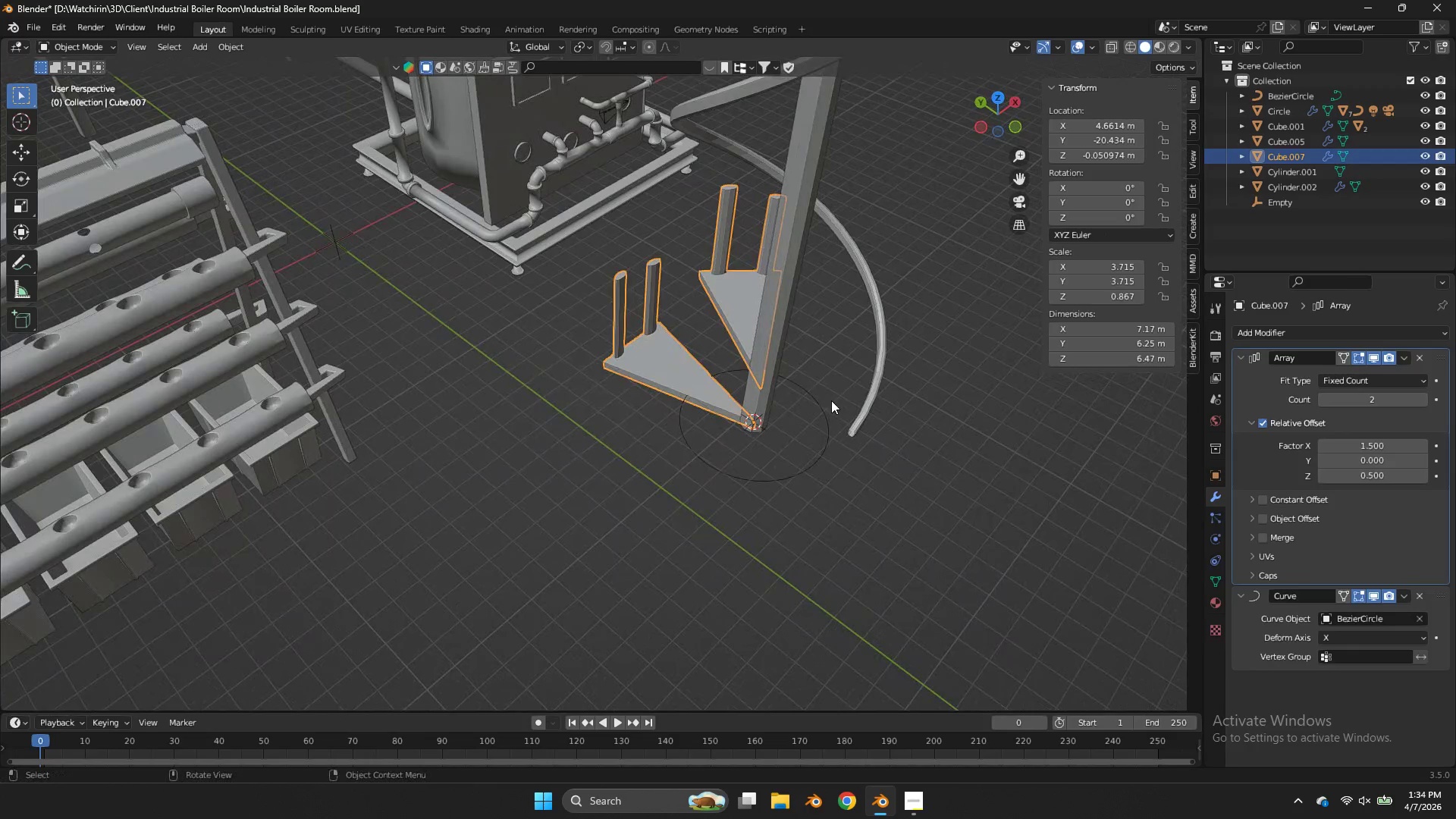 
left_click([831, 400])
 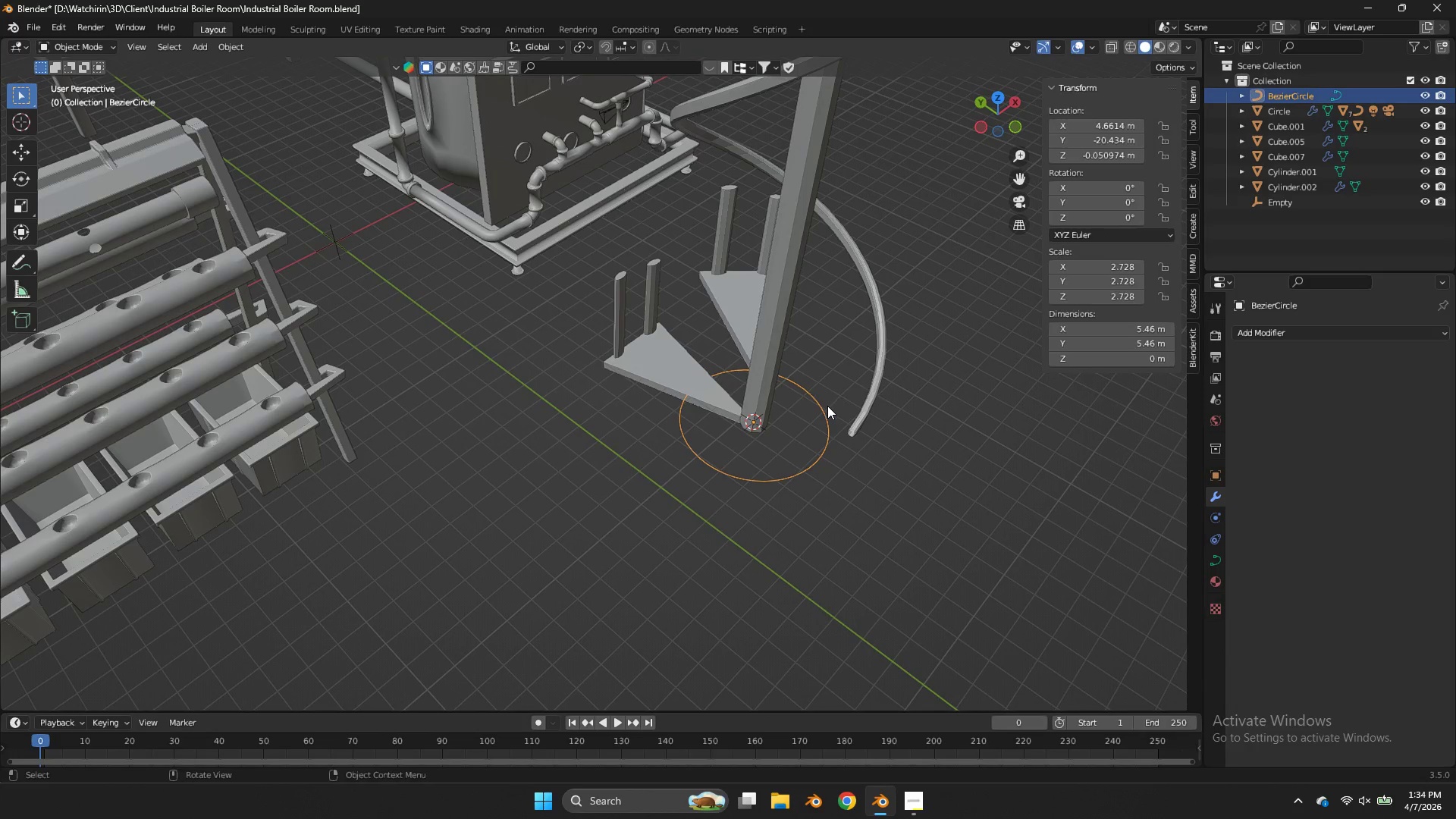 
key(Tab)
 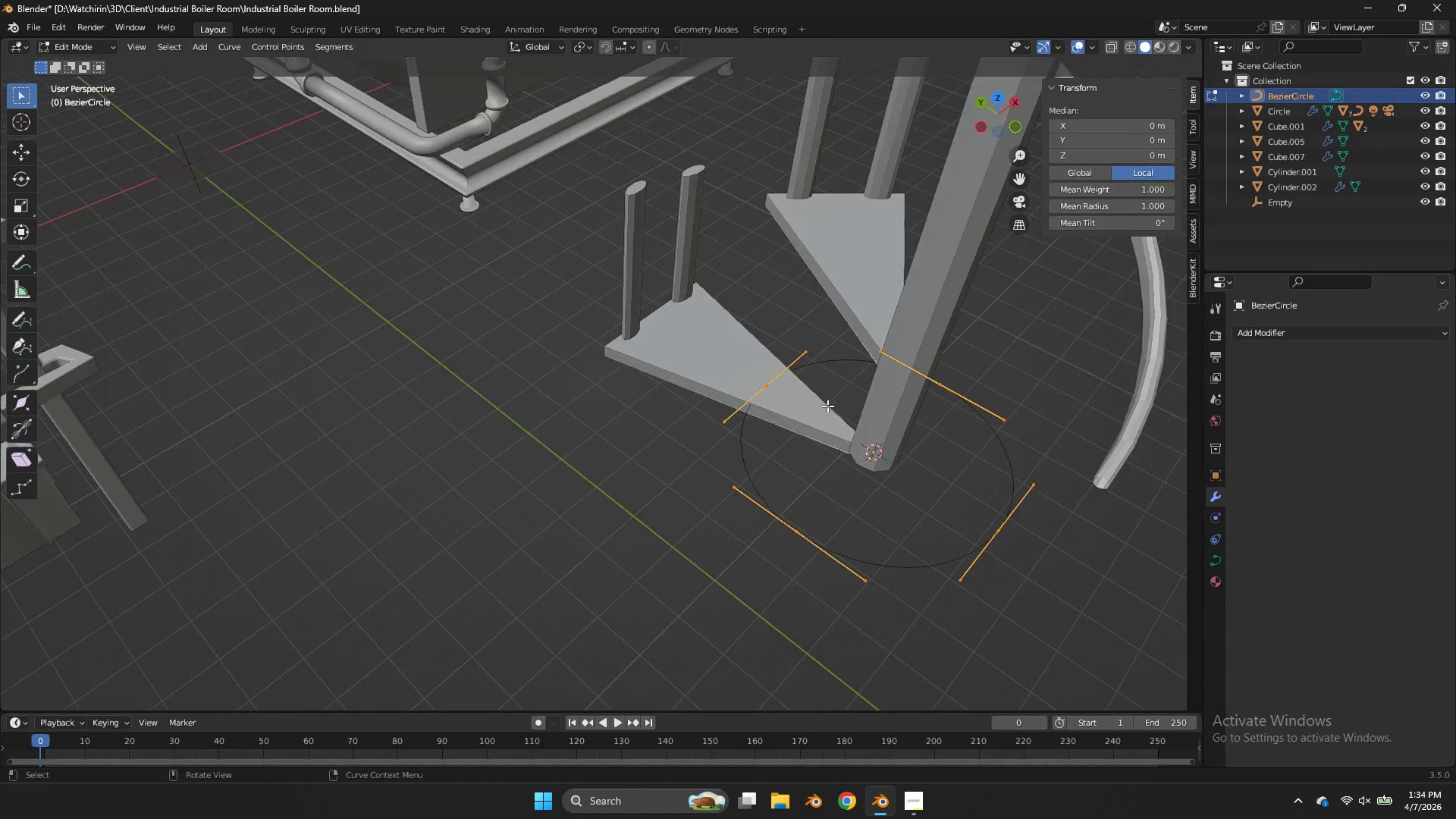 
scroll: coordinate [827, 406], scroll_direction: up, amount: 3.0
 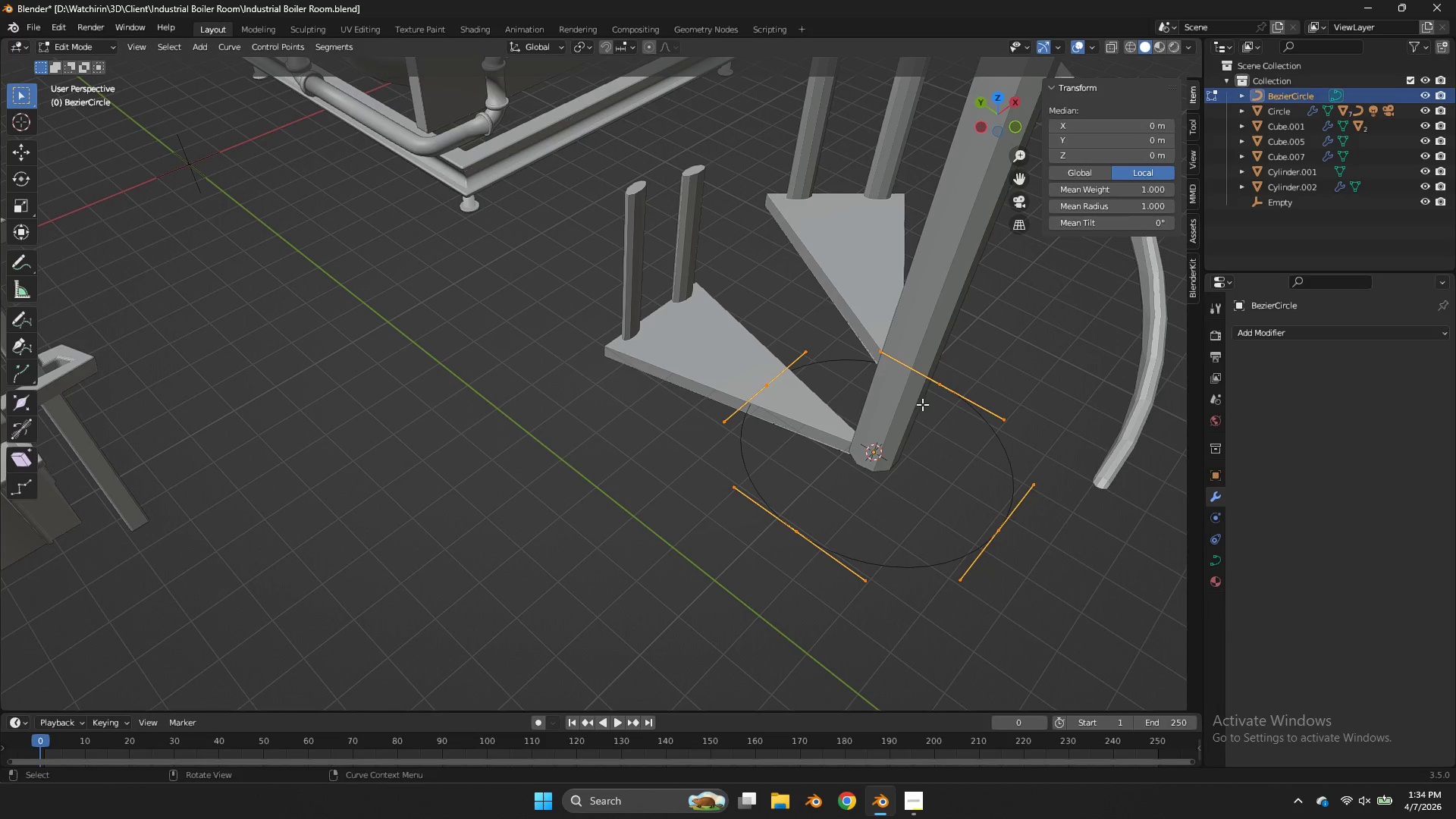 
key(Alt+S)
 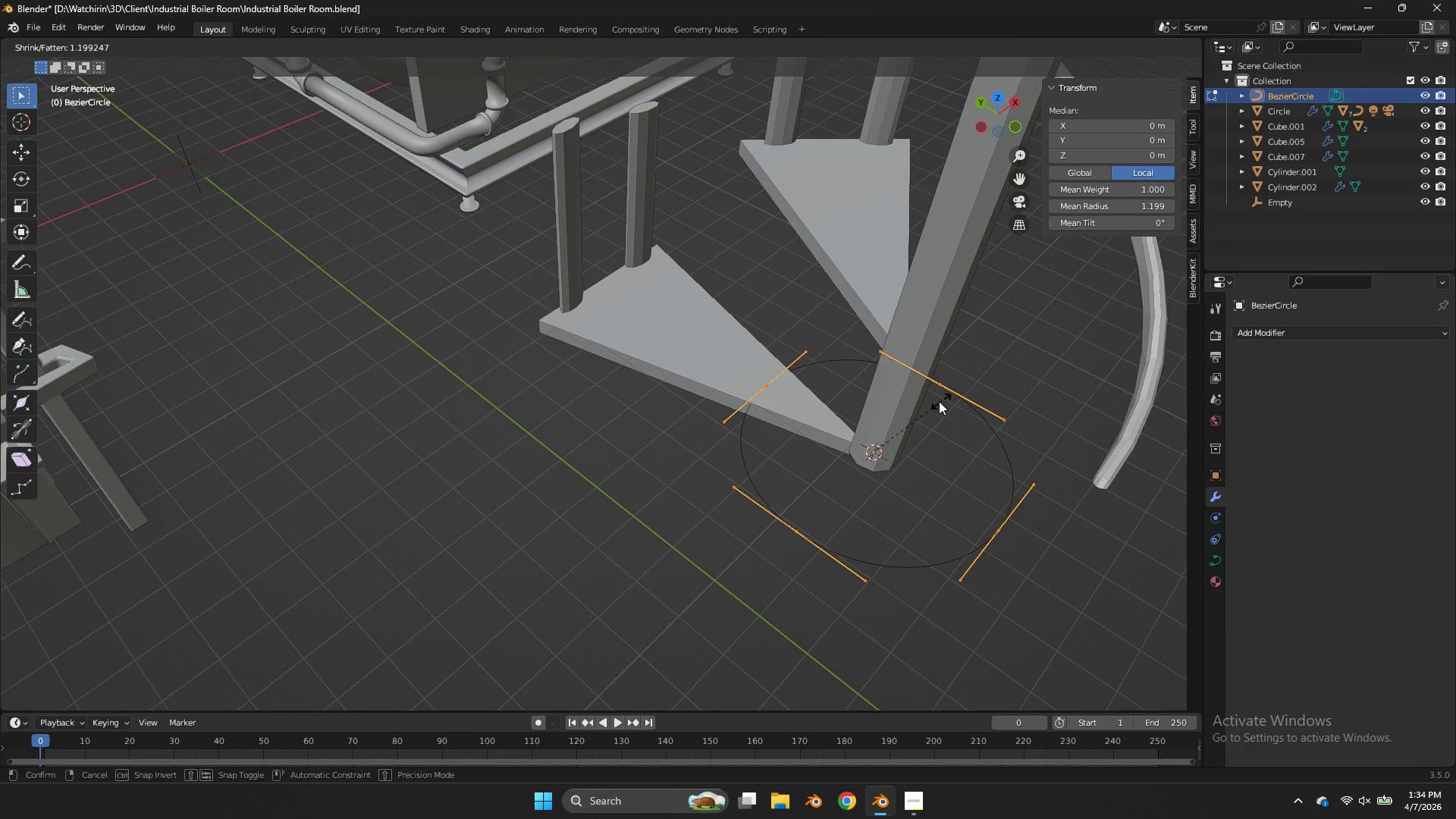 
left_click([938, 401])
 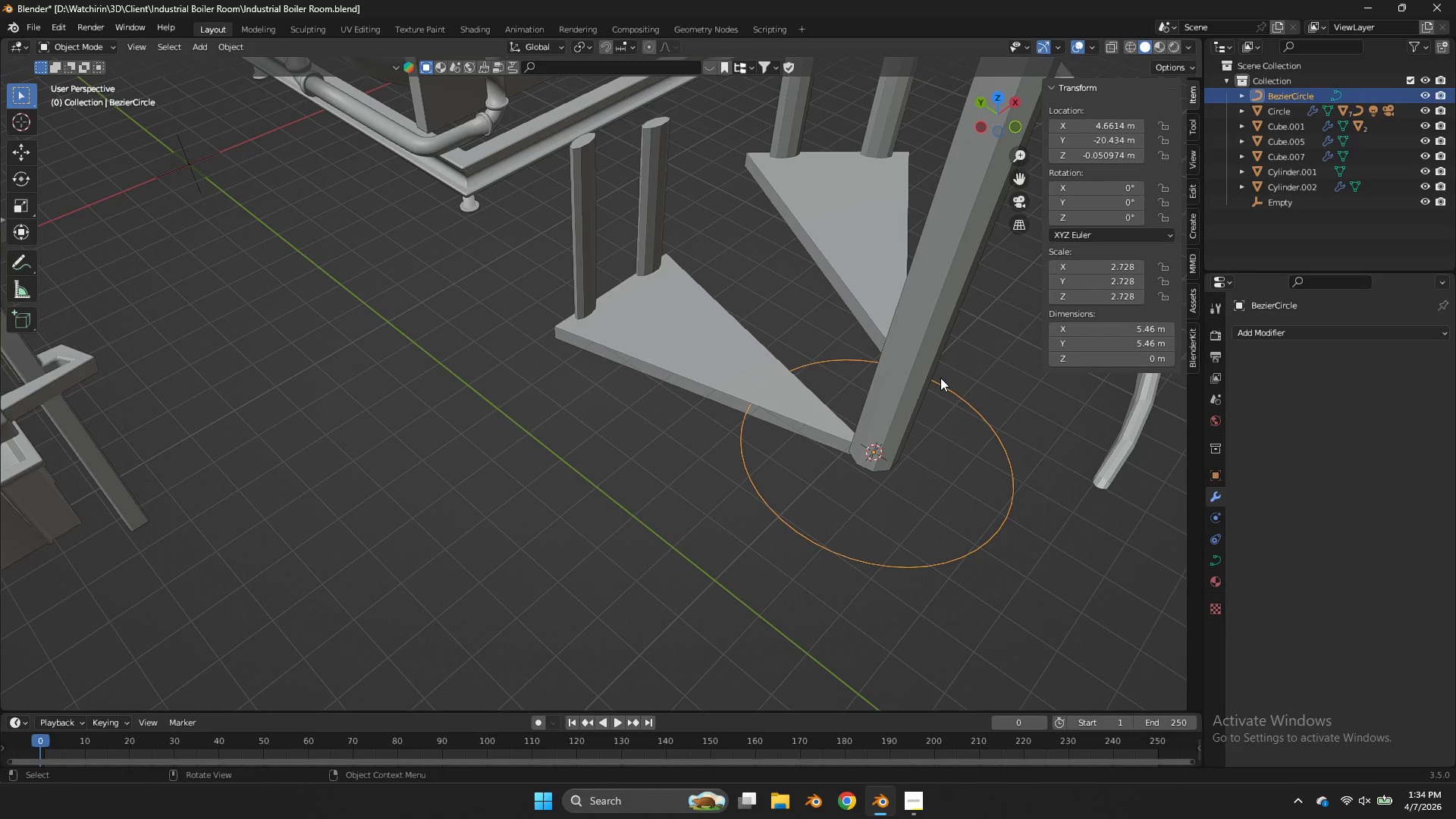 
key(Tab)
 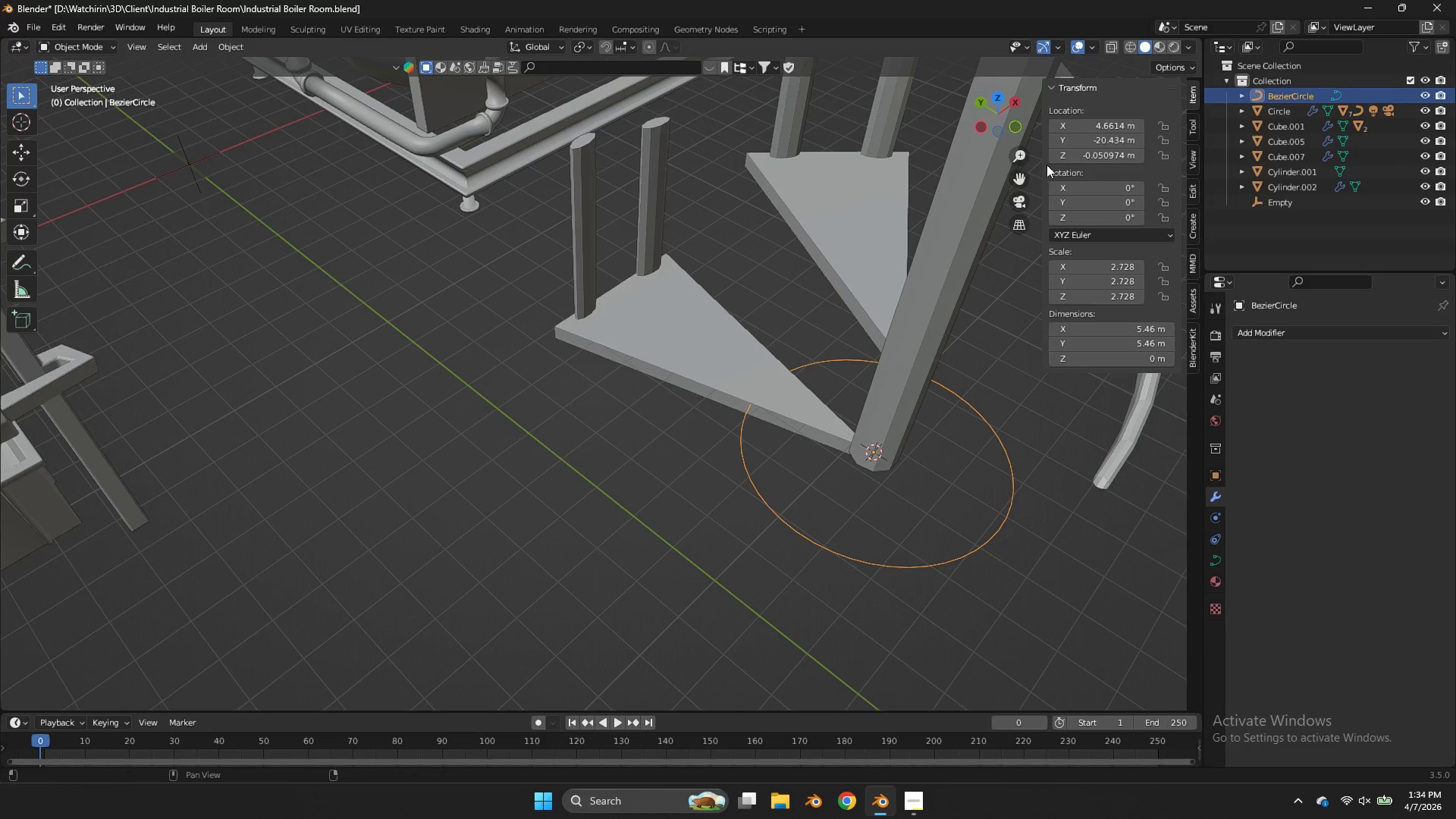 
key(Tab)
 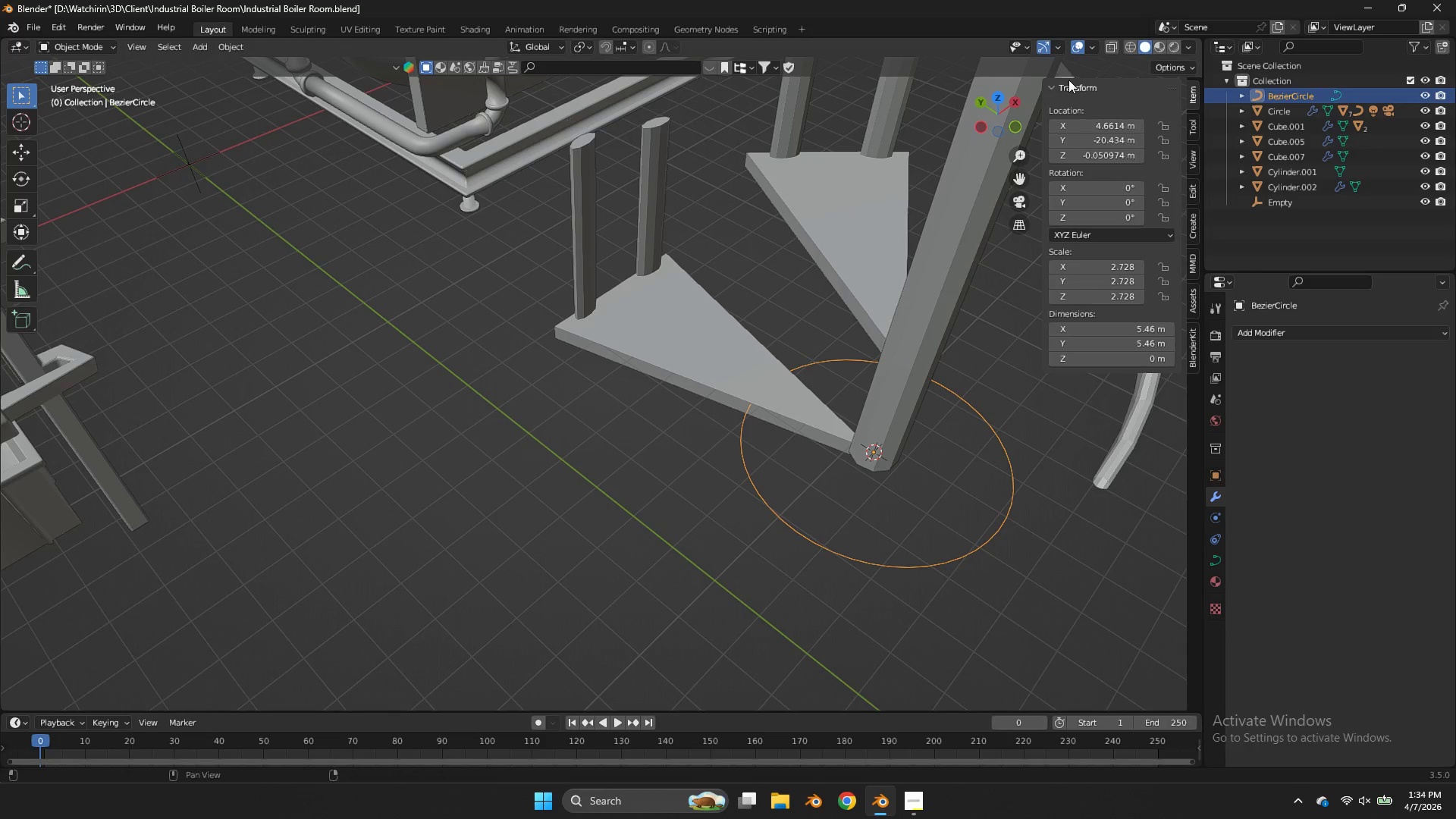 
key(Tab)
 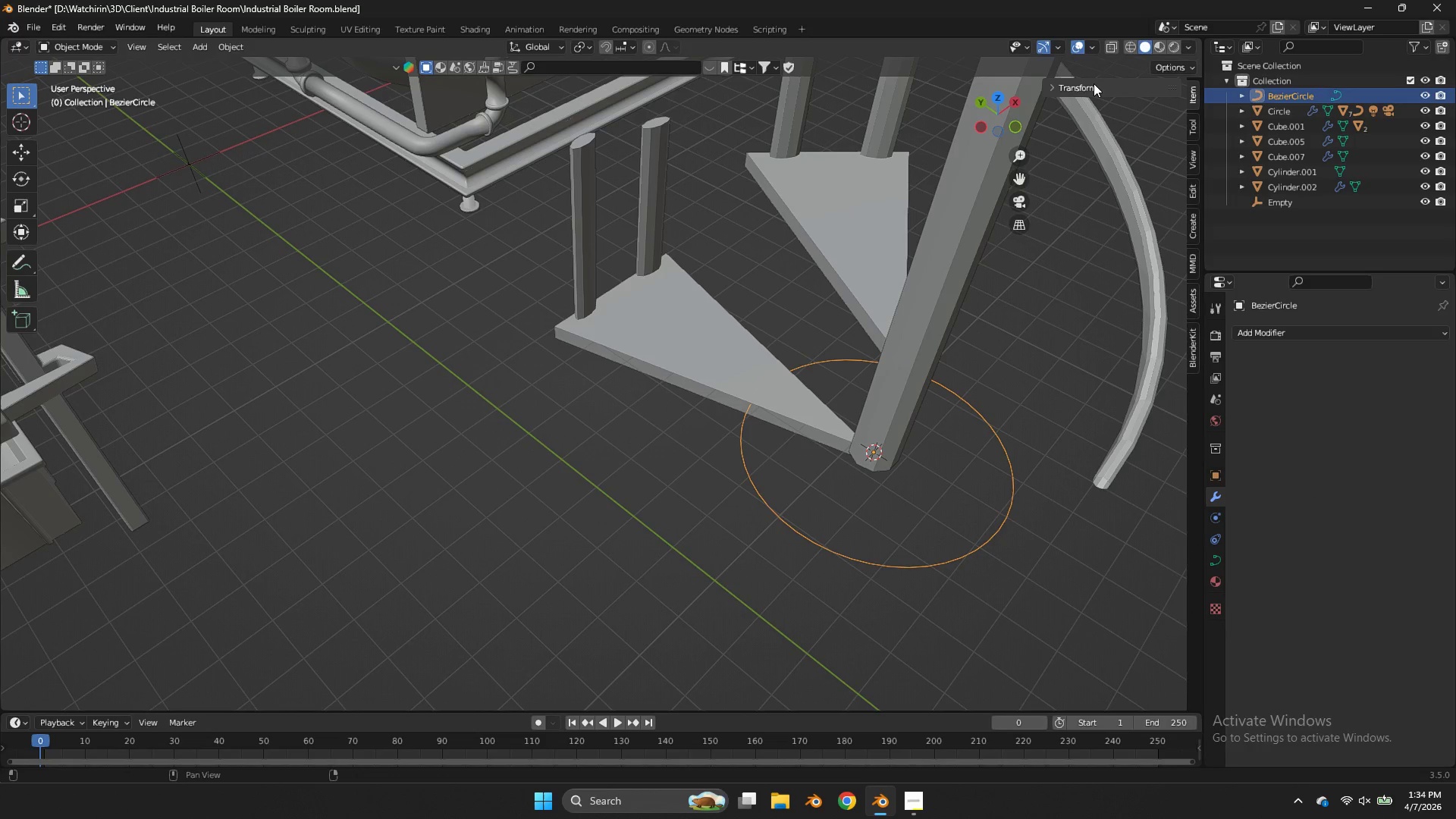 
left_click_drag(start_coordinate=[1078, 81], to_coordinate=[1109, 84])
 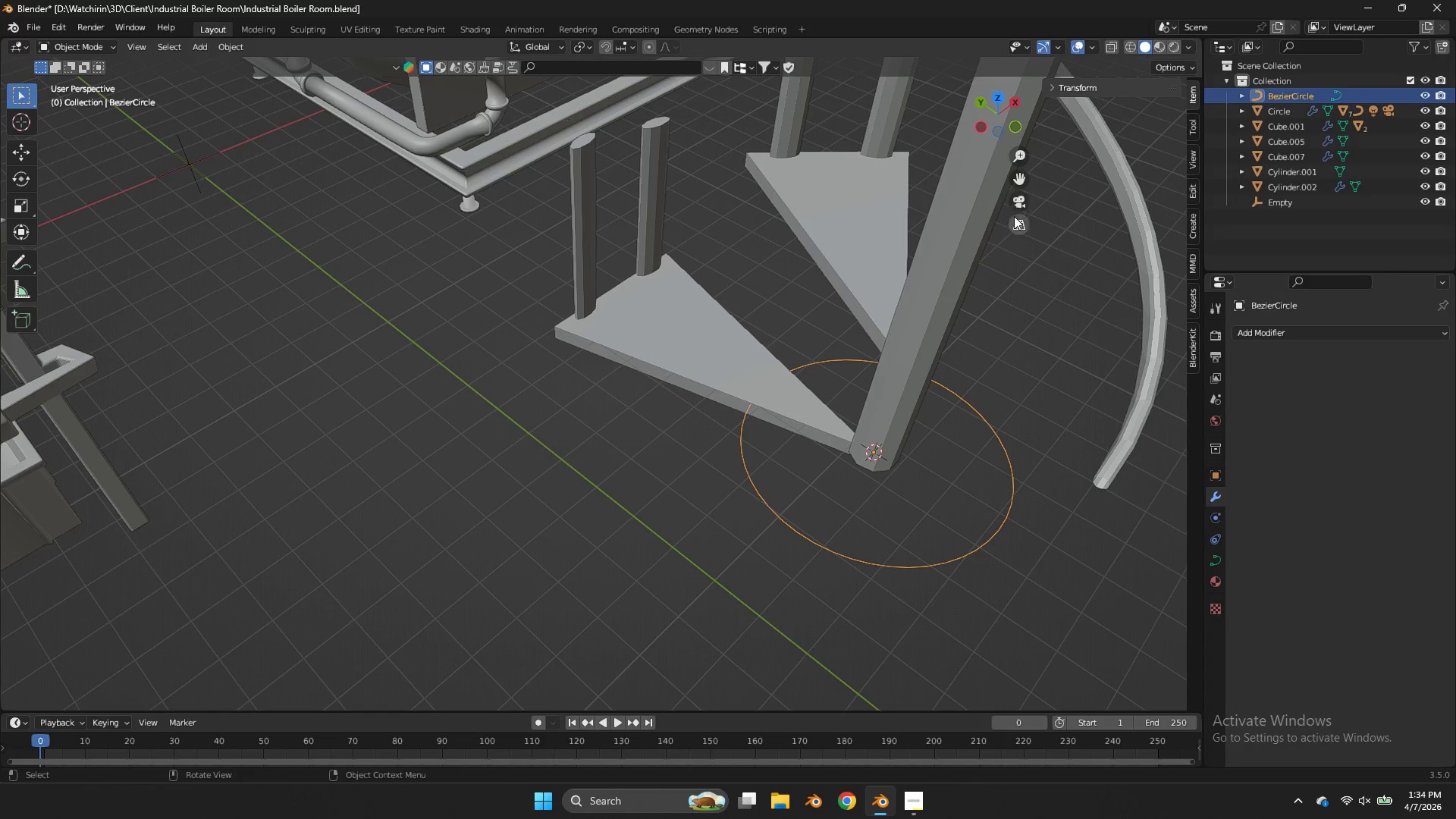 
key(Tab)
 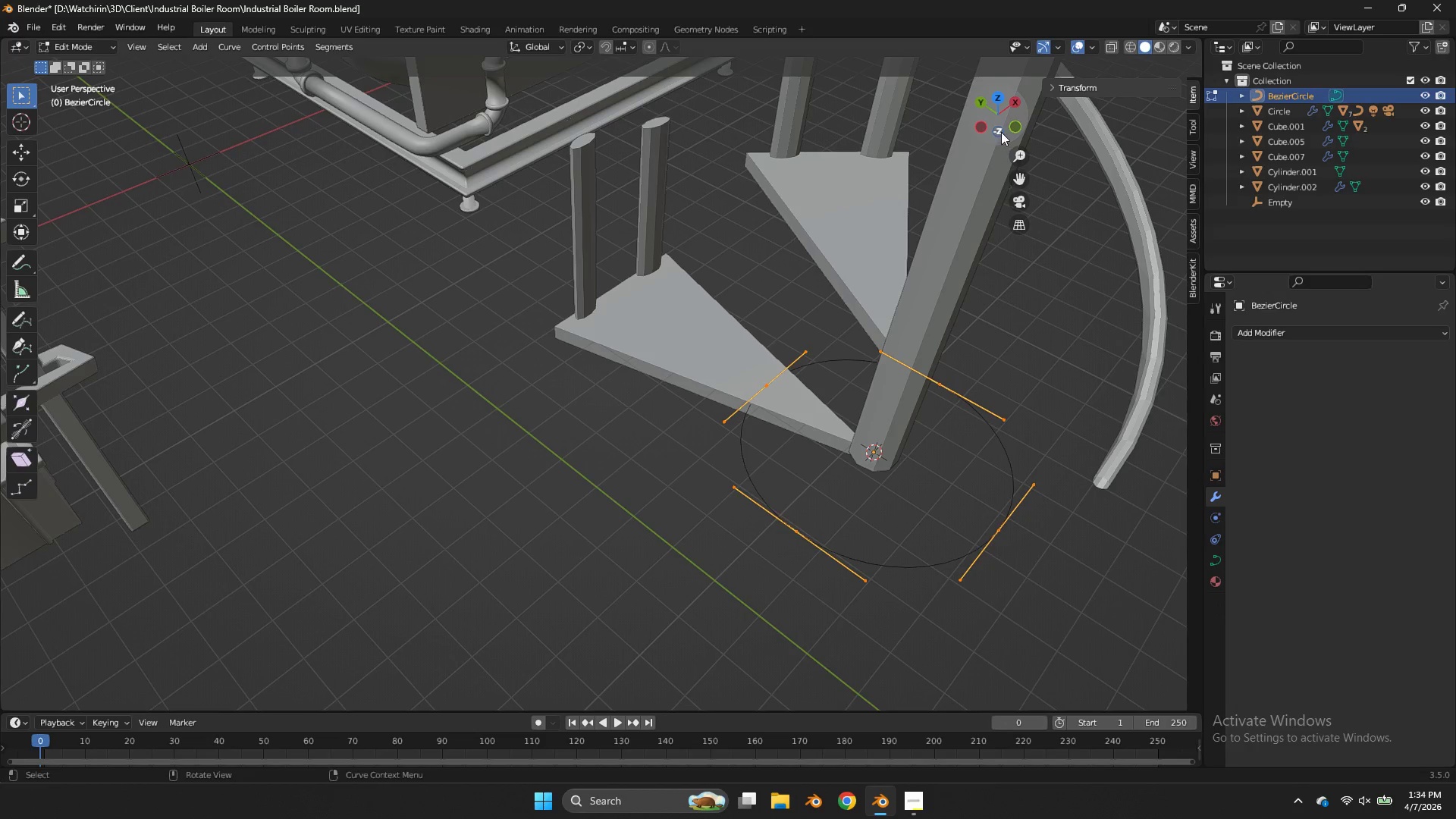 
left_click_drag(start_coordinate=[1001, 132], to_coordinate=[1083, 111])
 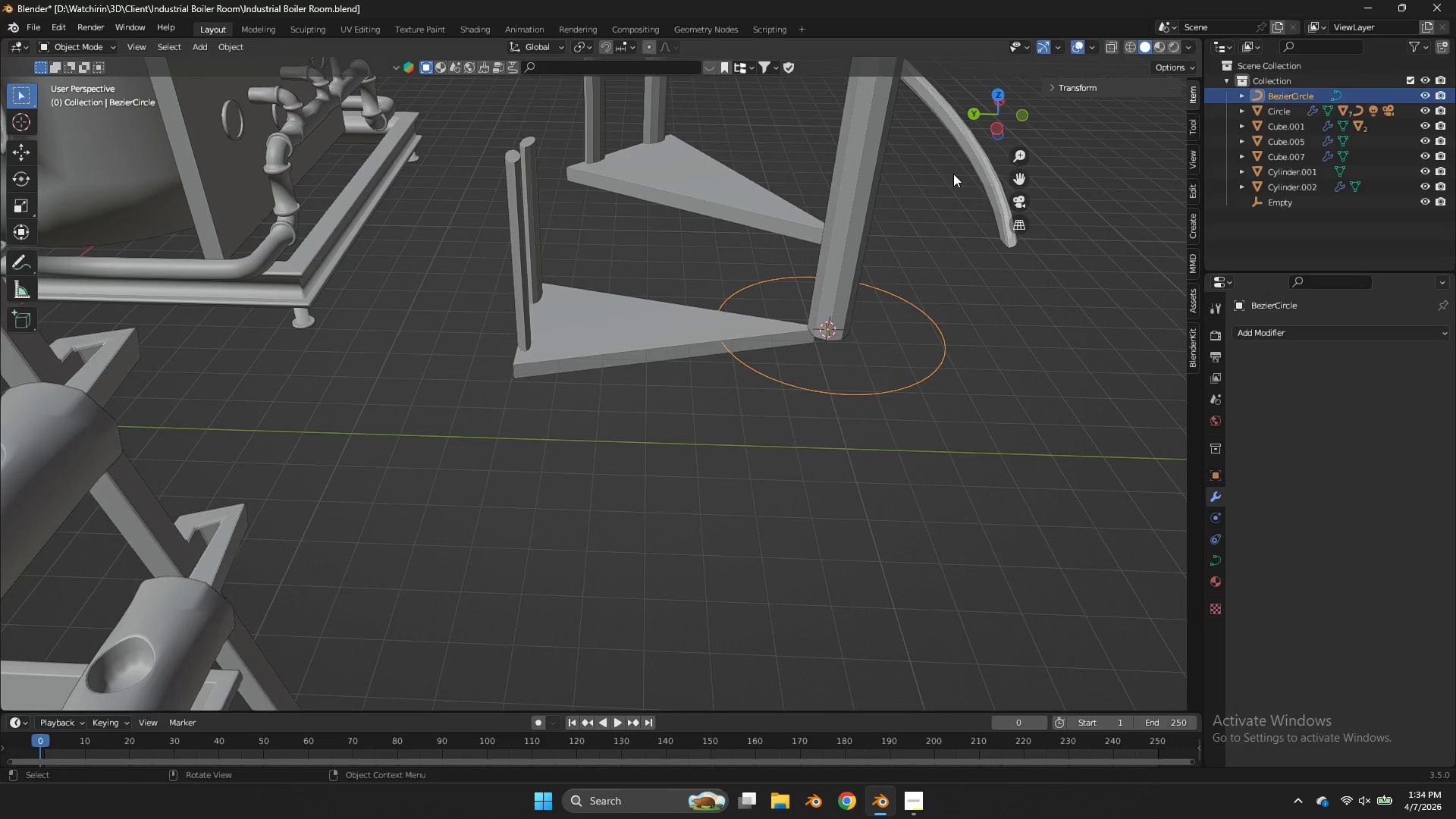 
key(Tab)
 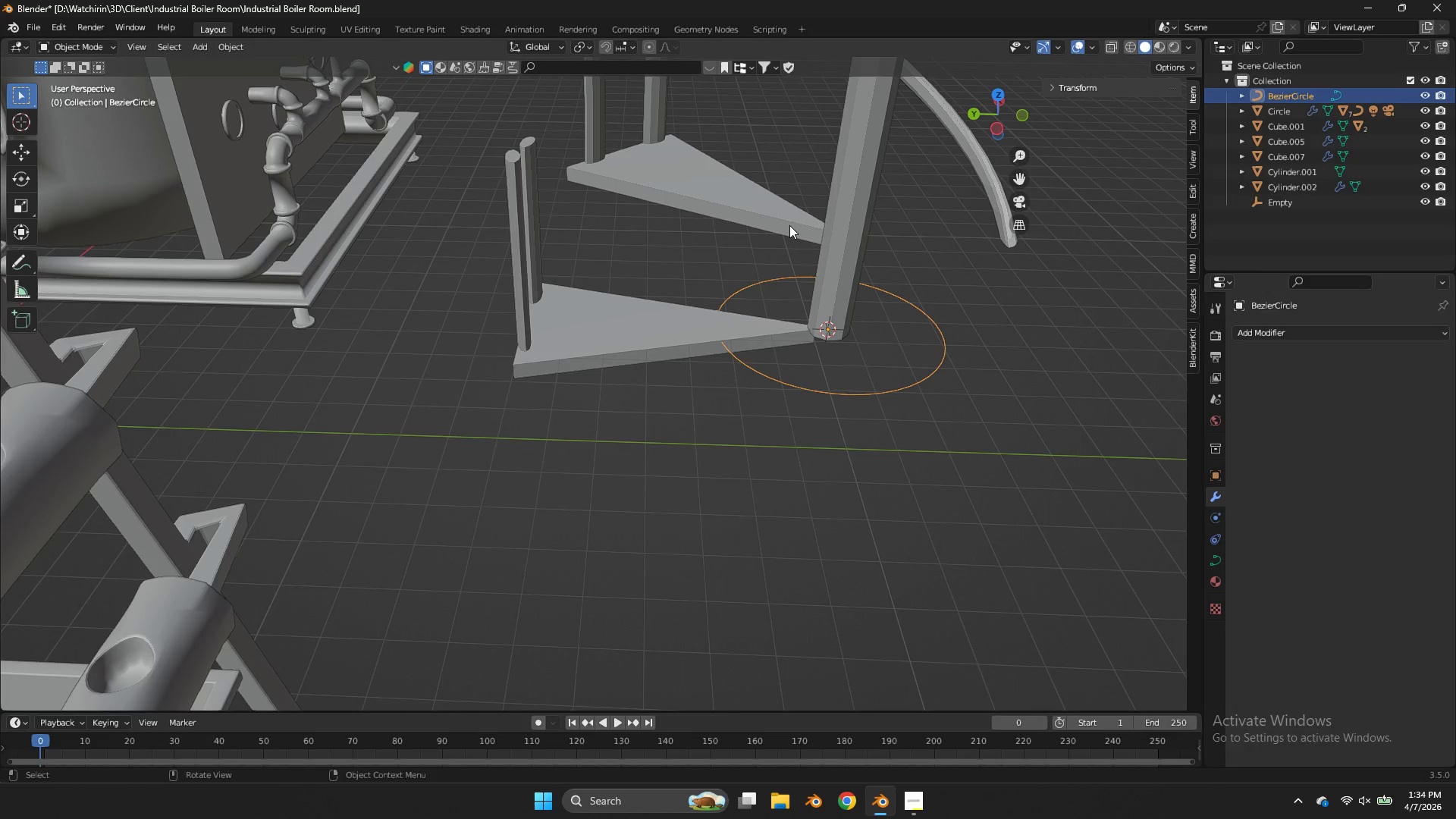 
left_click([789, 225])
 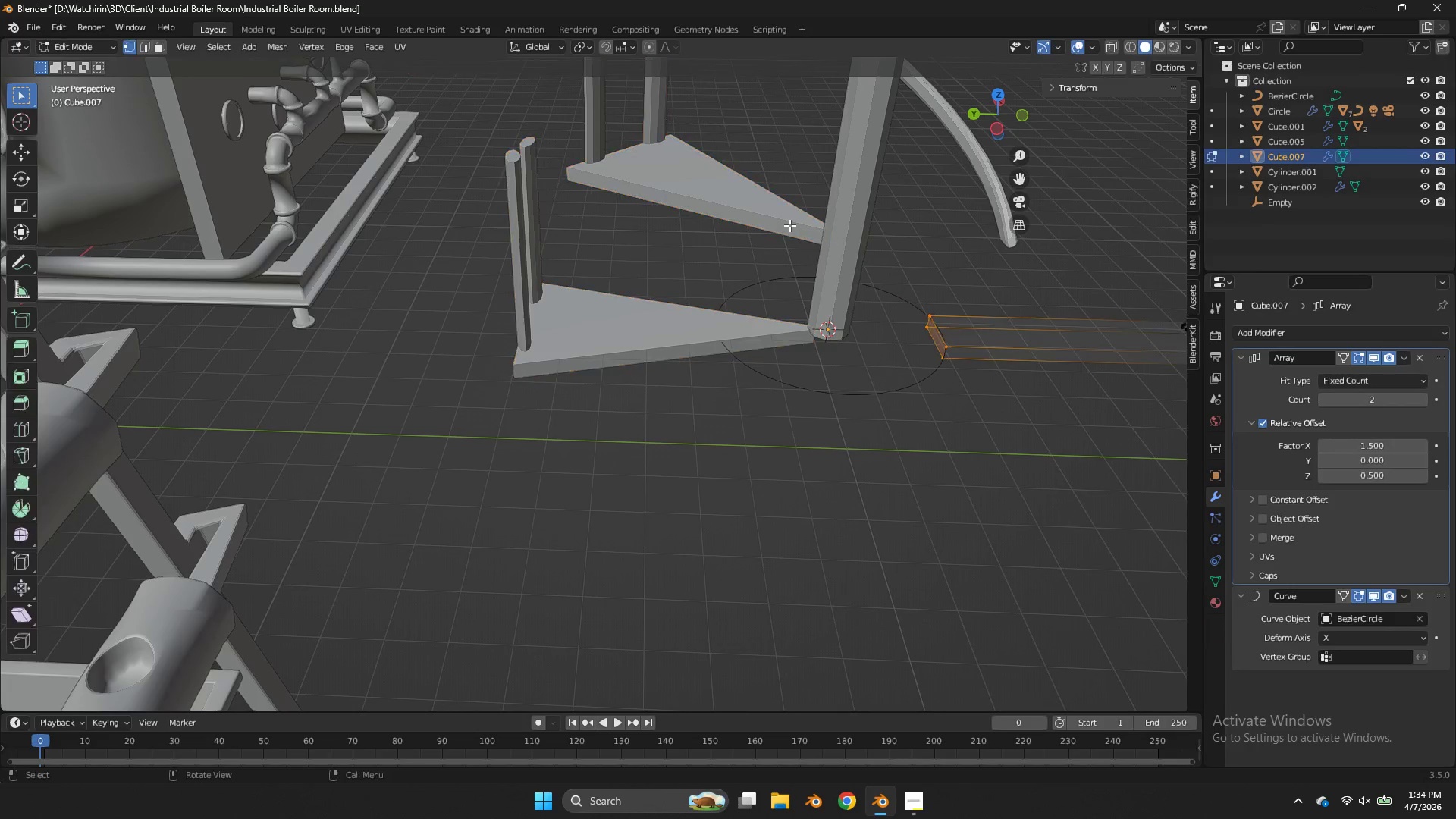 
key(Tab)
 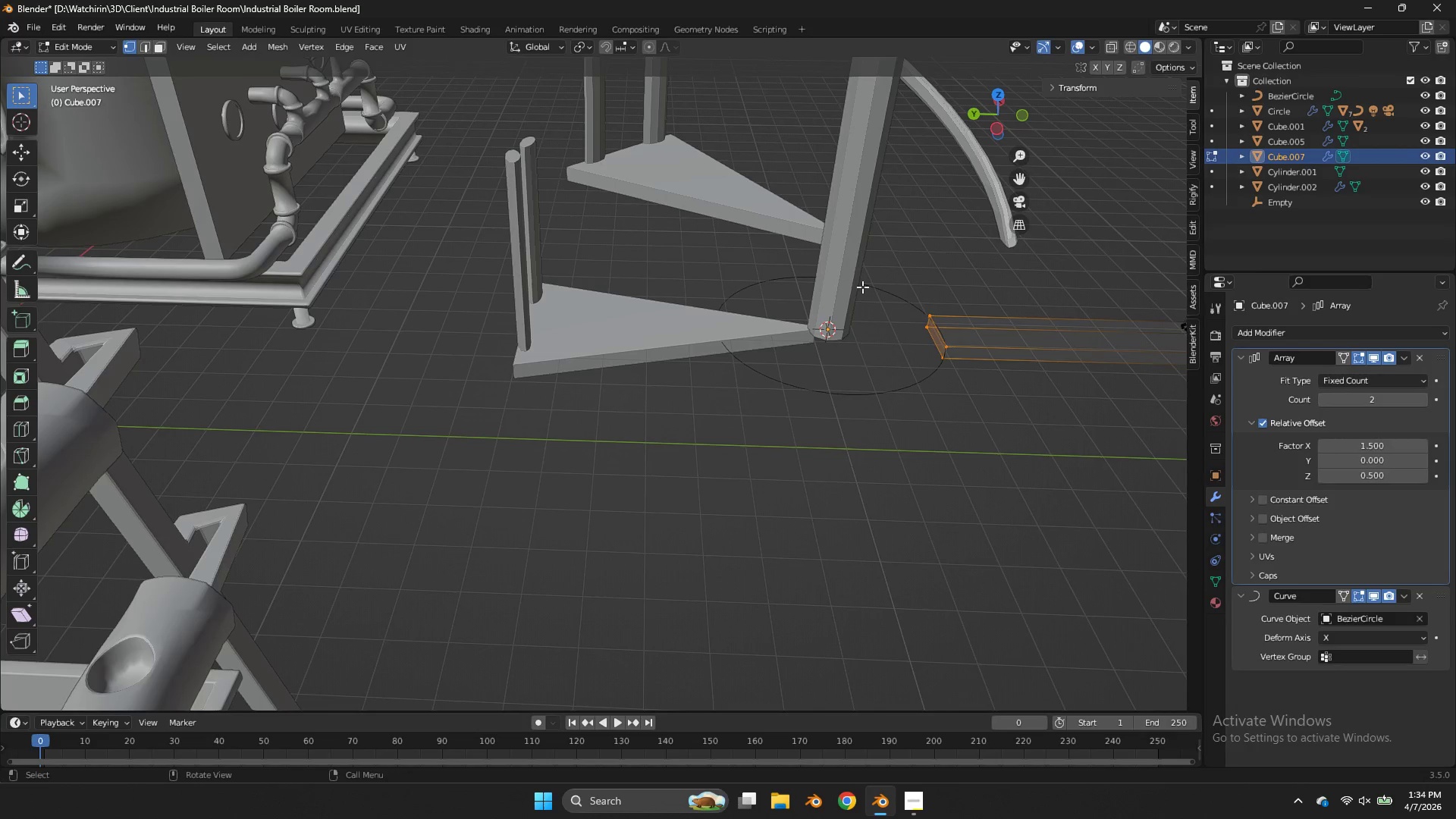 
scroll: coordinate [862, 287], scroll_direction: down, amount: 2.0
 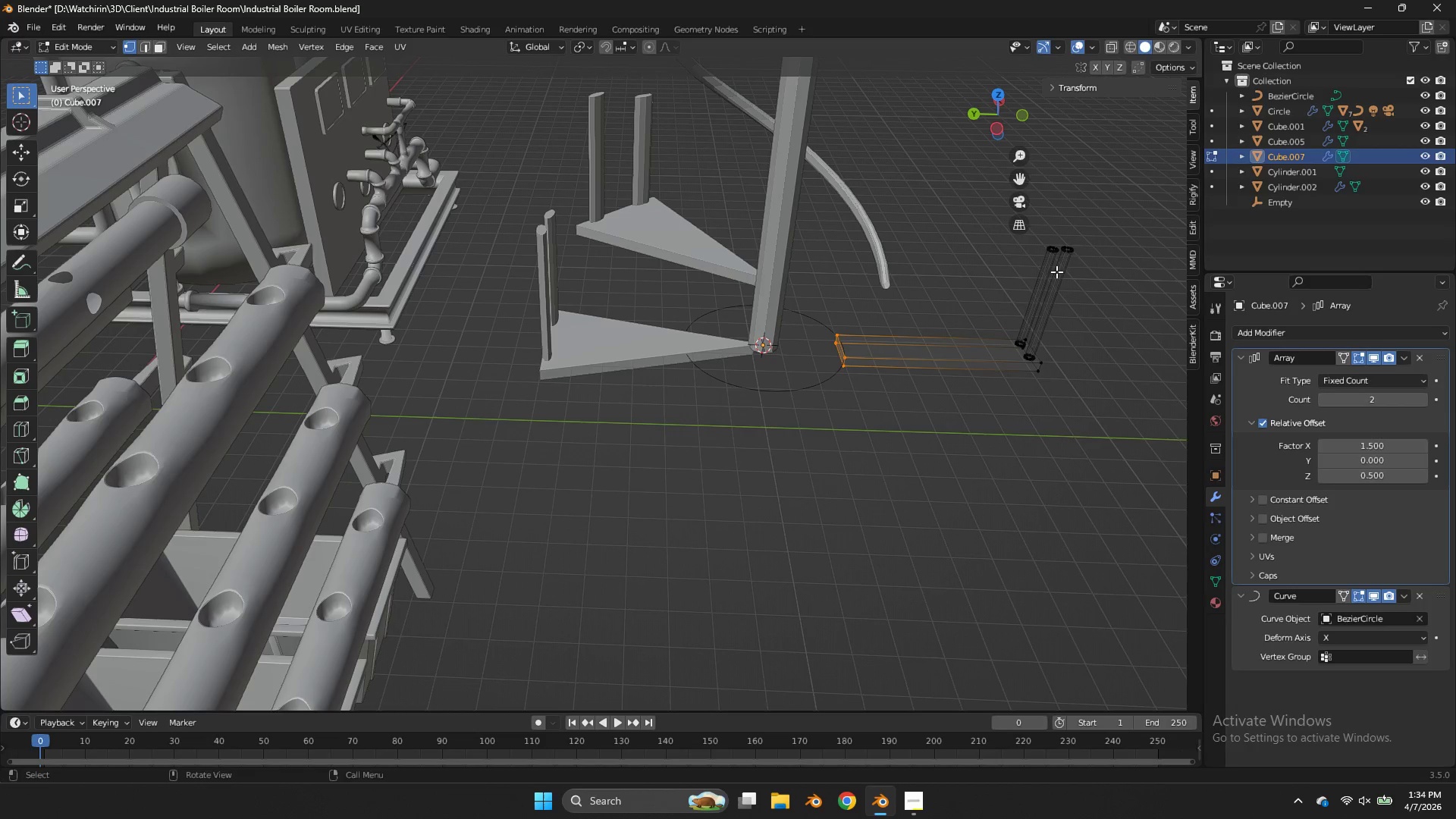 
left_click([1068, 257])
 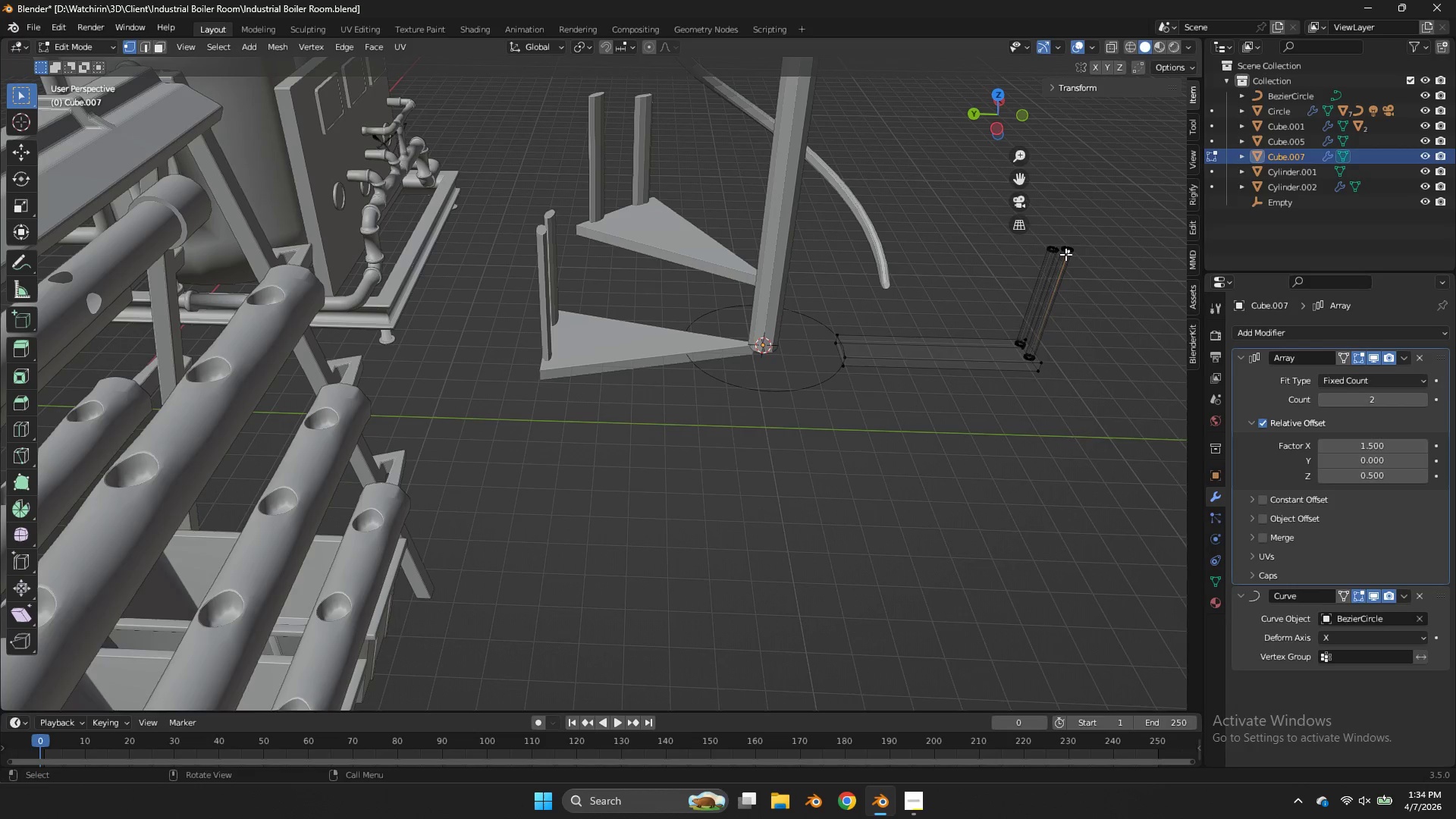 
key(L)
 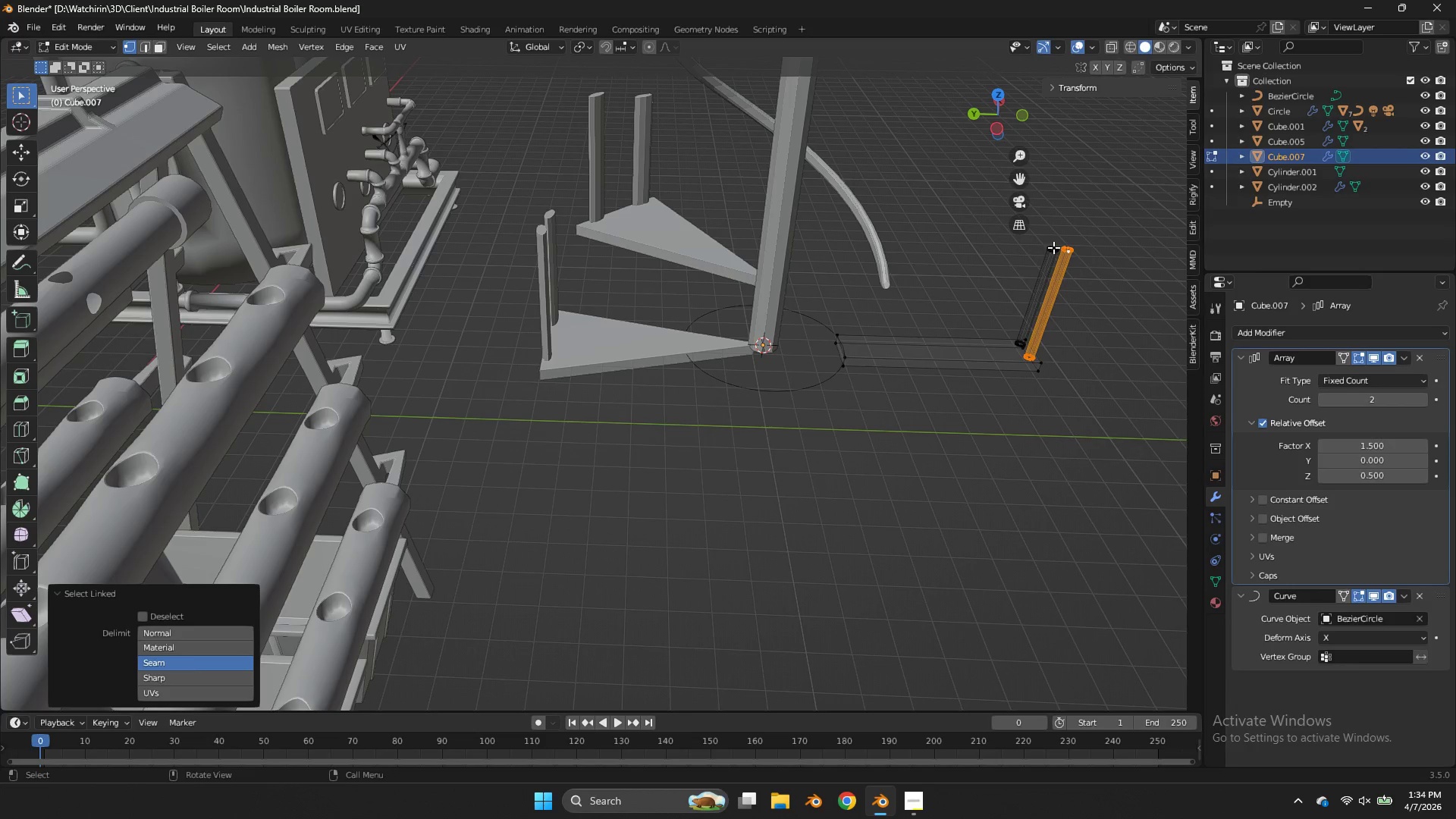 
key(L)
 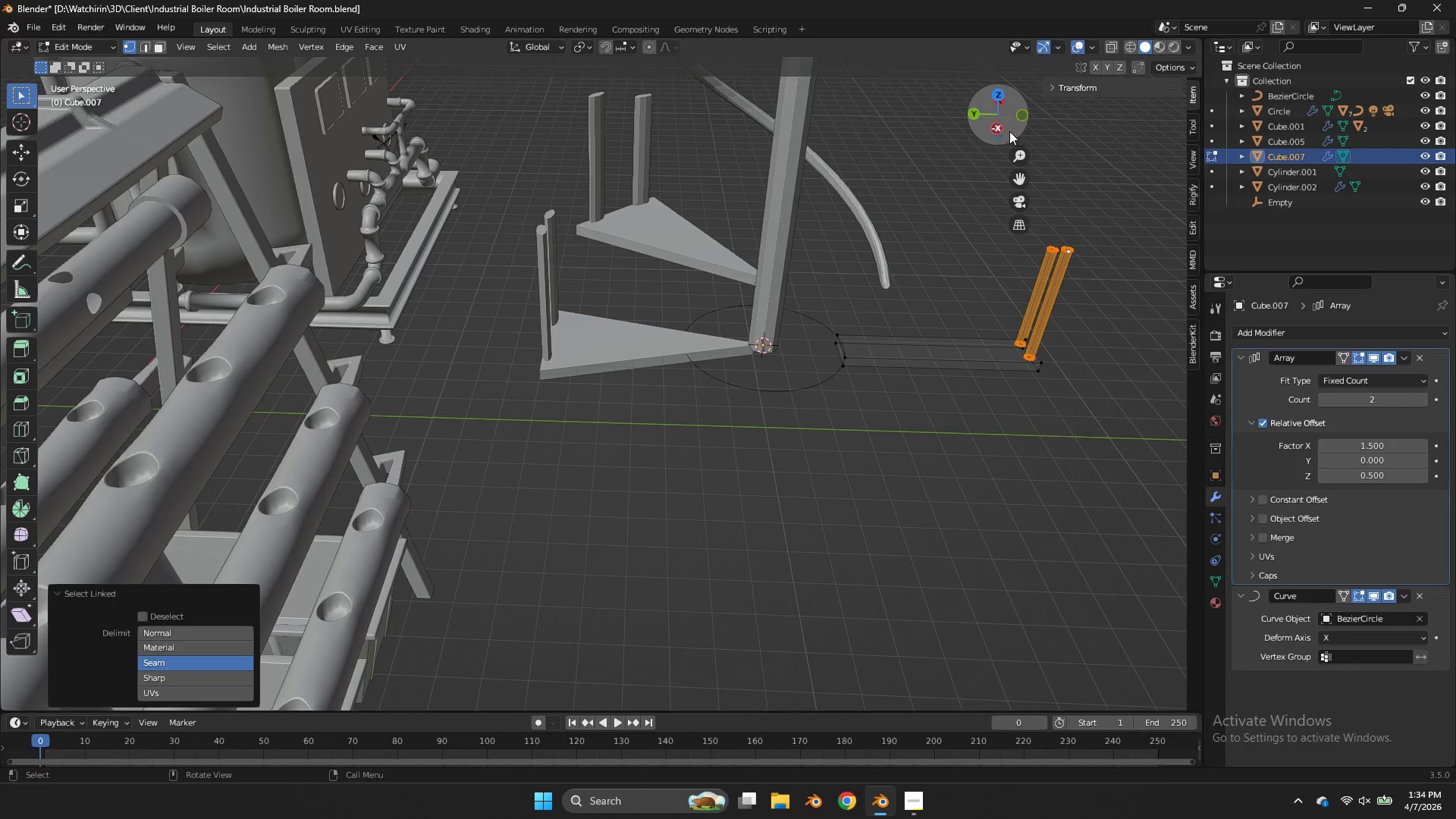 
left_click([999, 125])
 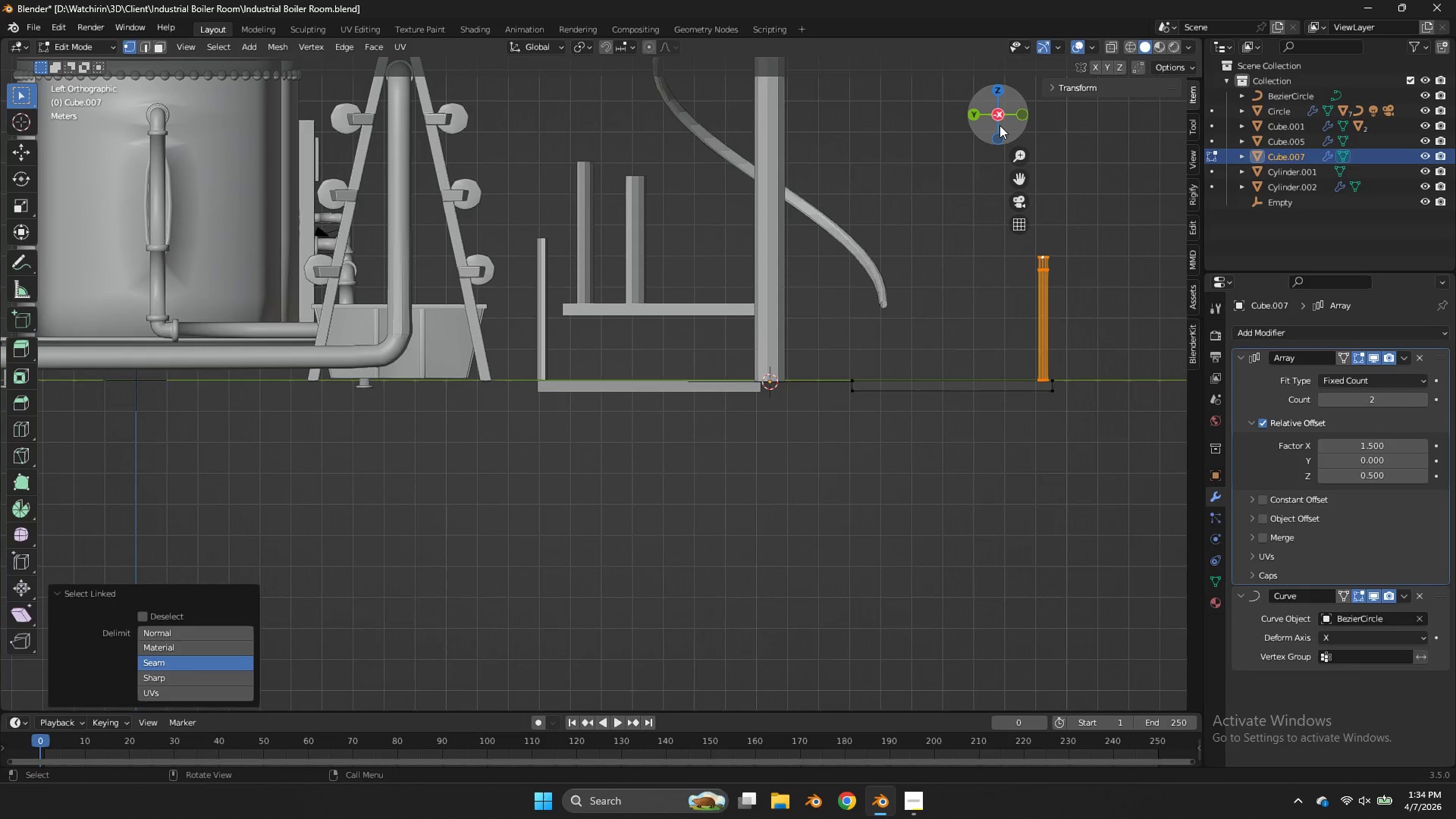 
left_click_drag(start_coordinate=[999, 125], to_coordinate=[974, 125])
 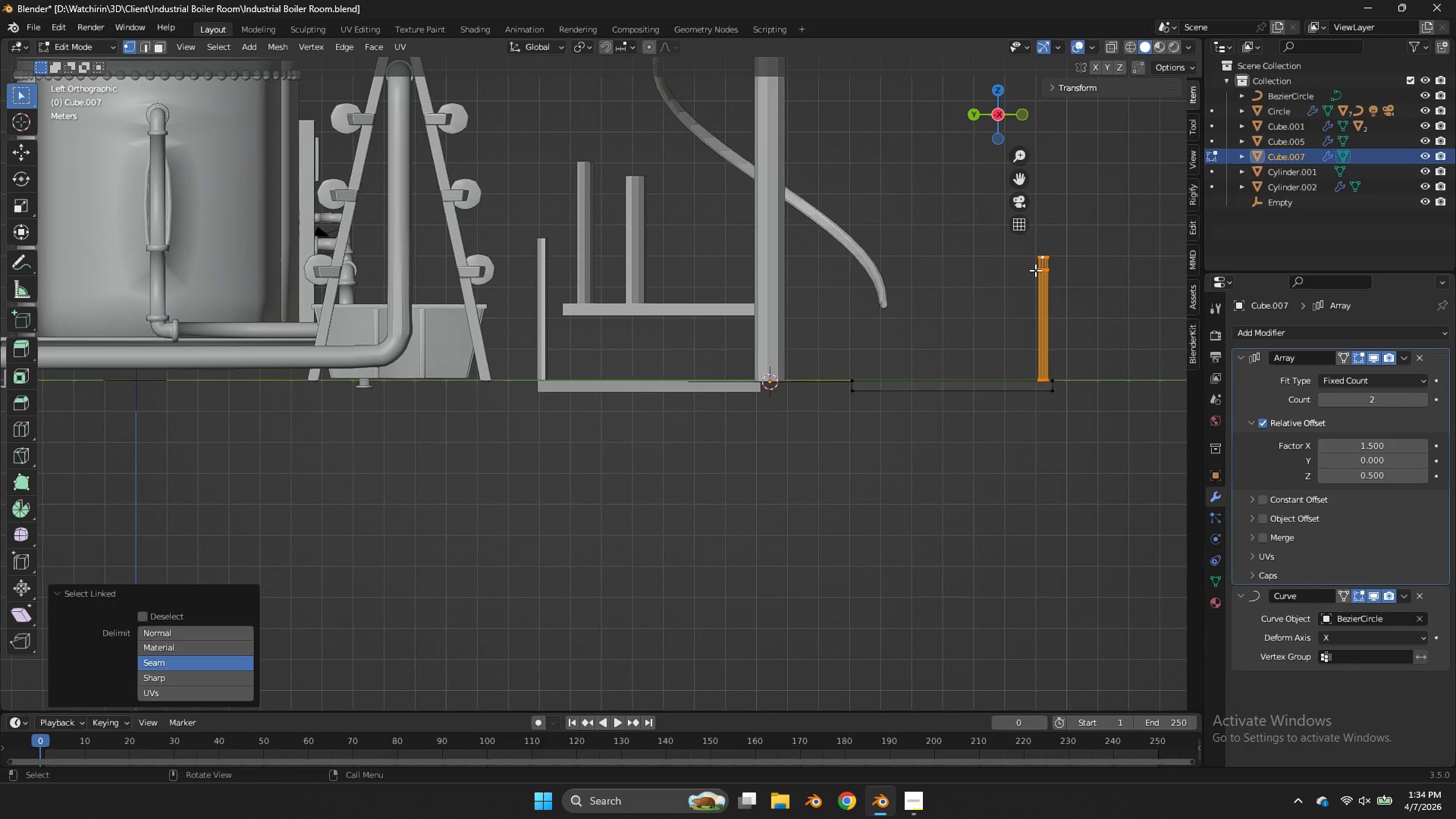 
type(gy)
 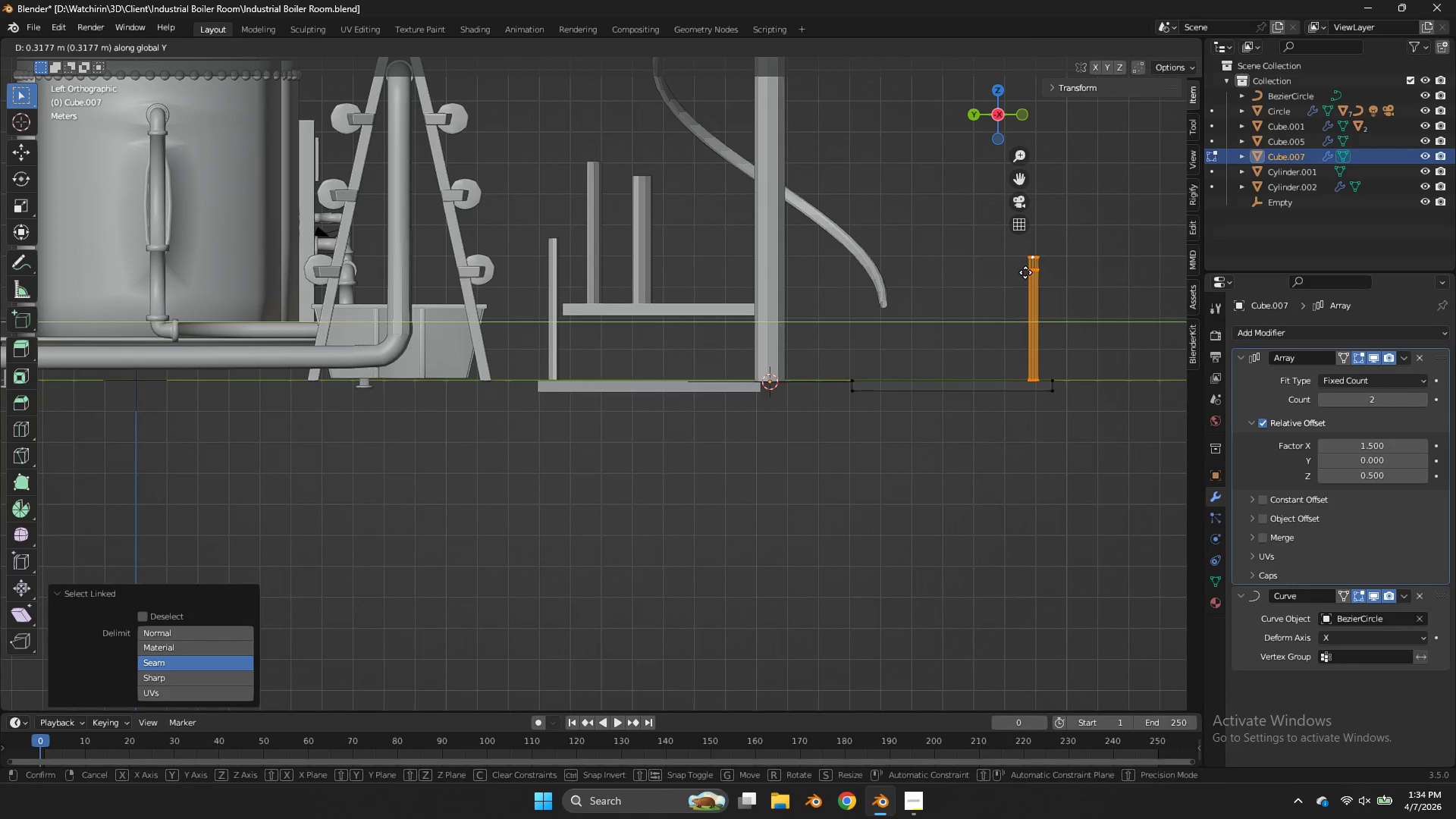 
left_click([1025, 272])
 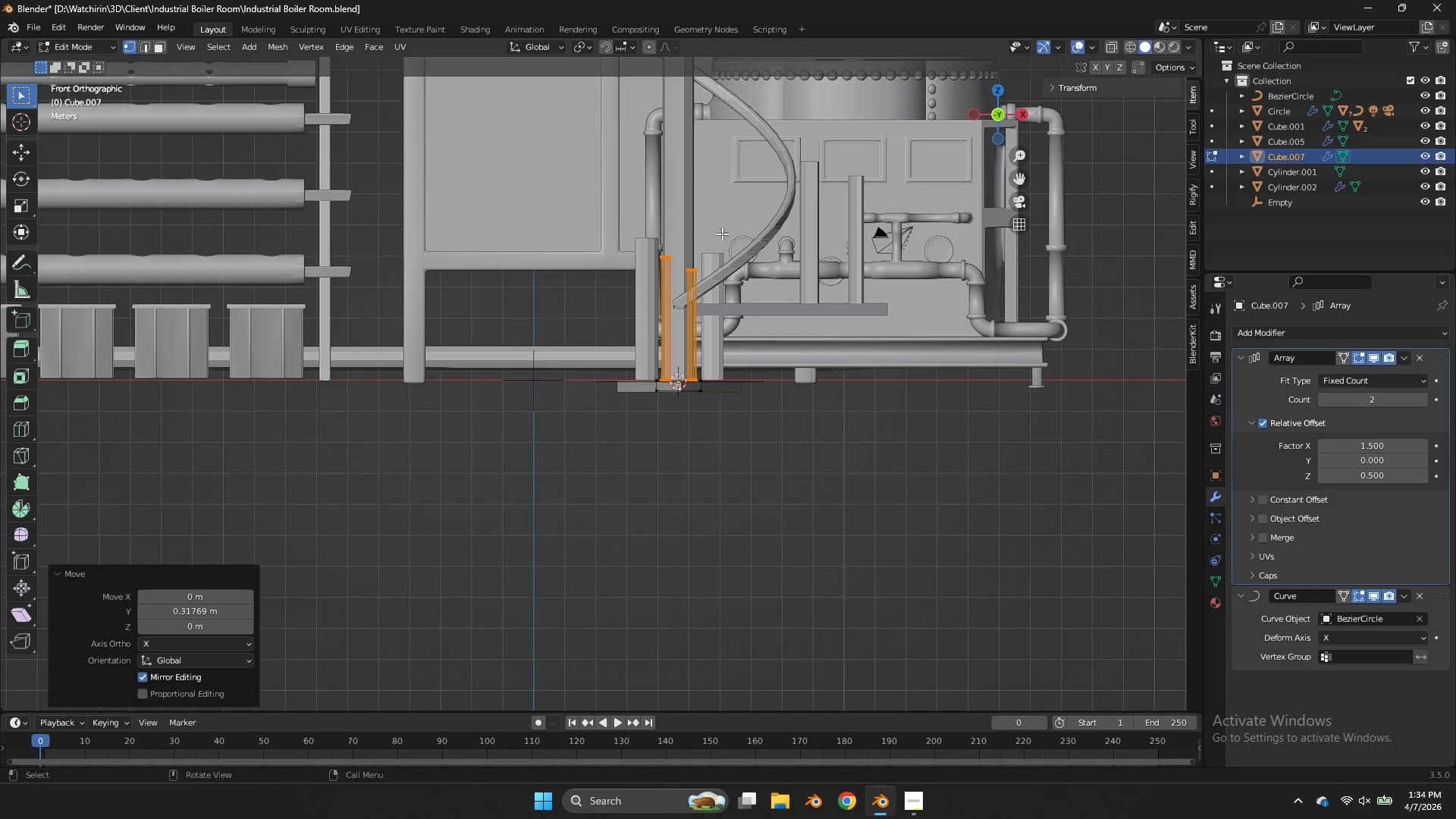 
left_click_drag(start_coordinate=[681, 234], to_coordinate=[657, 253])
 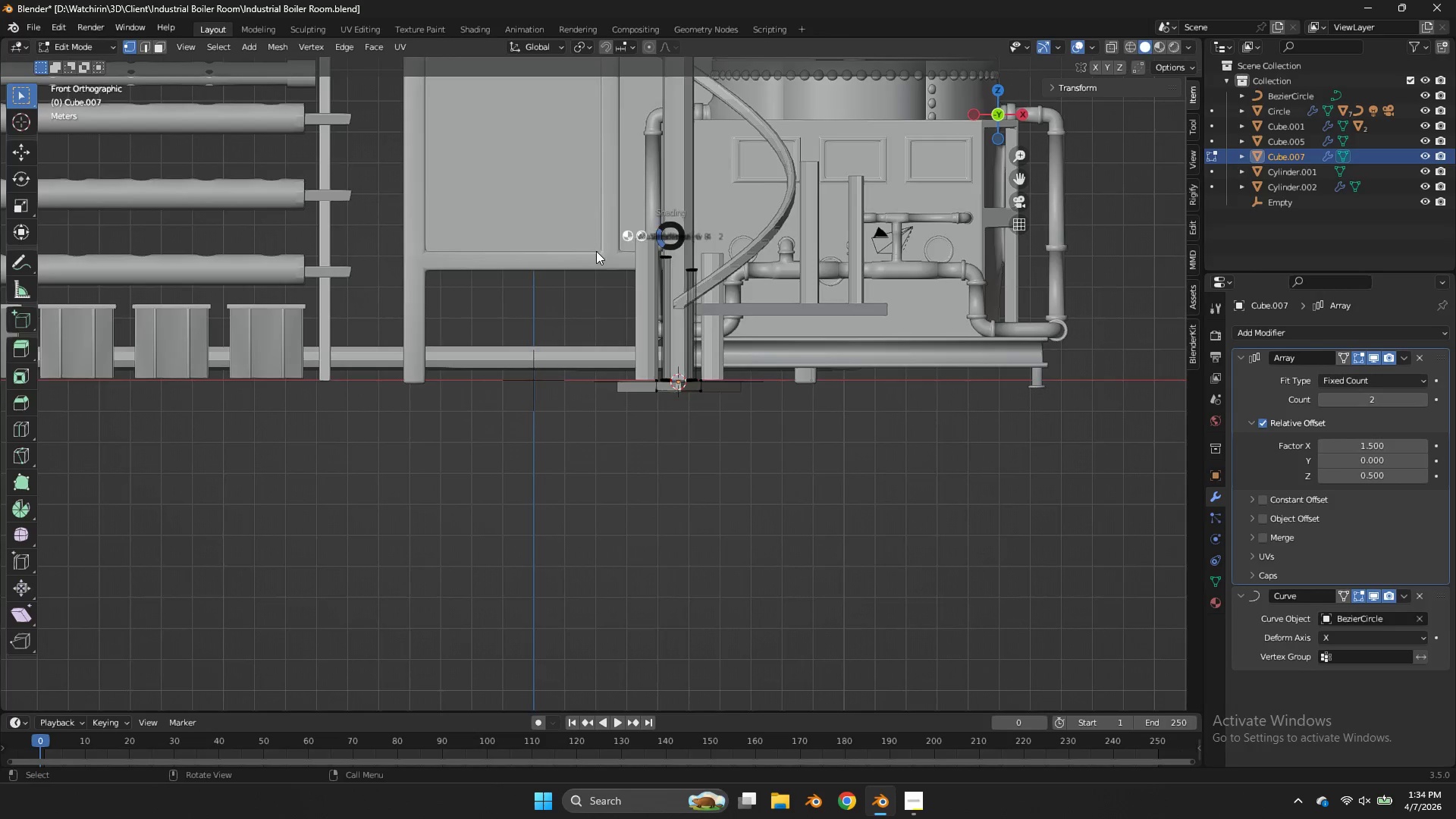 
type(zzgz)
 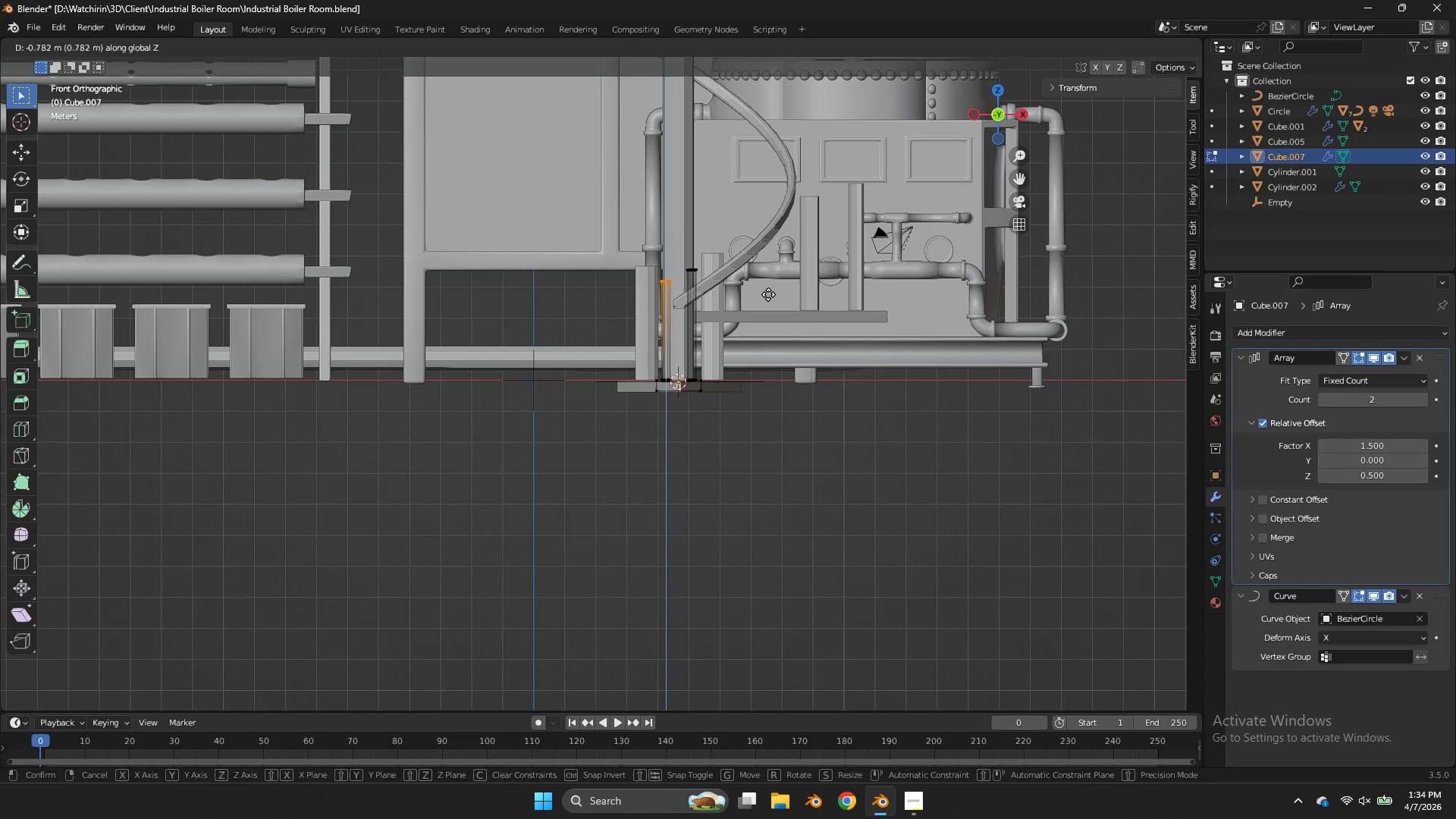 
left_click_drag(start_coordinate=[680, 243], to_coordinate=[645, 284])
 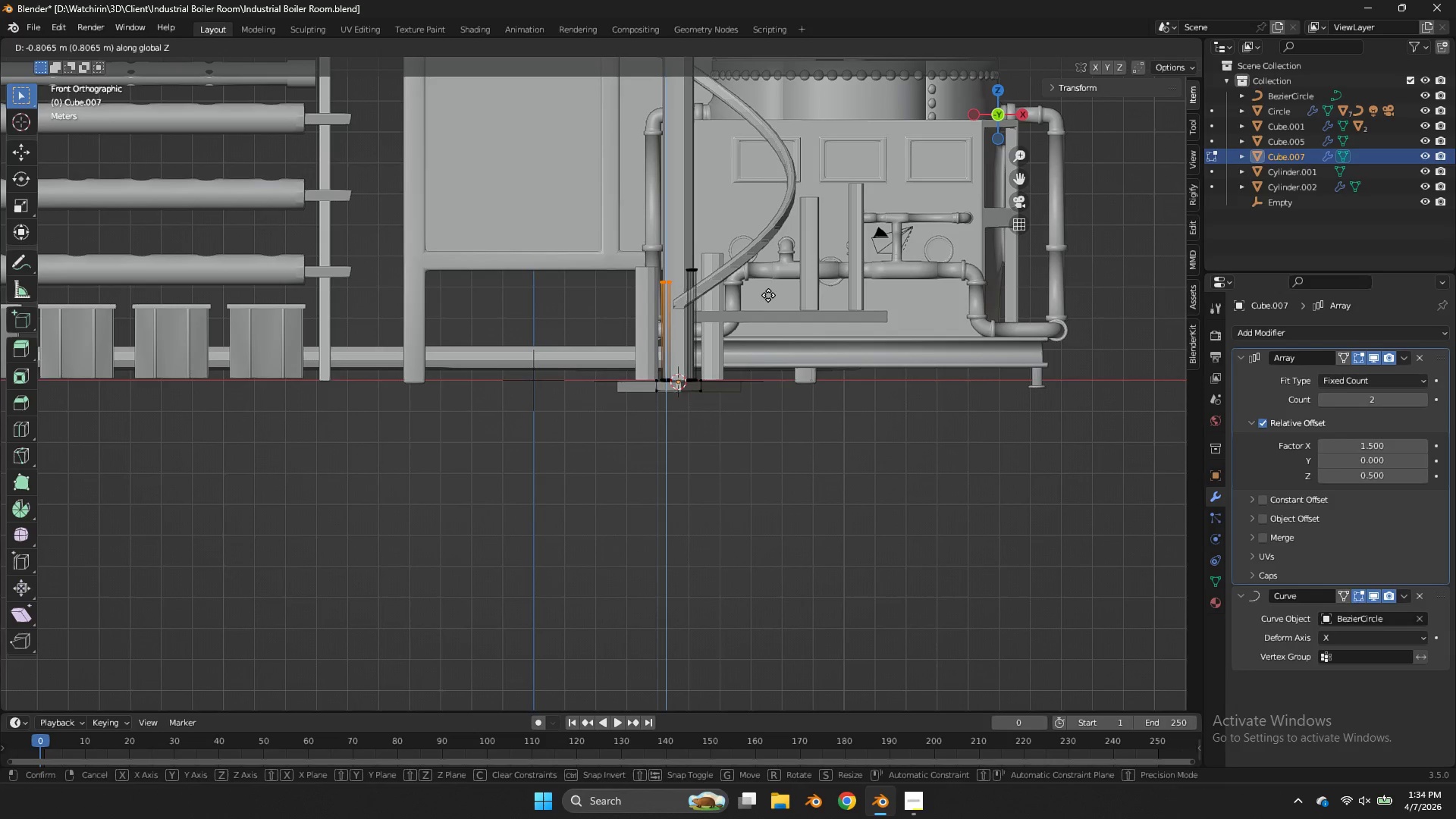 
left_click([768, 297])
 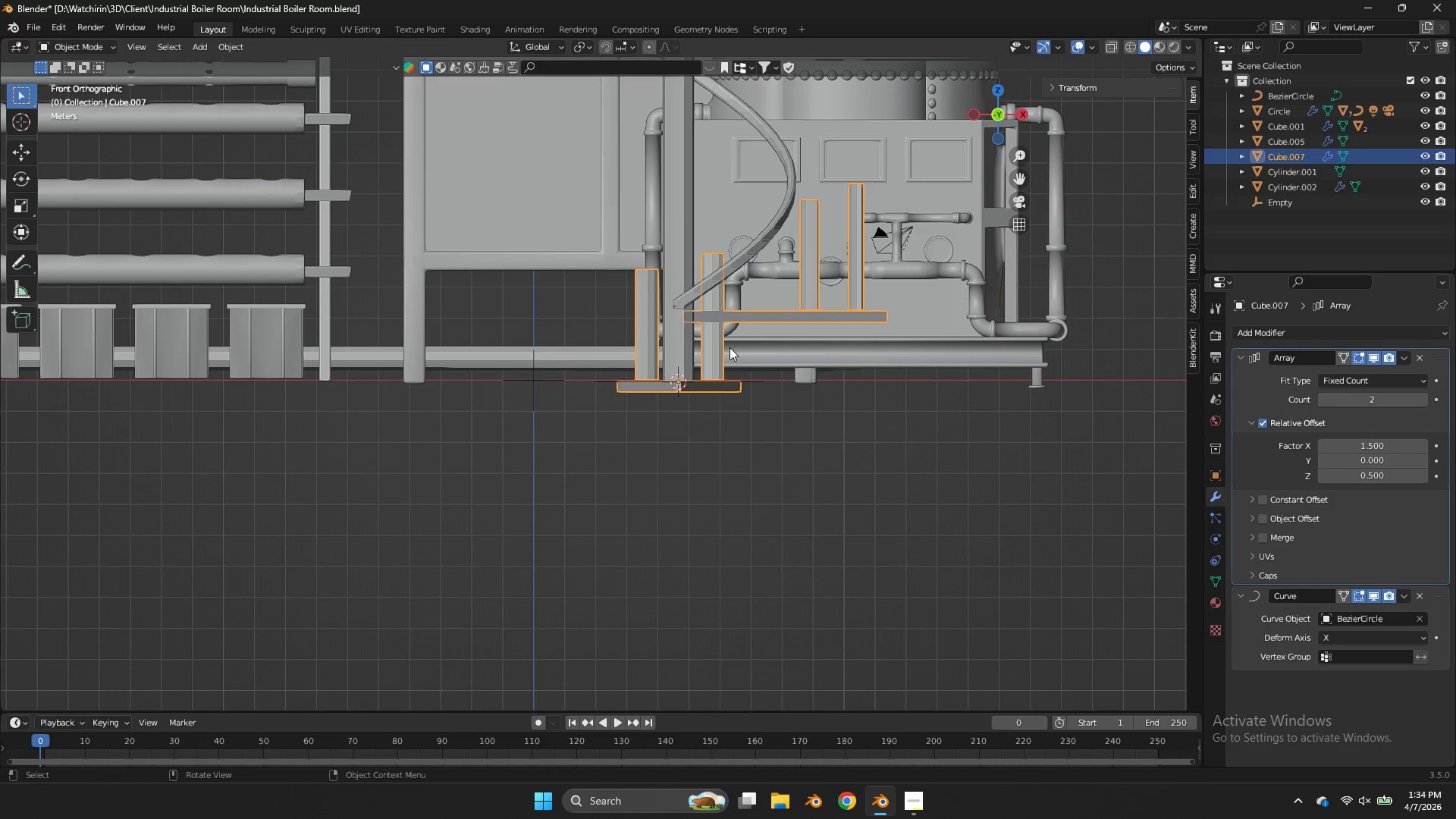 
key(Tab)
type(zrzrz)
 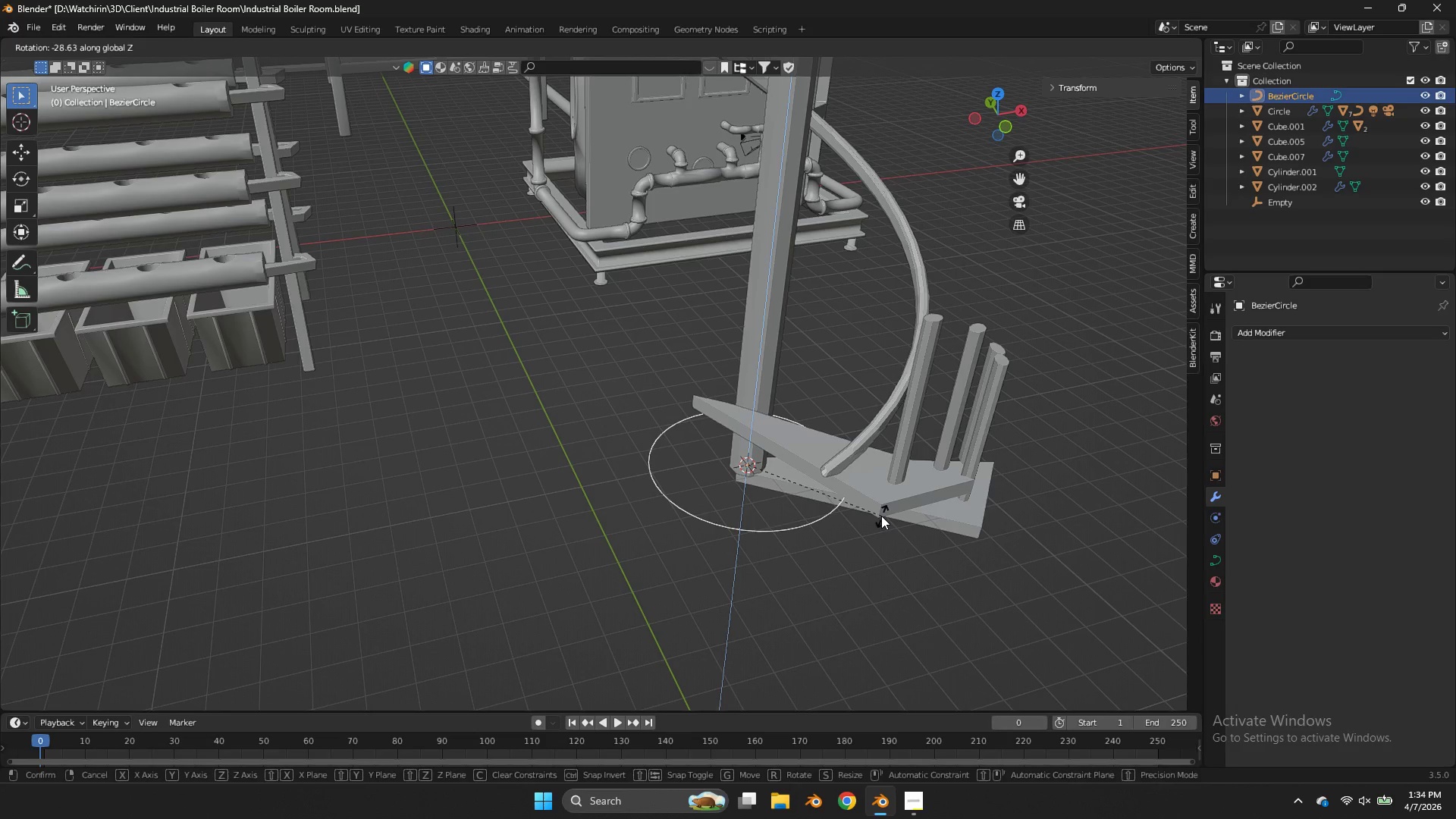 
left_click_drag(start_coordinate=[989, 102], to_coordinate=[1026, 165])
 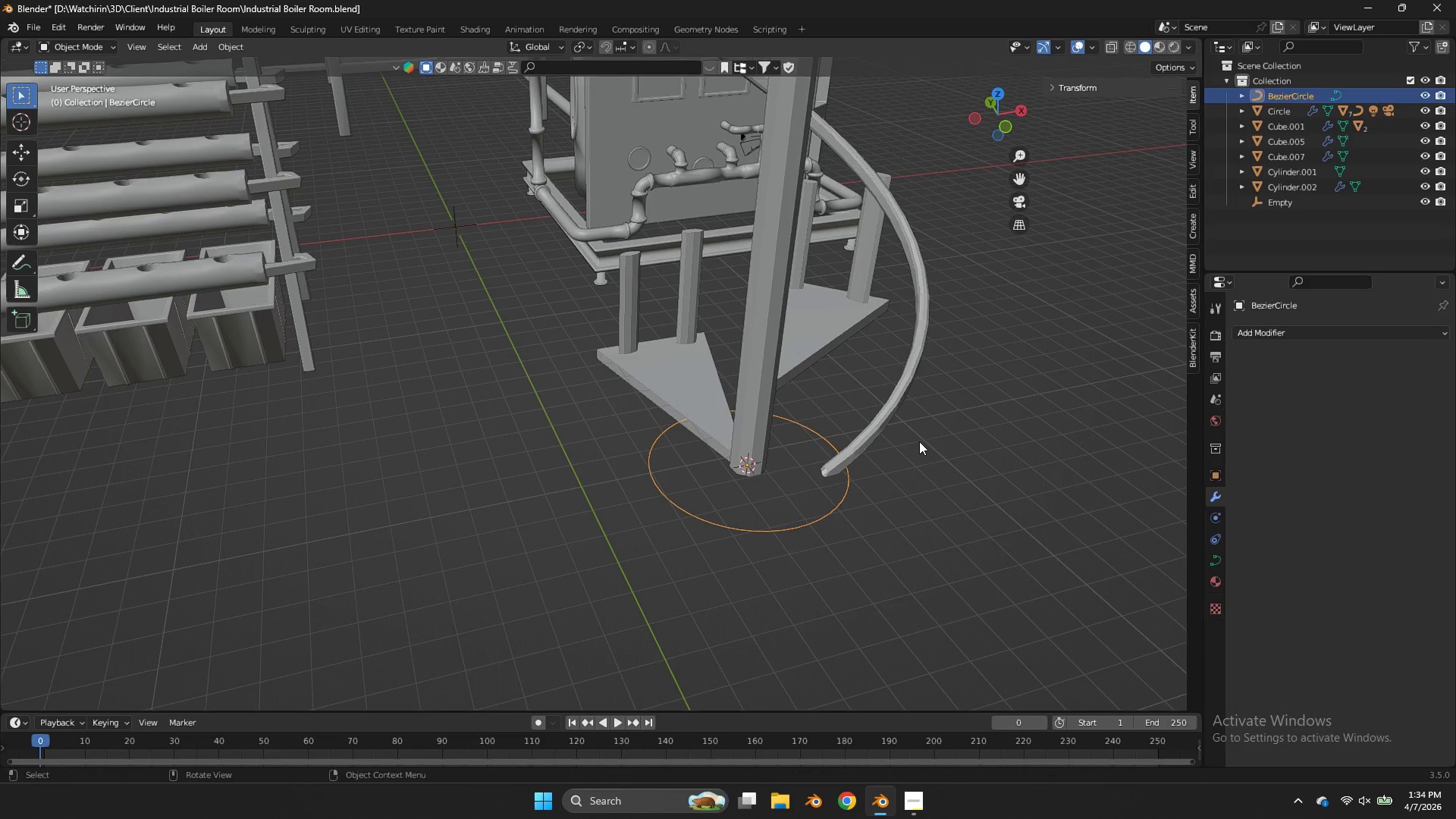 
right_click([881, 516])
 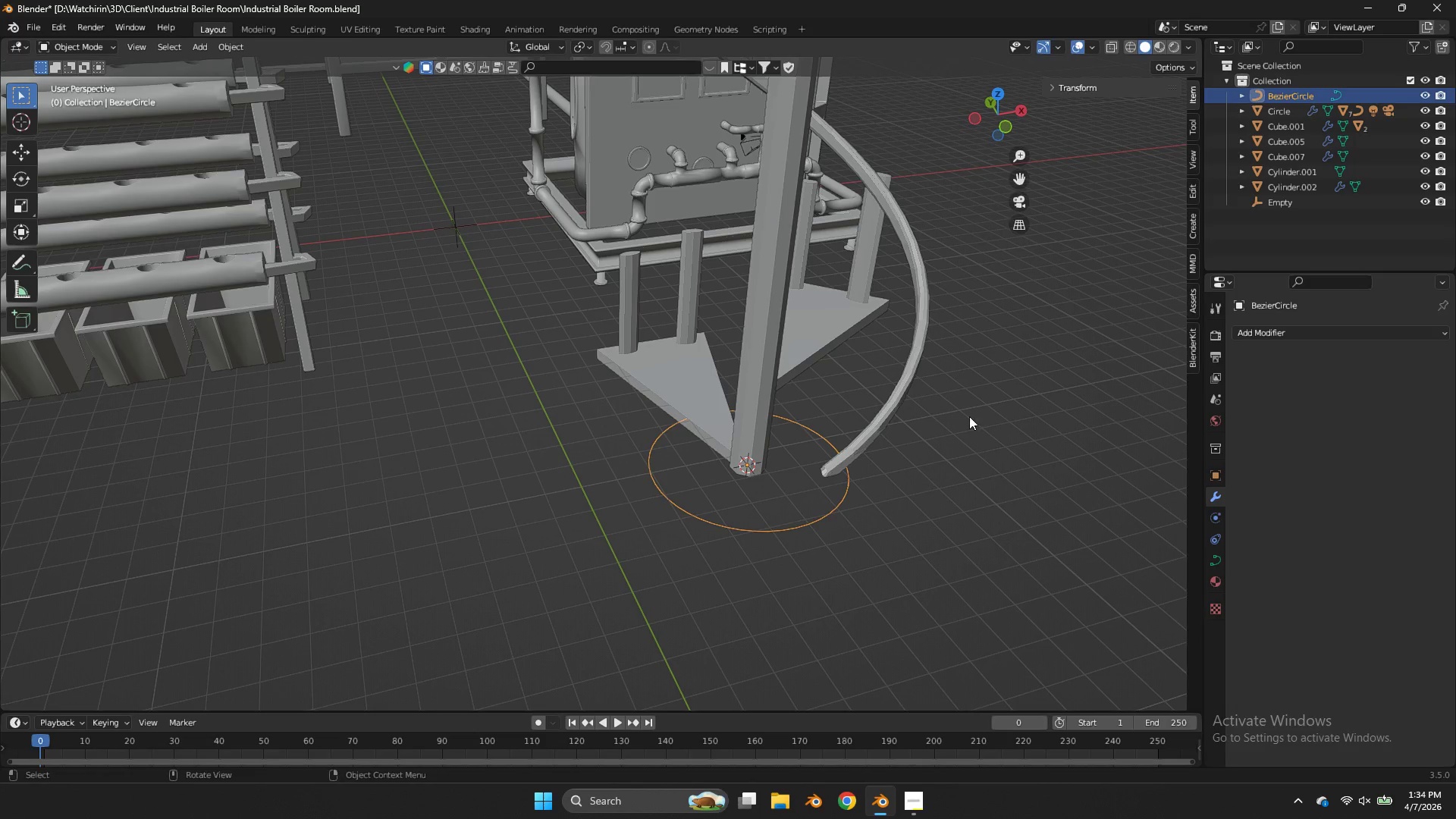 
key(Tab)
 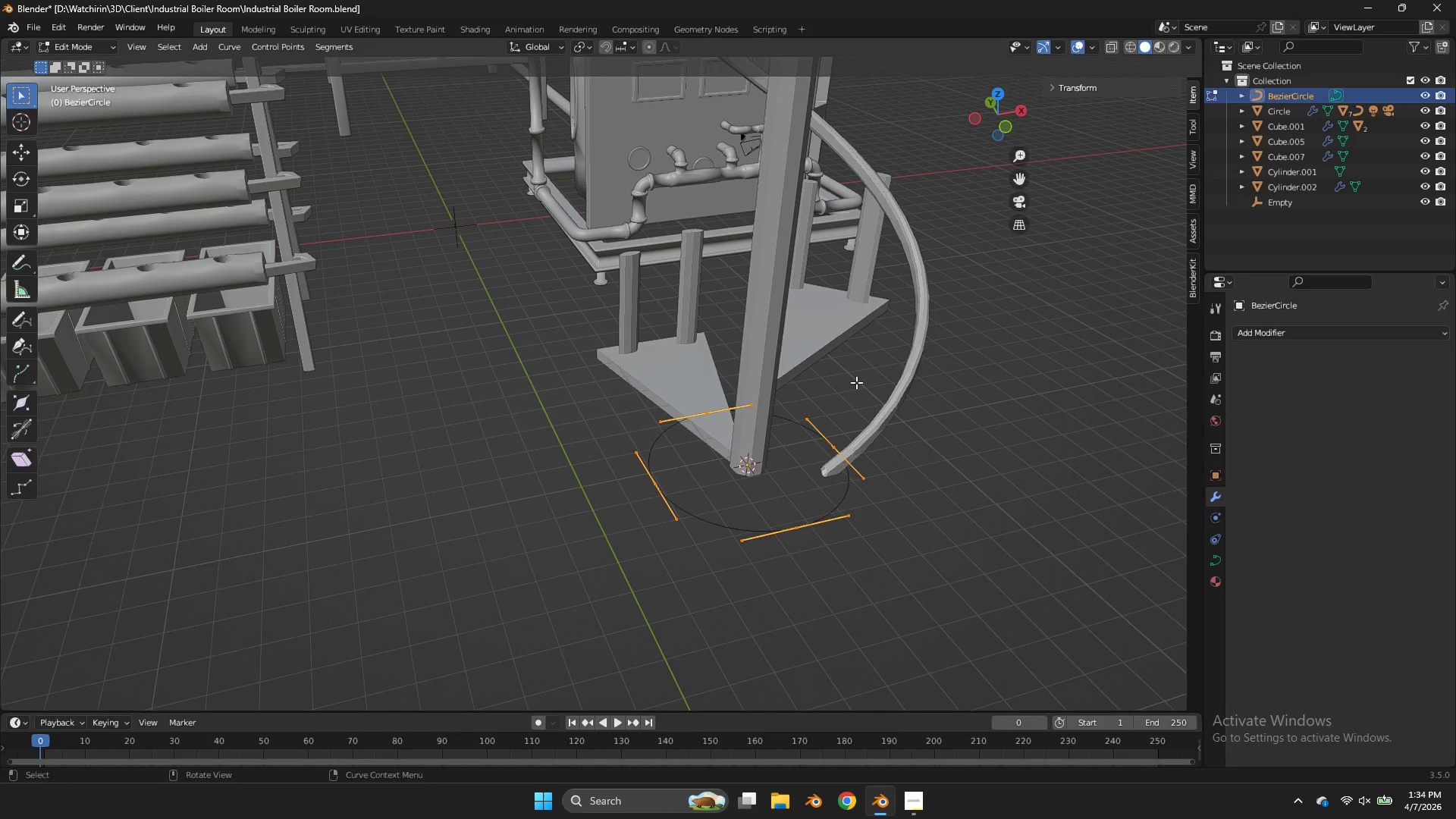 
key(Tab)
 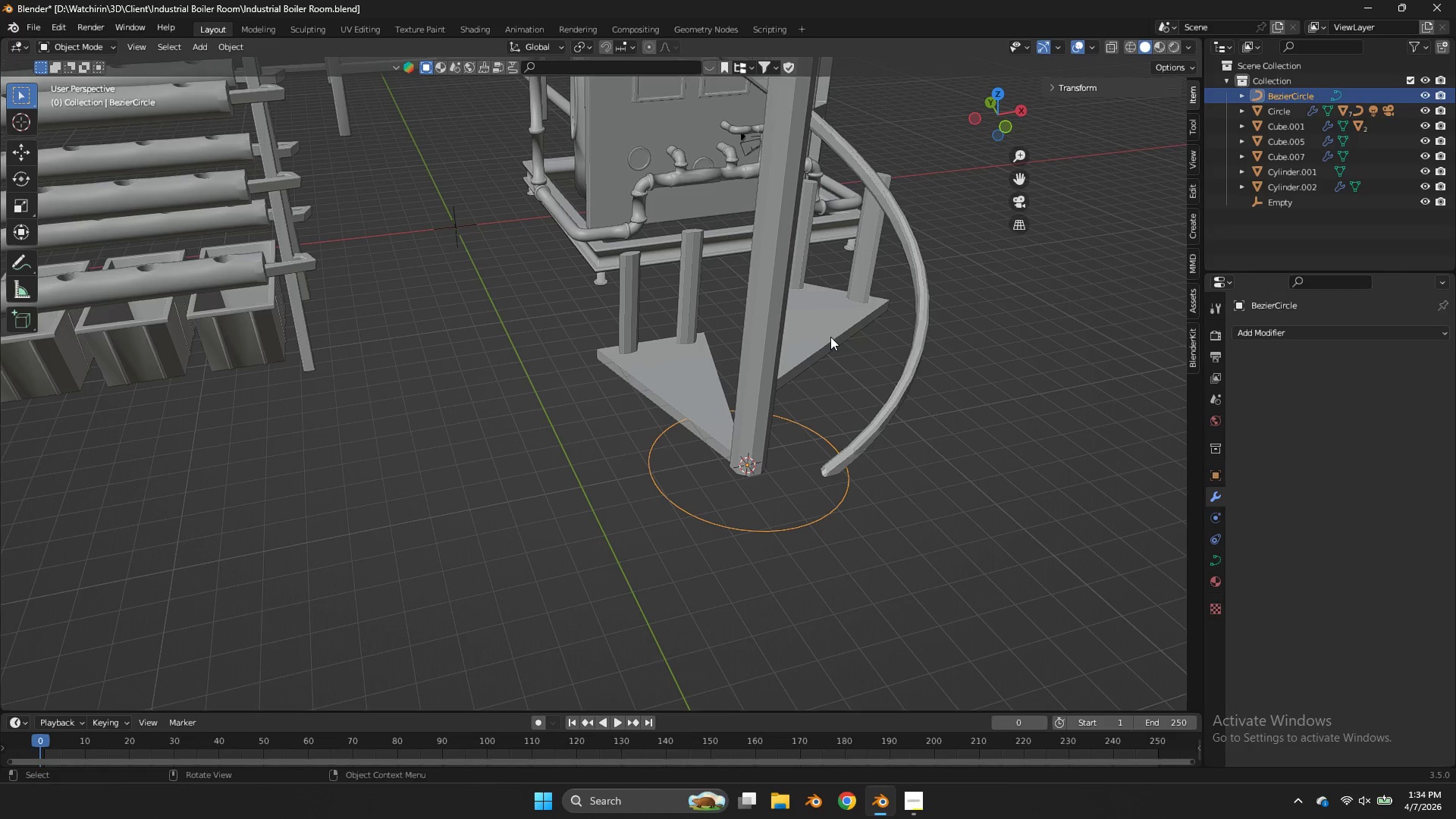 
left_click([830, 337])
 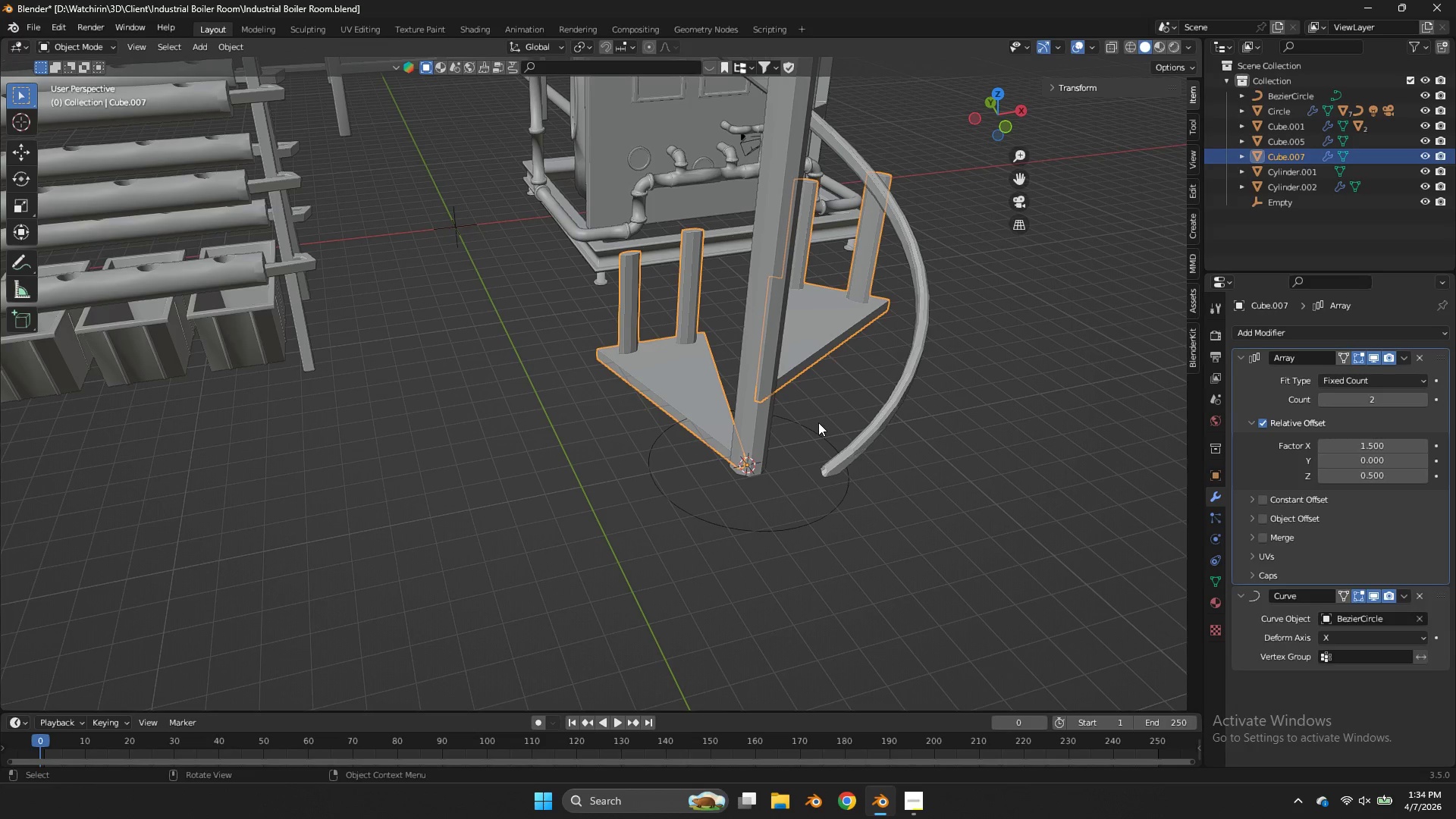 
hold_key(key=ShiftLeft, duration=1.33)
left_click([800, 422])
 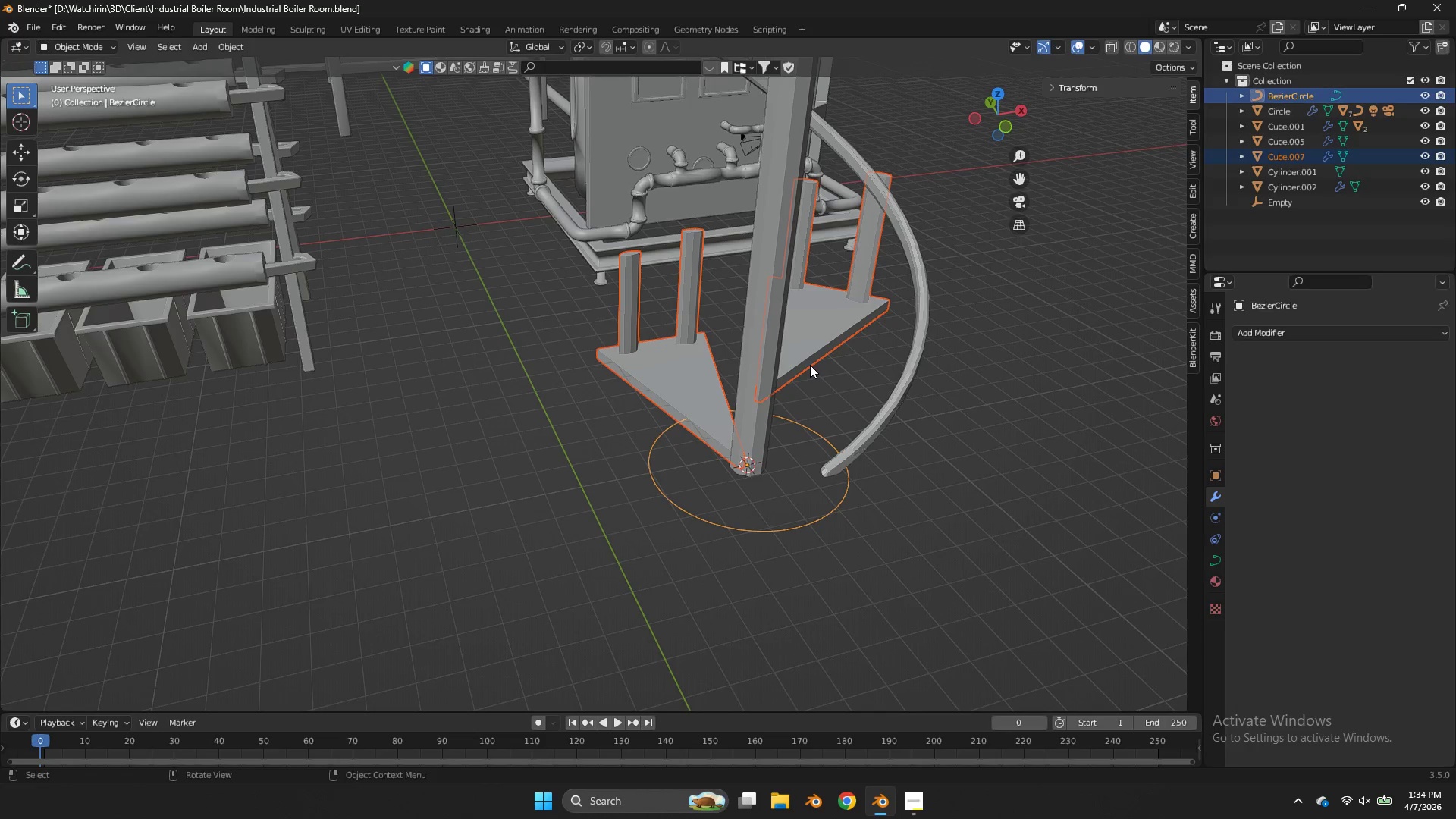 
key(Control+P)
 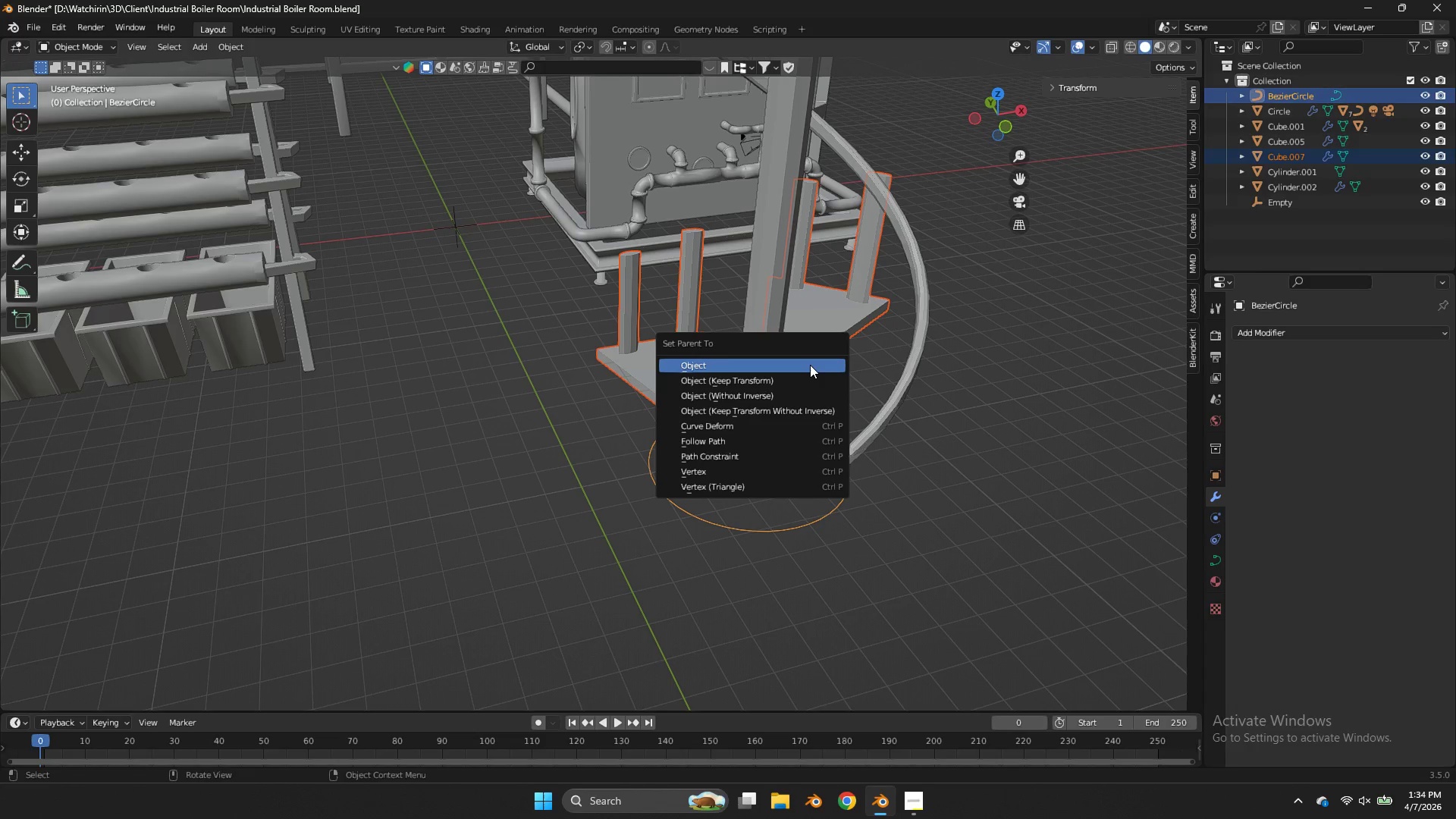 
left_click([810, 365])
 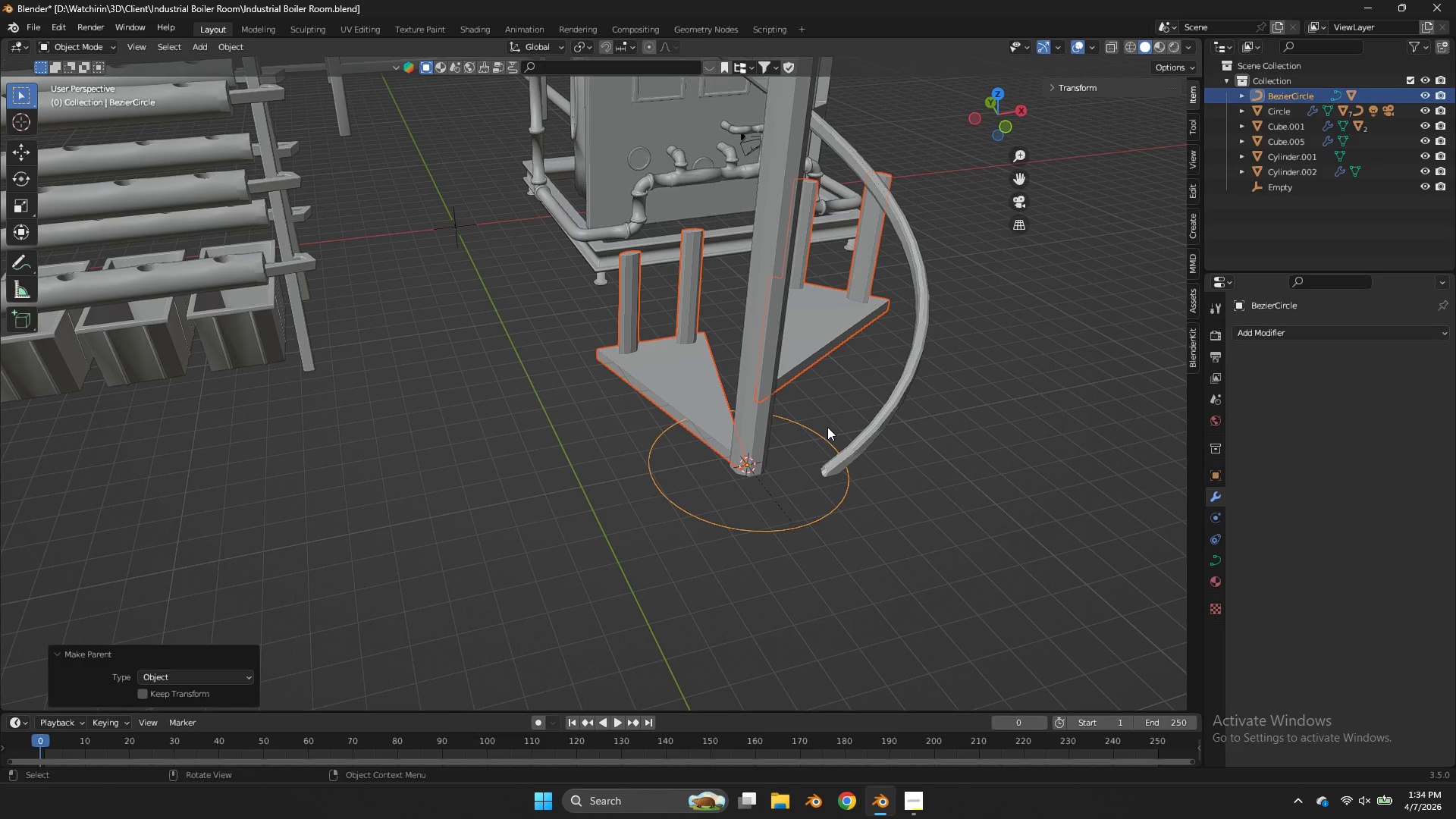 
left_click([827, 427])
 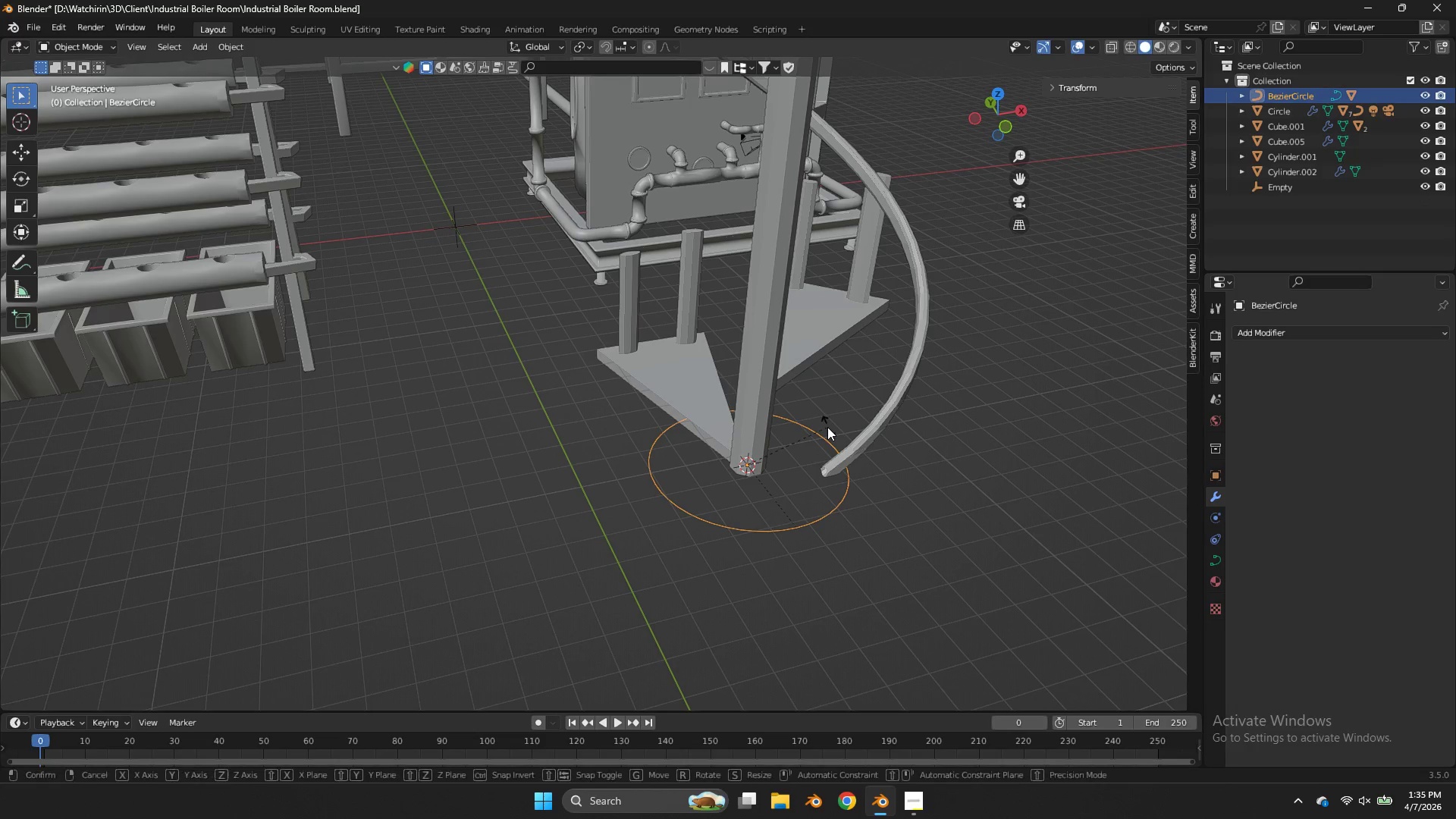 
type(rzs)
 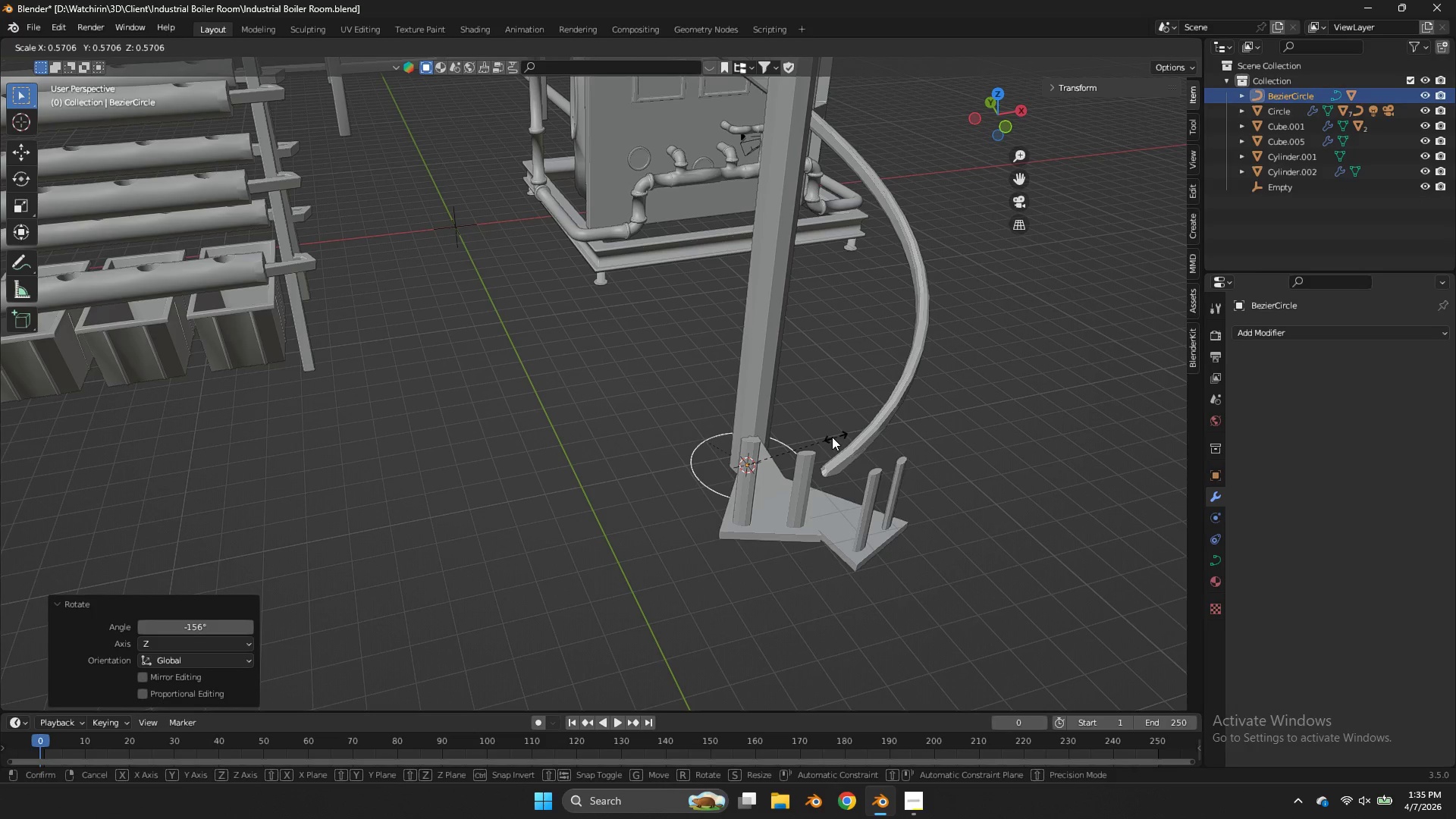 
left_click_drag(start_coordinate=[607, 627], to_coordinate=[610, 624])
 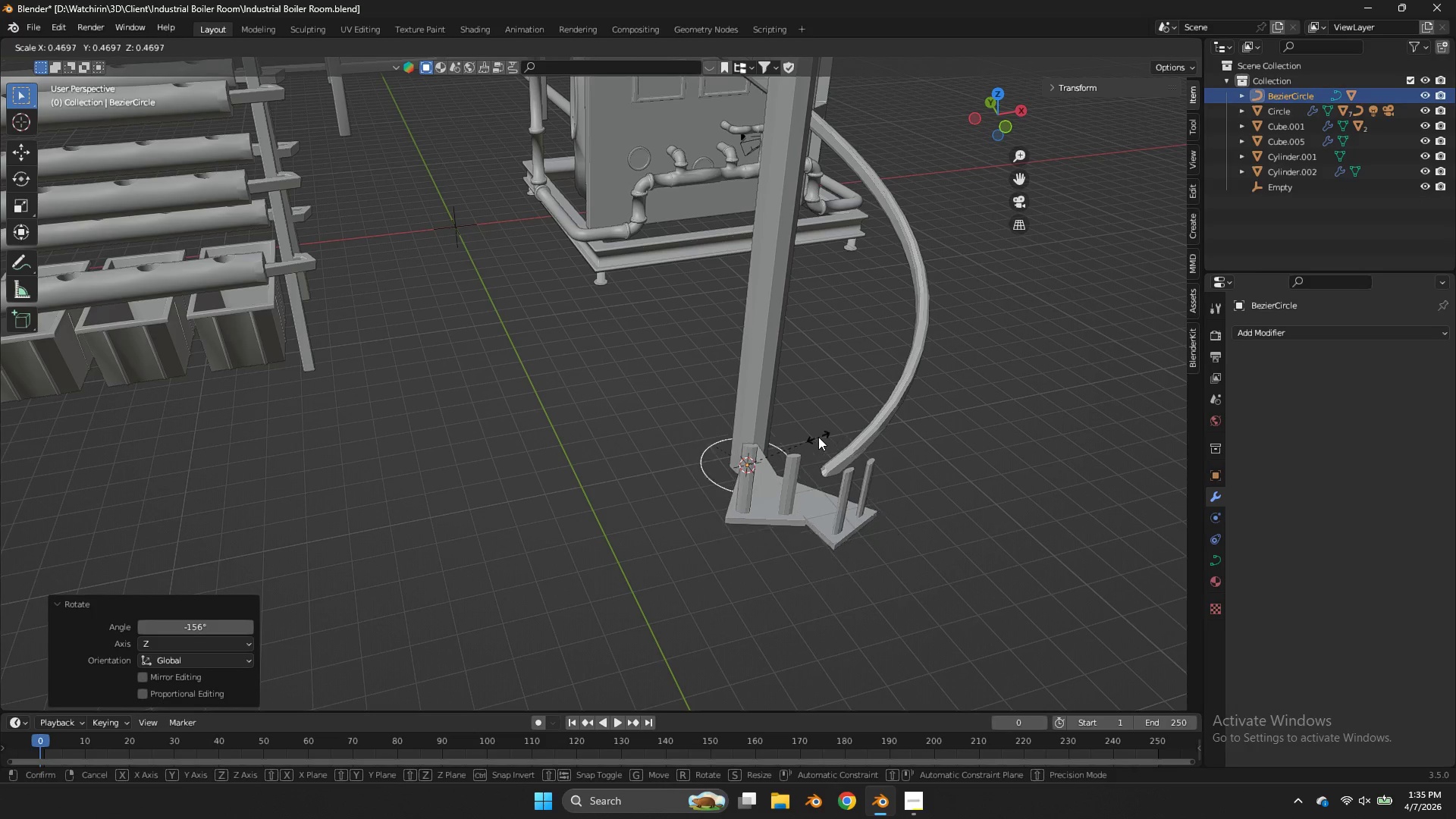 
left_click([807, 438])
 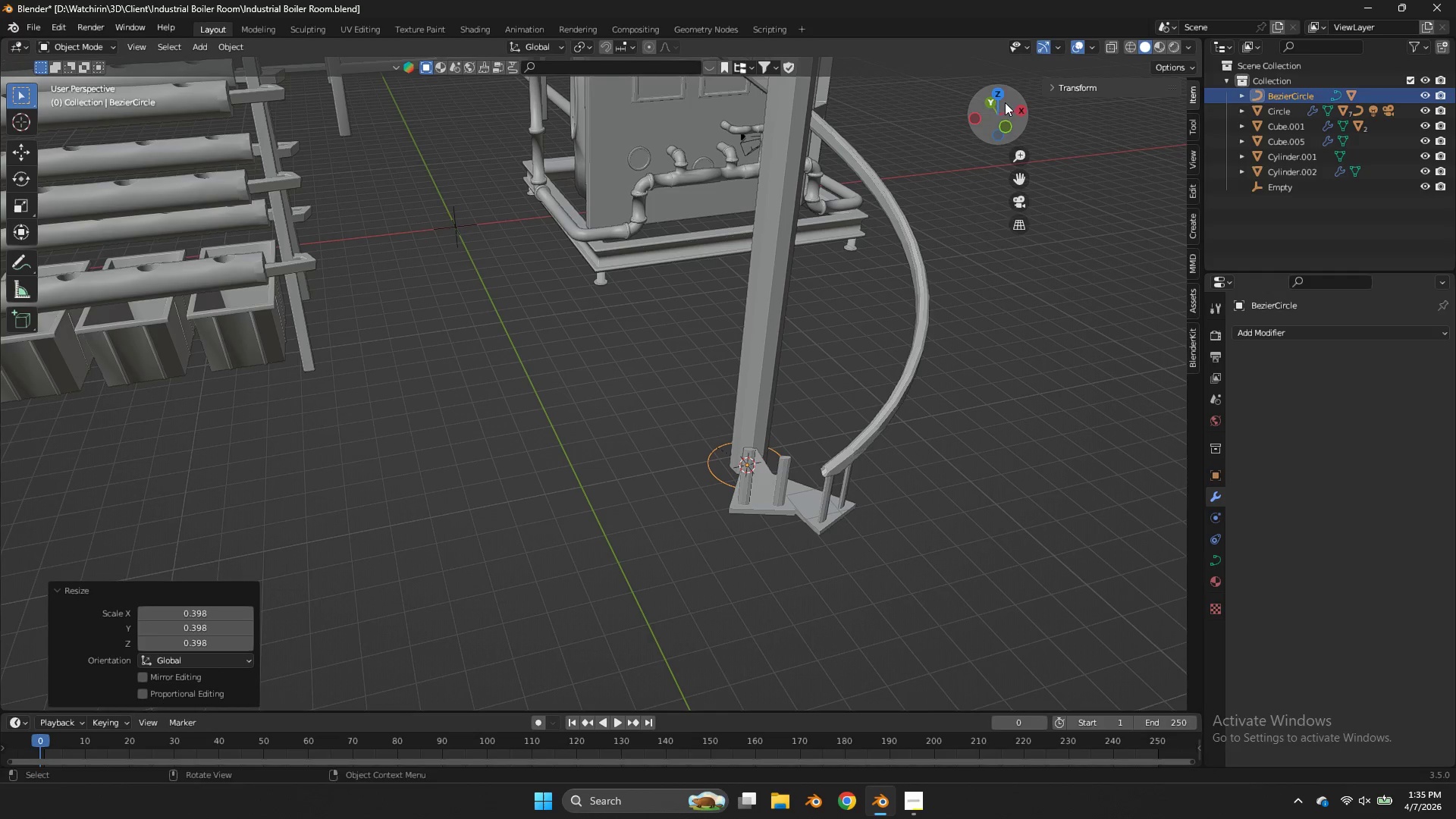 
left_click_drag(start_coordinate=[1005, 102], to_coordinate=[979, 114])
 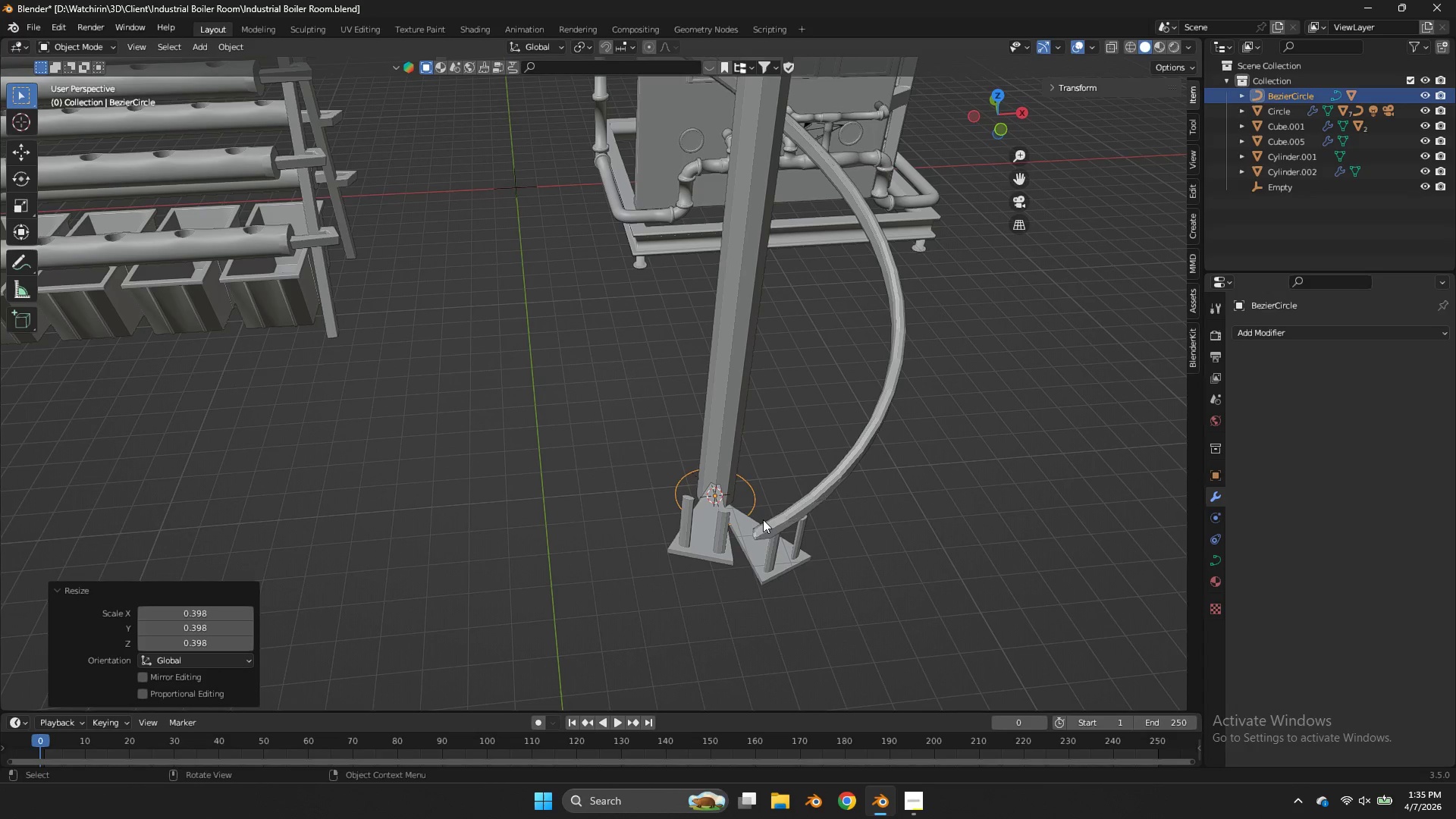 
left_click([769, 562])
 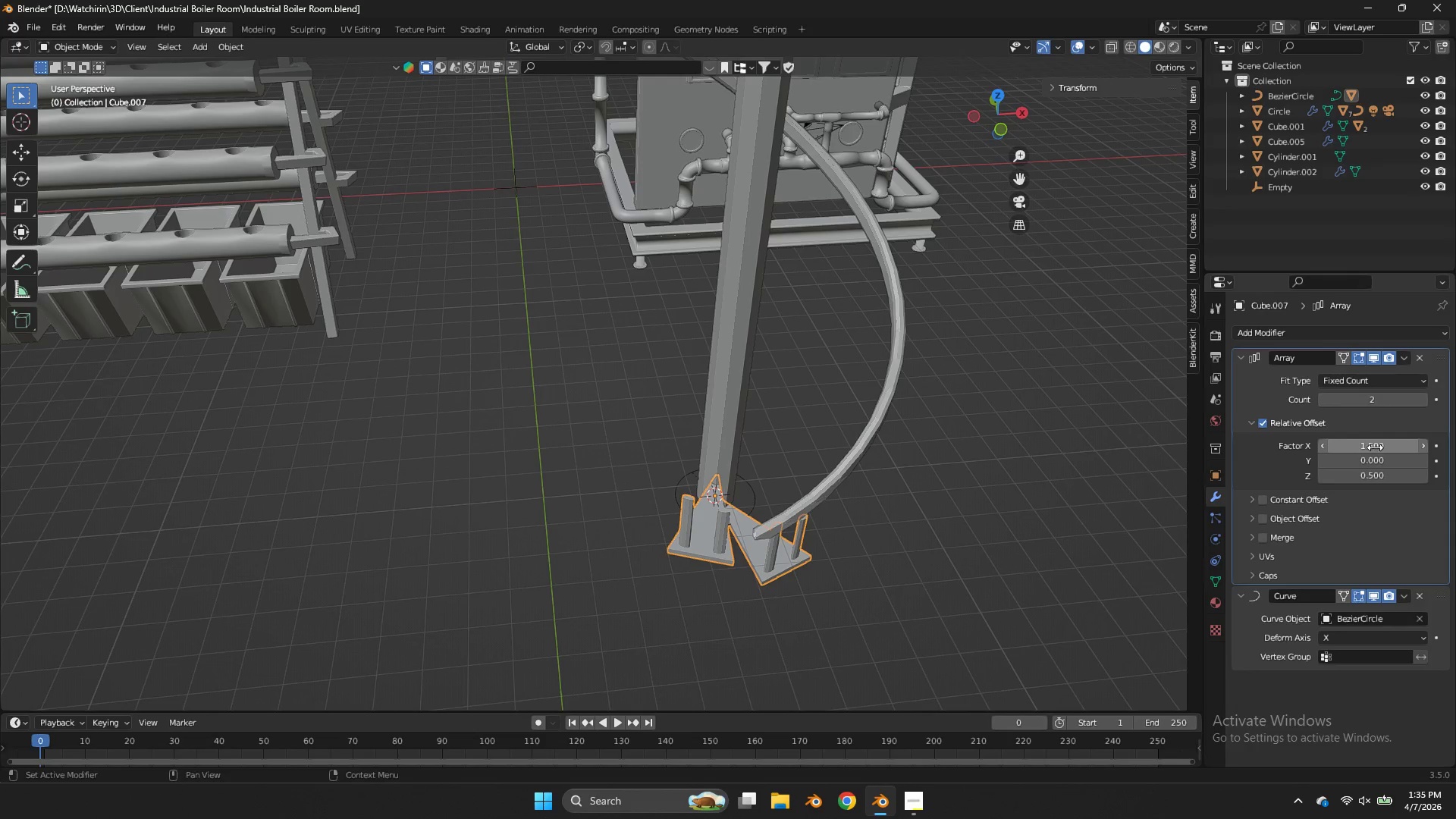 
left_click([1375, 447])
 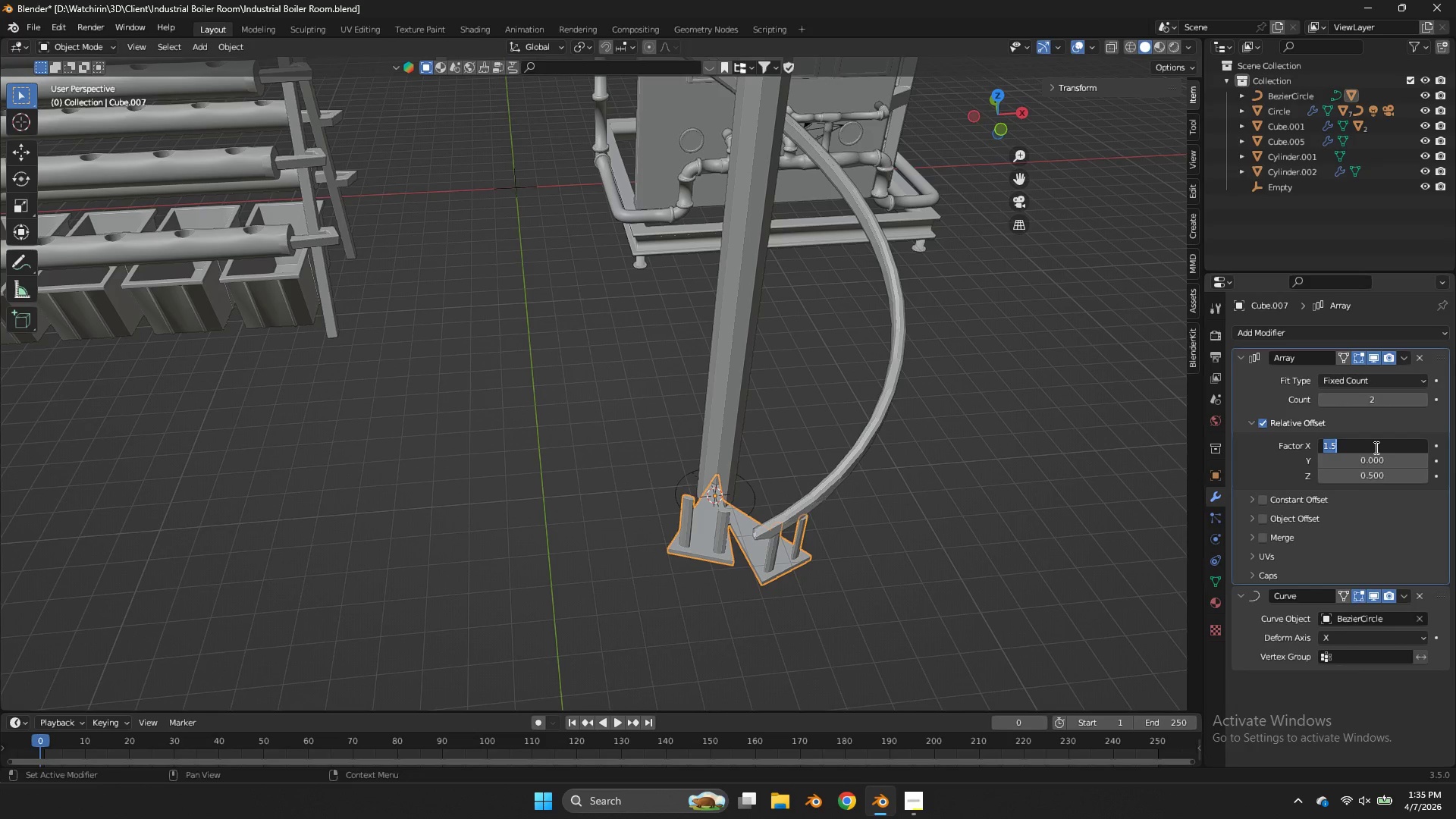 
key(Minus)
 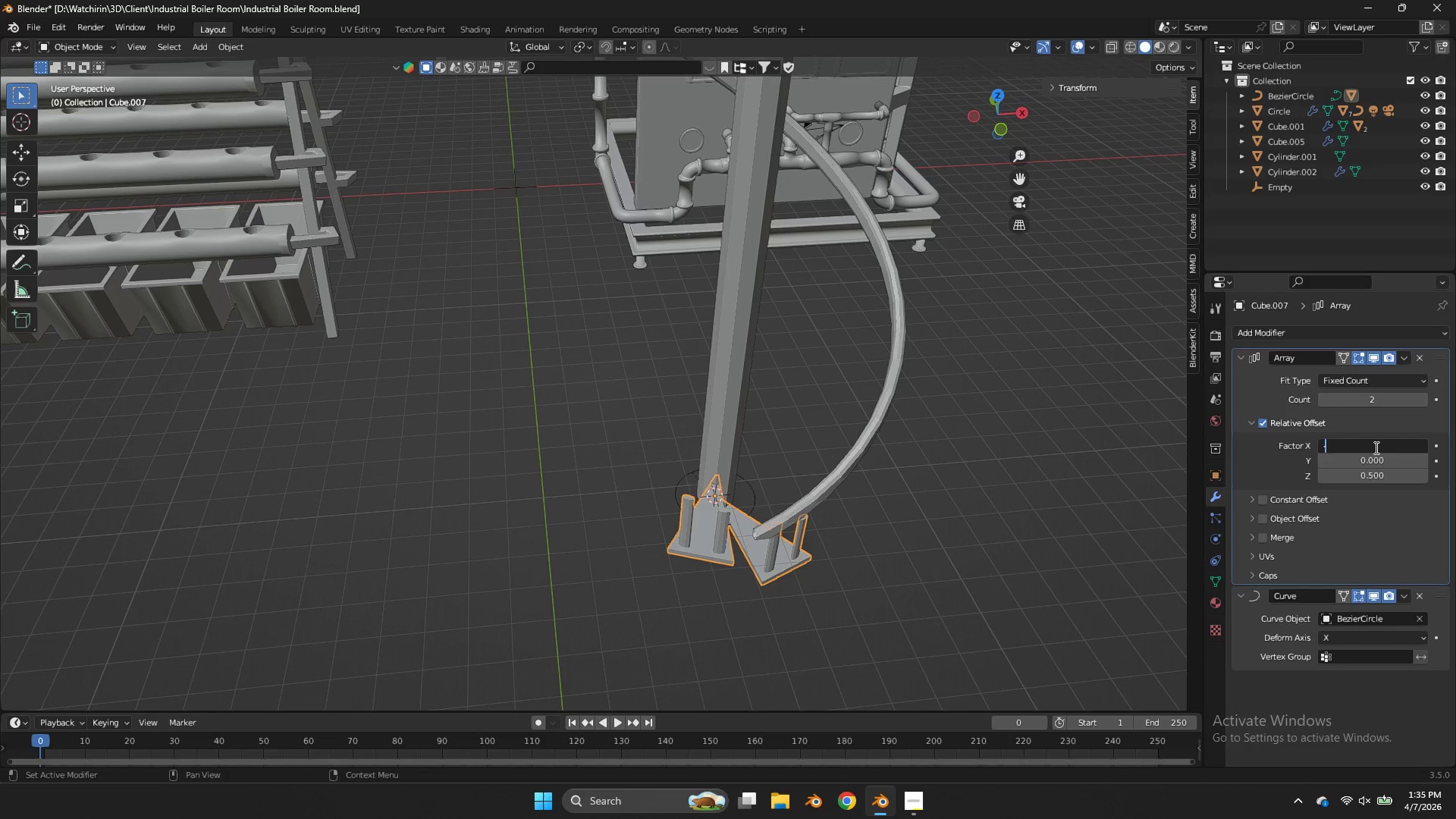 
key(5)
 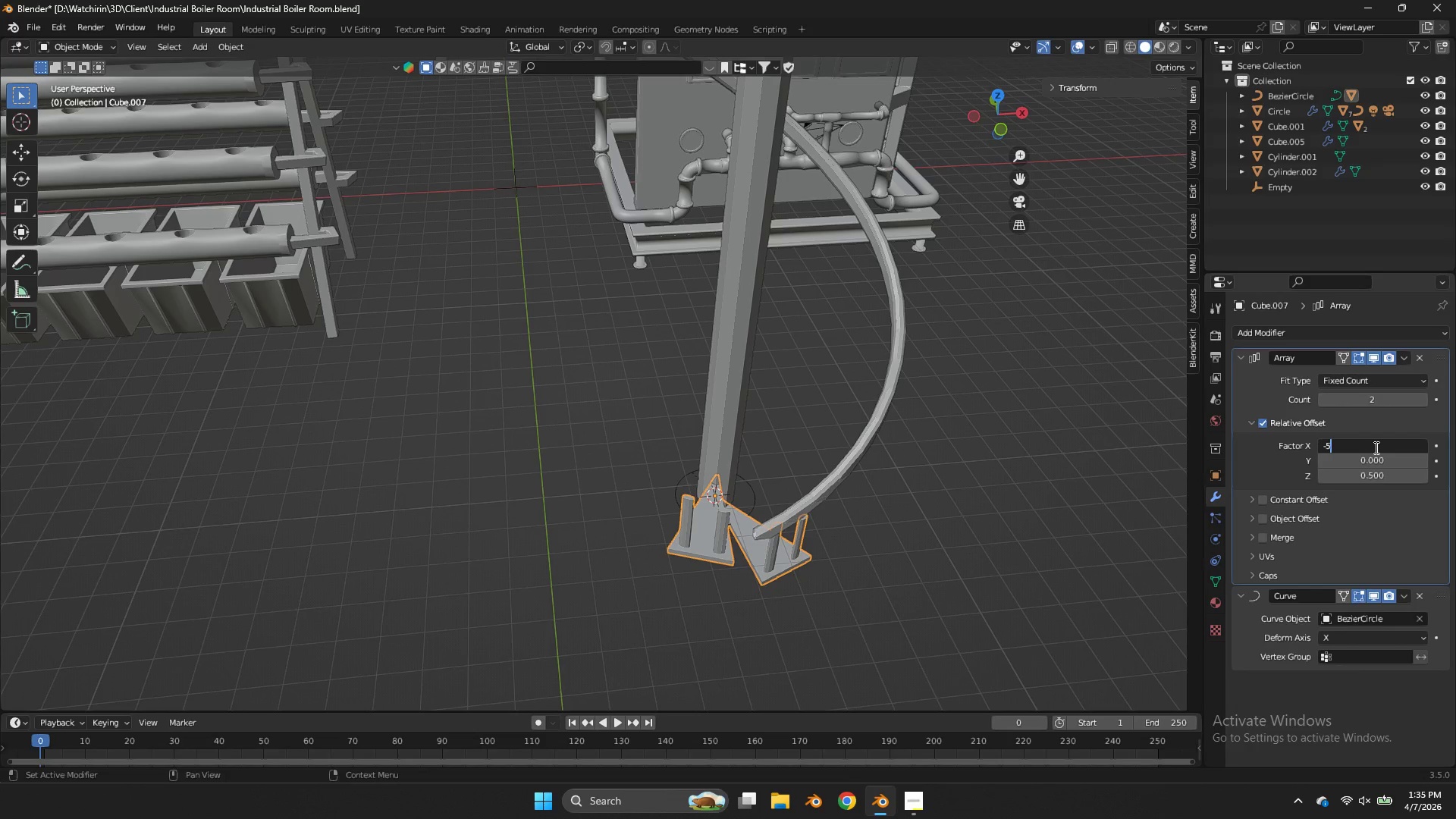 
key(Backspace)
 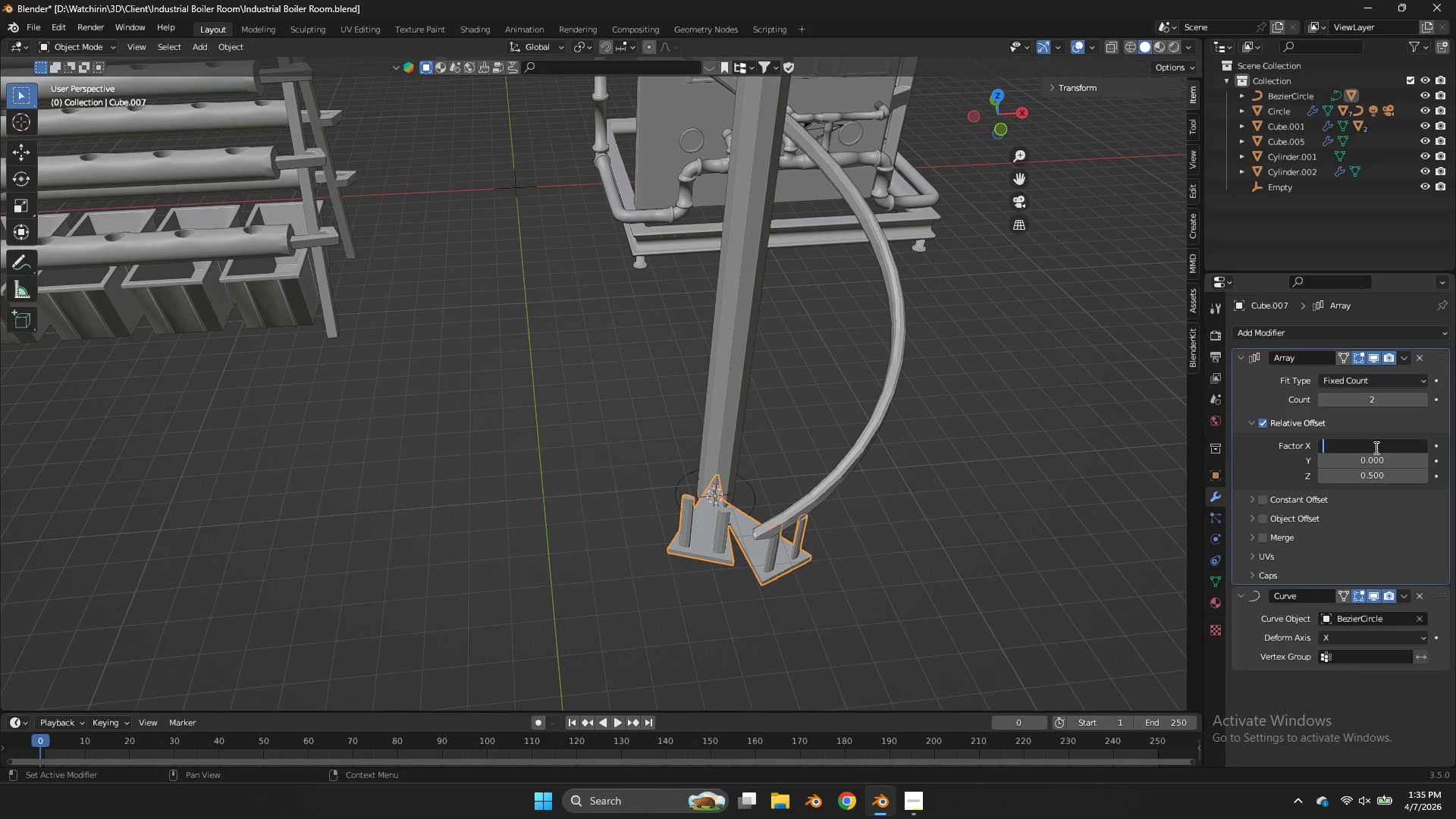 
key(Backspace)
 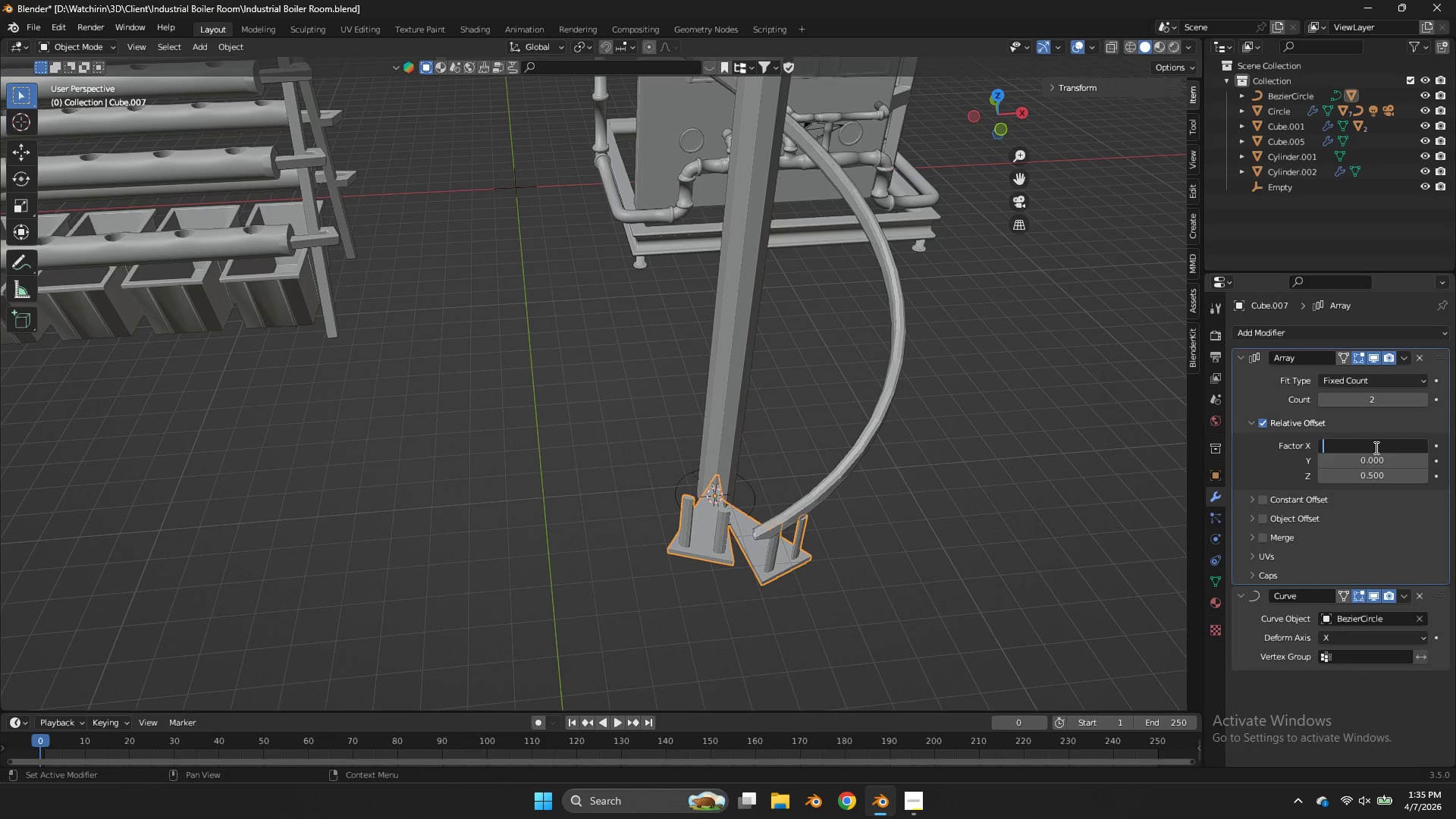 
key(Backspace)
 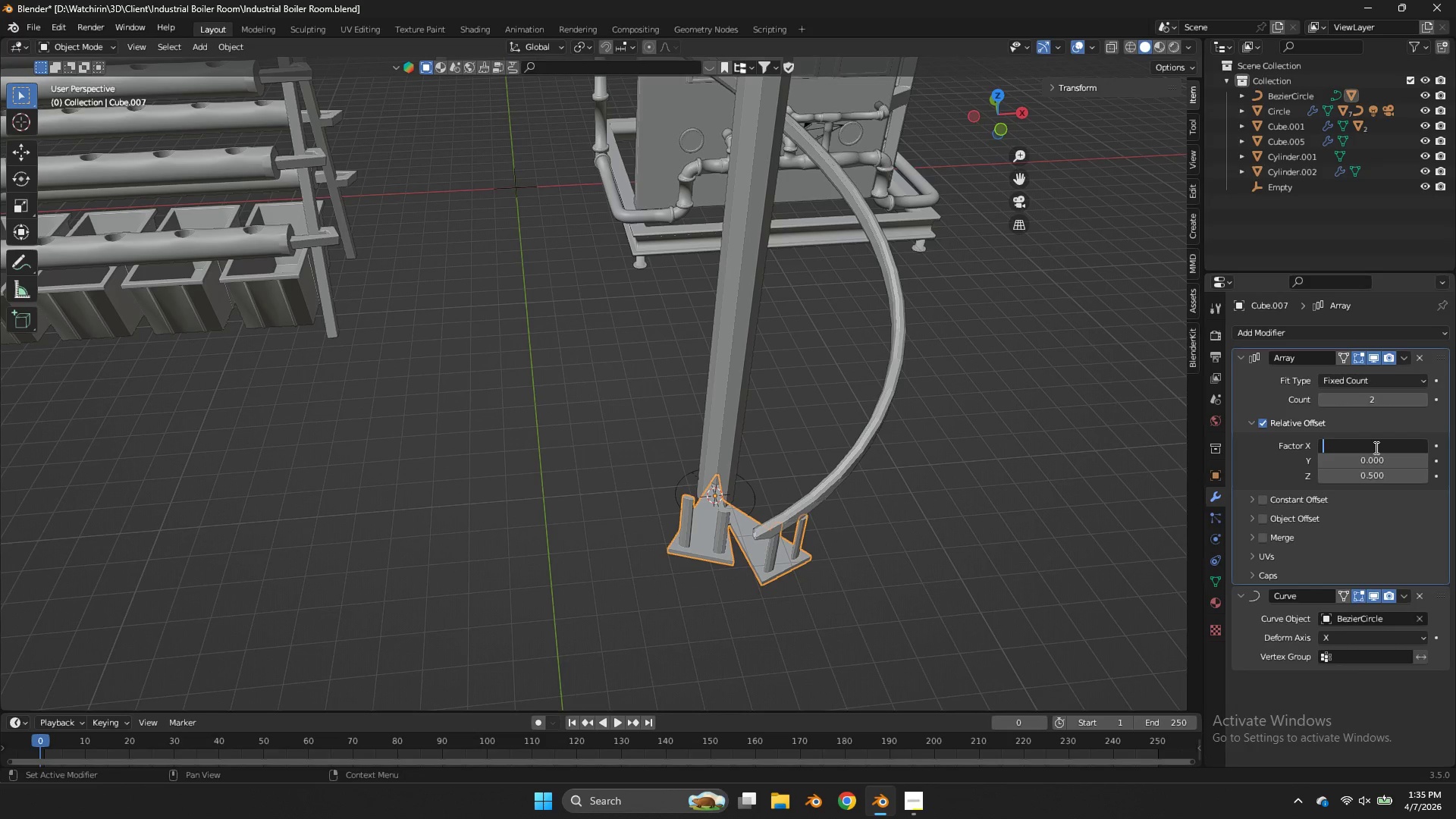 
left_click([1376, 445])
 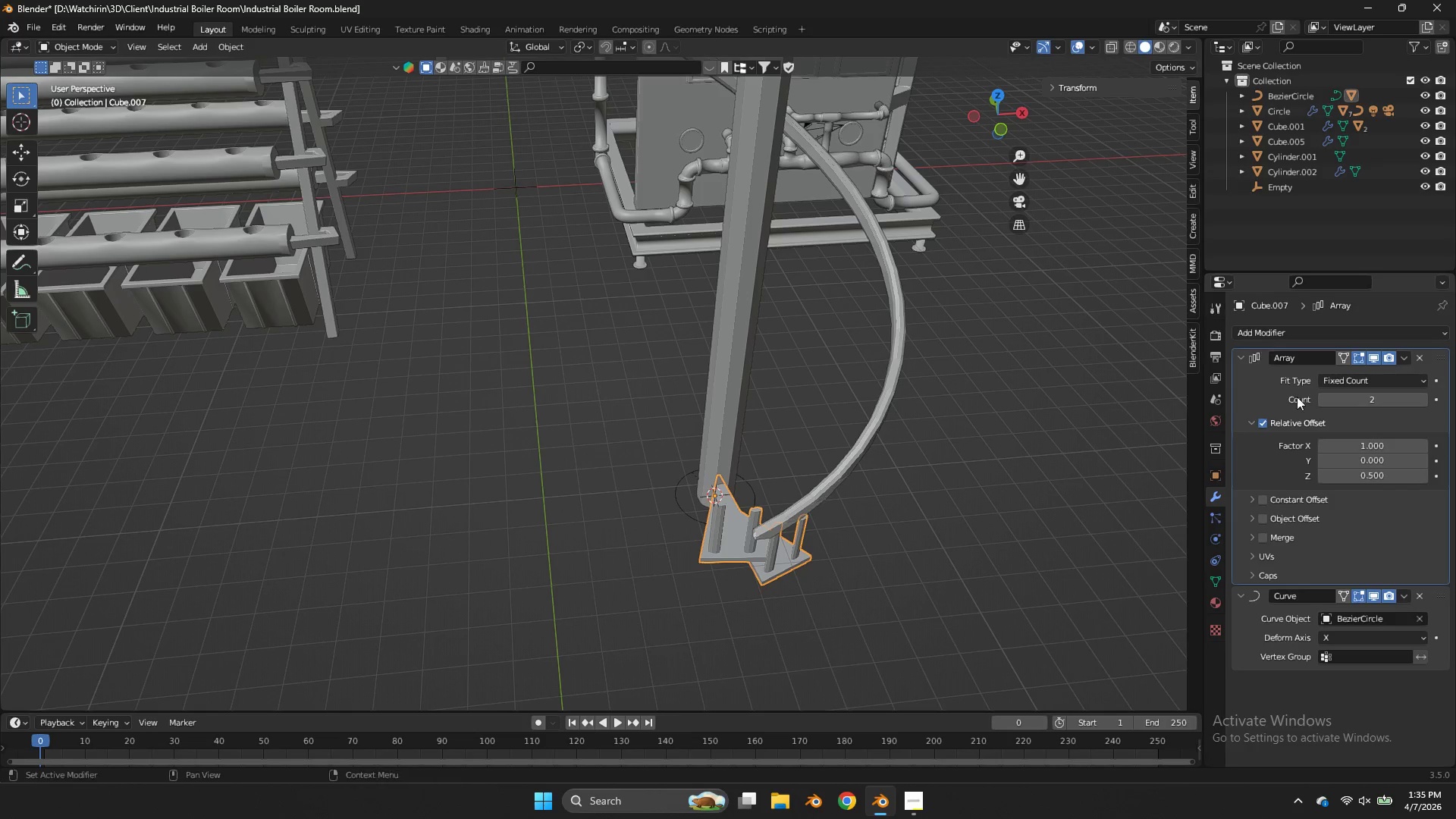 
left_click_drag(start_coordinate=[1346, 474], to_coordinate=[607, 477])
 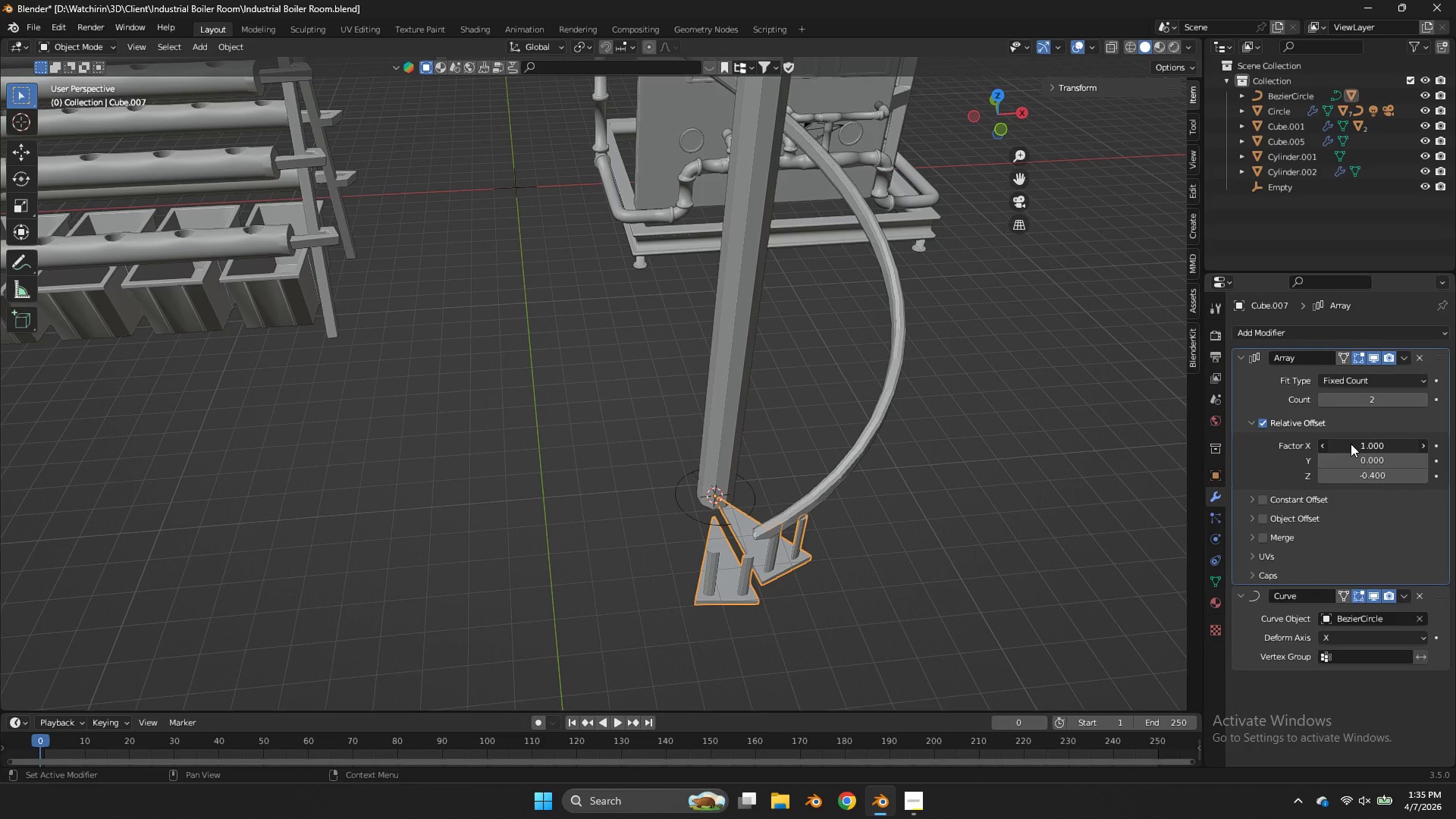 
left_click([1351, 444])
 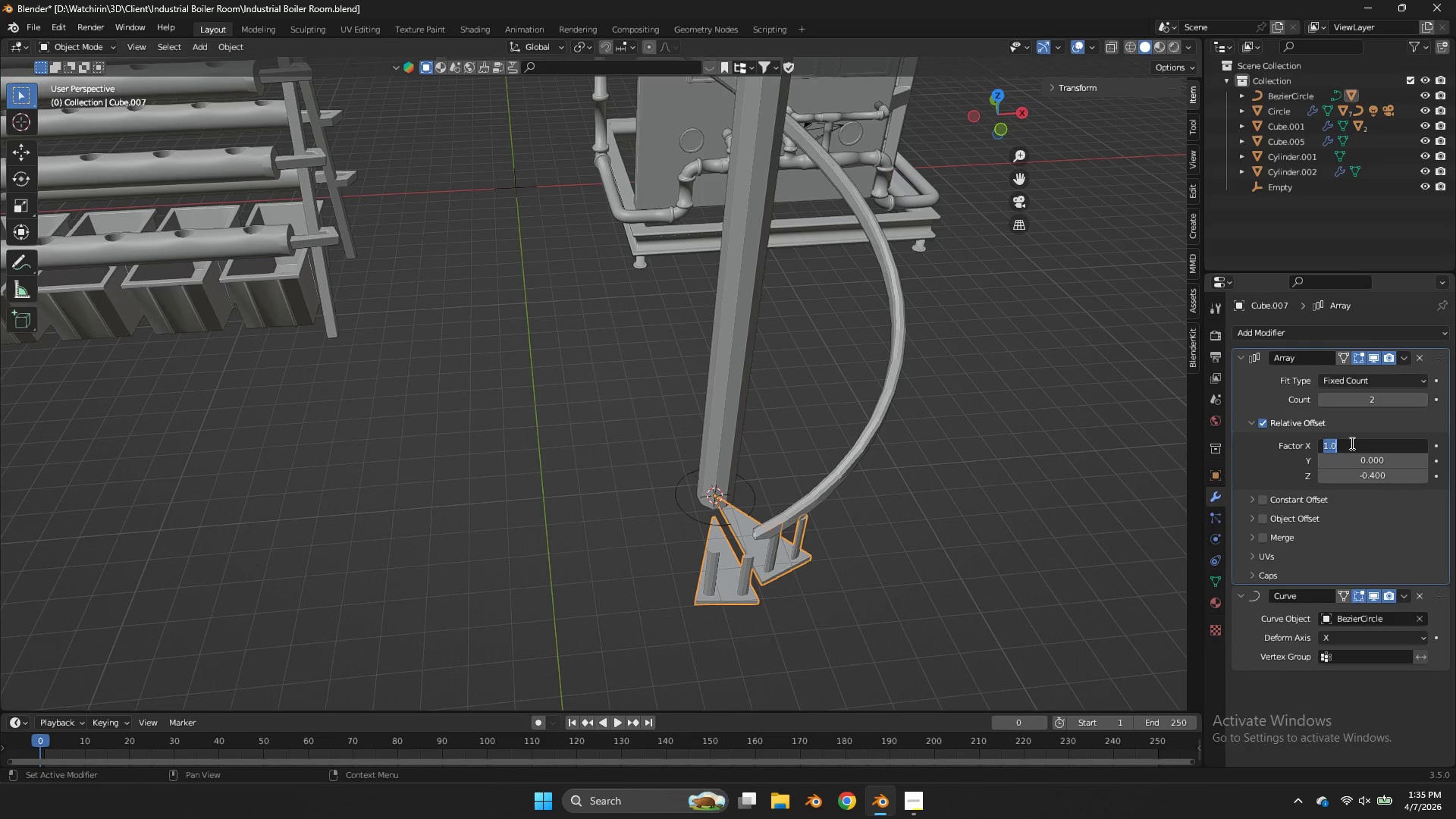 
key(Minus)
 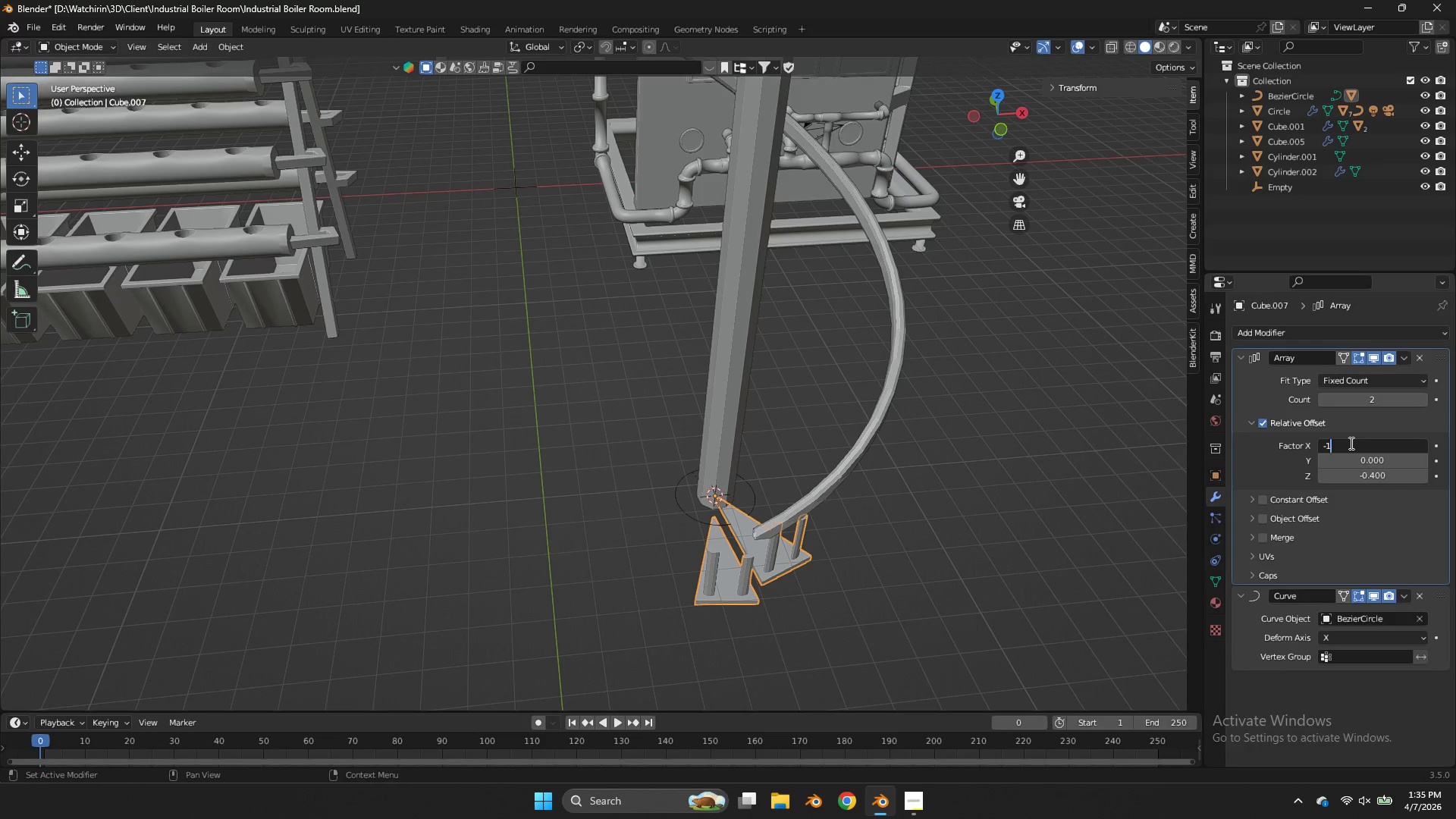 
key(1)
 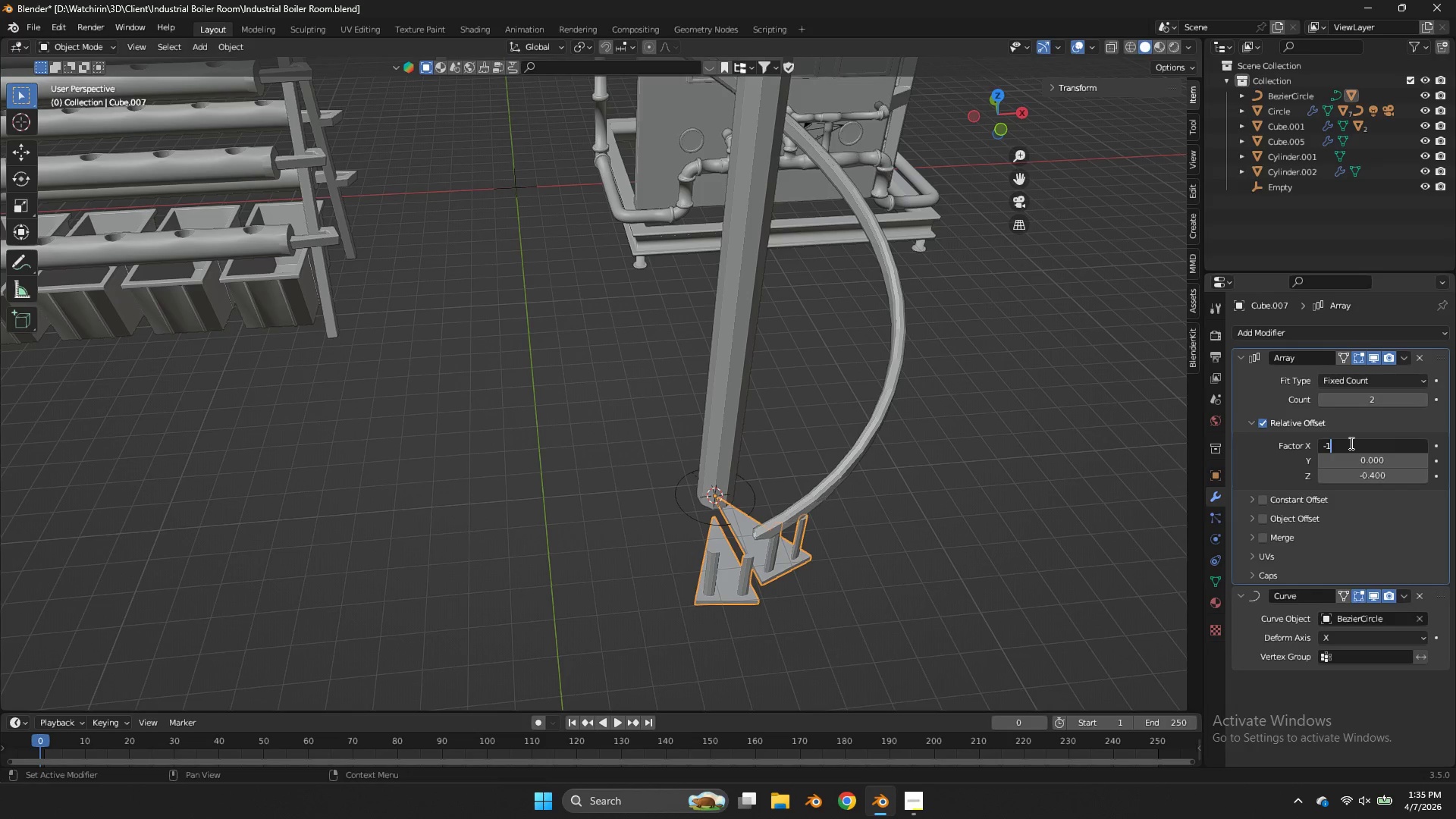 
key(Enter)
 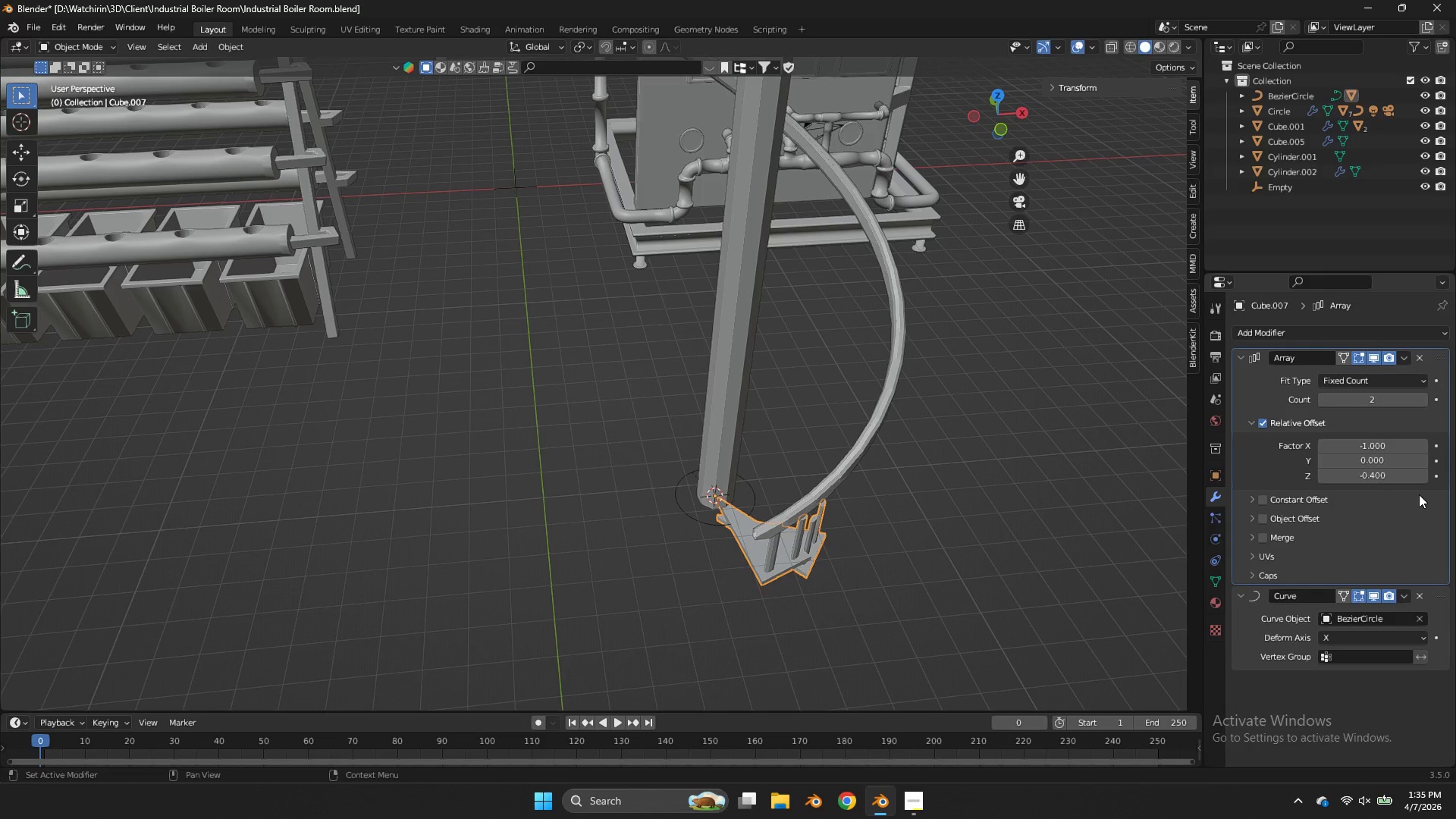 
left_click_drag(start_coordinate=[1380, 475], to_coordinate=[666, 477])
 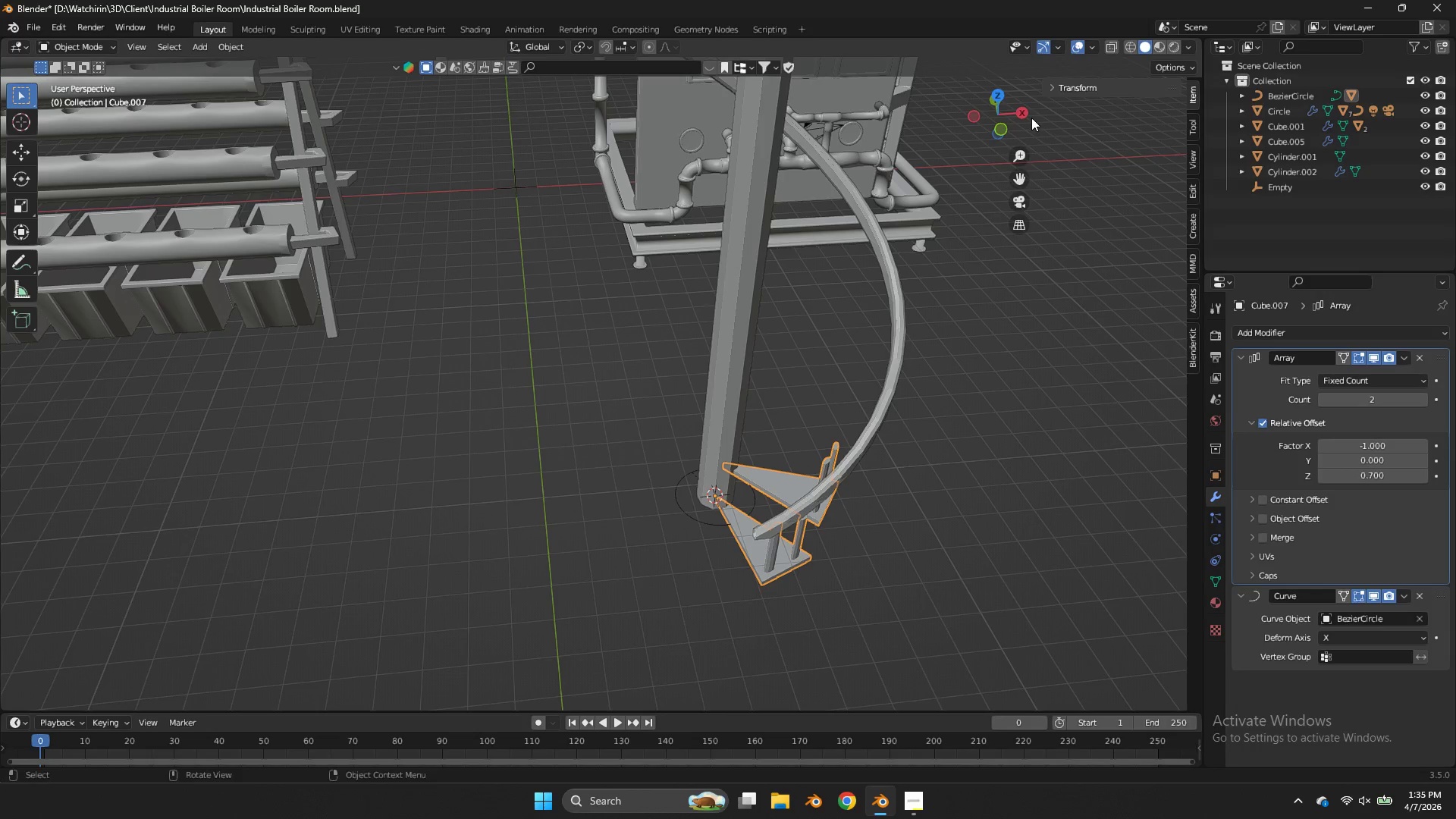 
left_click_drag(start_coordinate=[1019, 115], to_coordinate=[996, 71])
 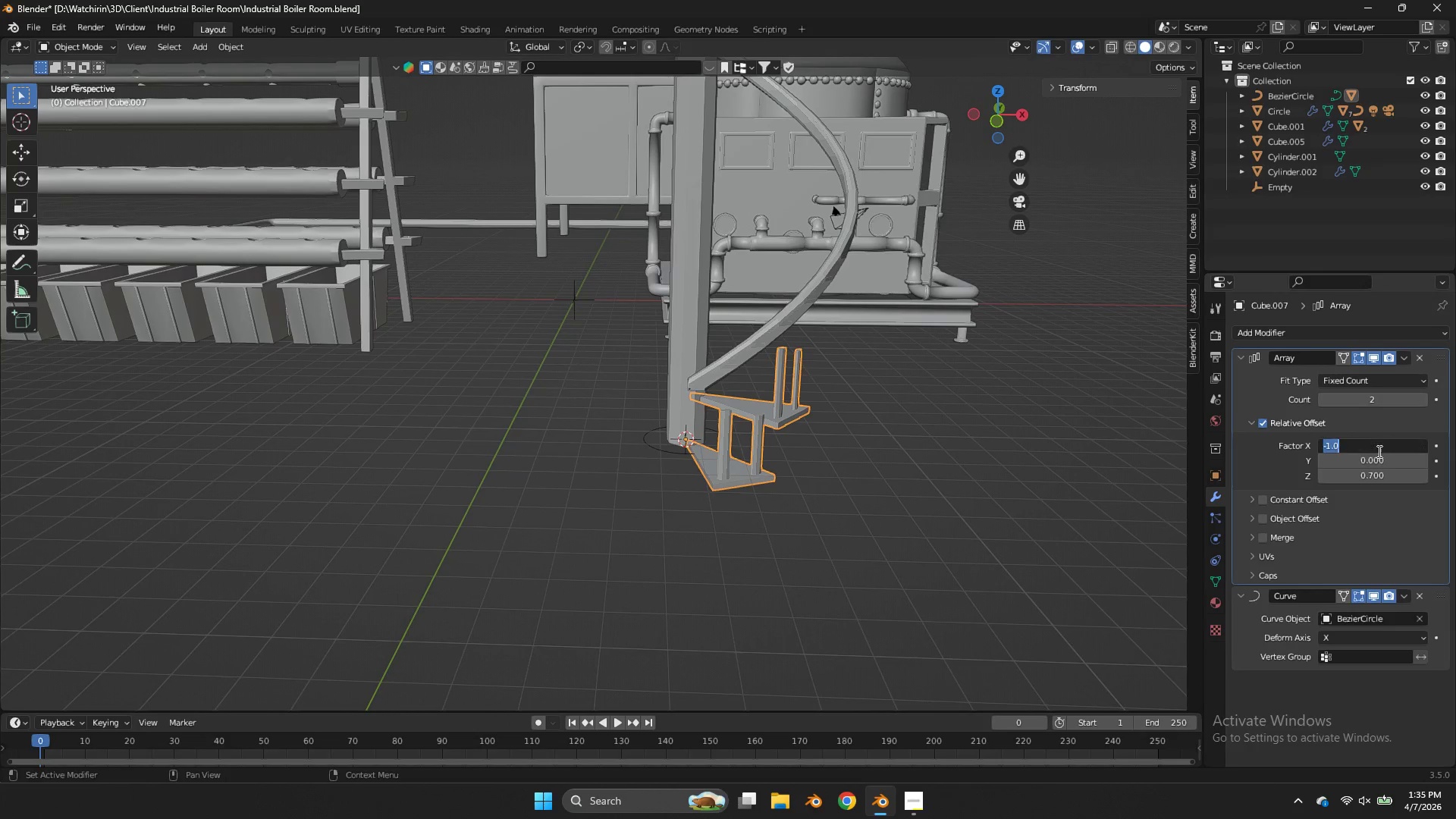 
double_click([1378, 451])
 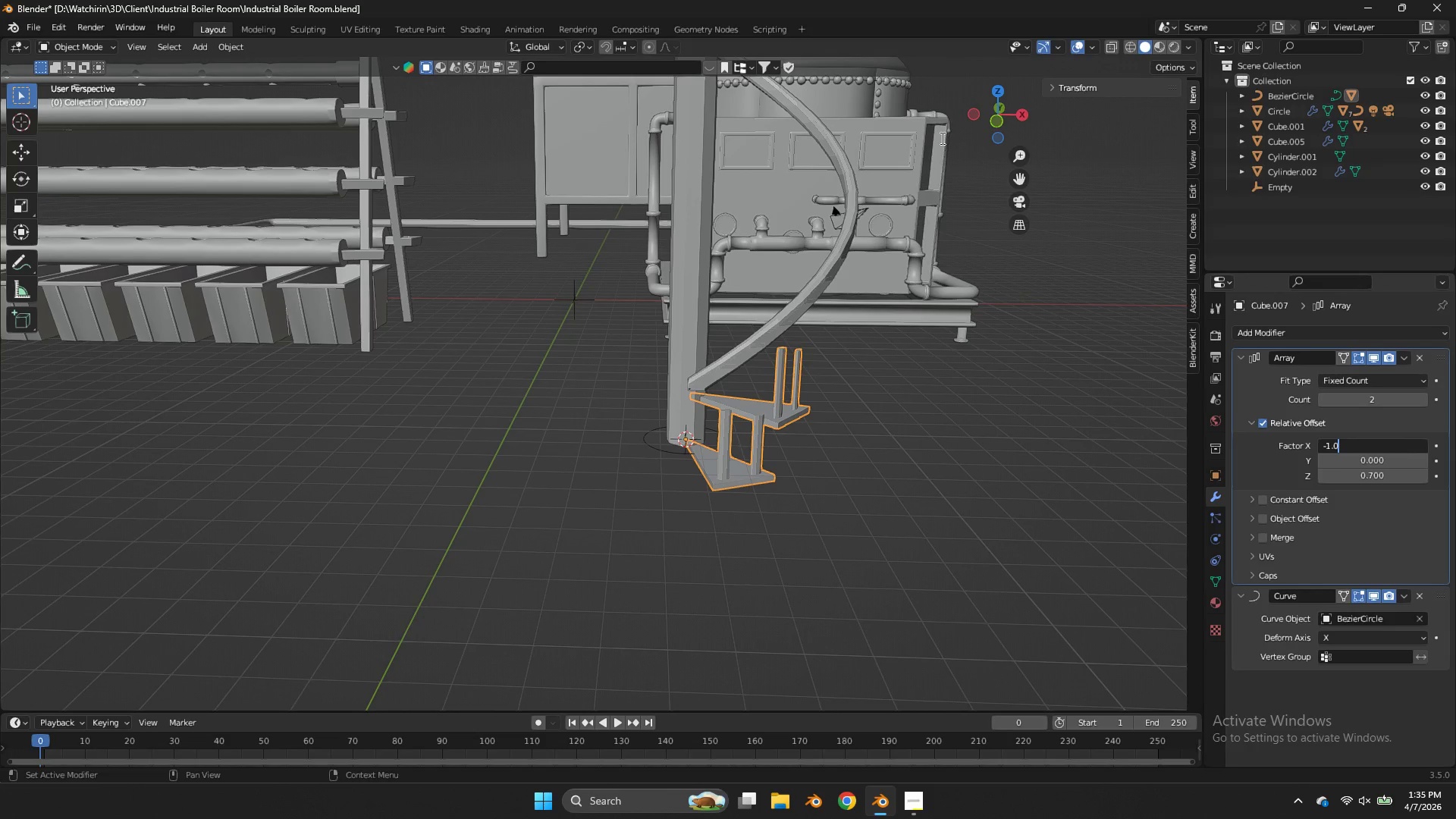 
left_click([995, 105])
 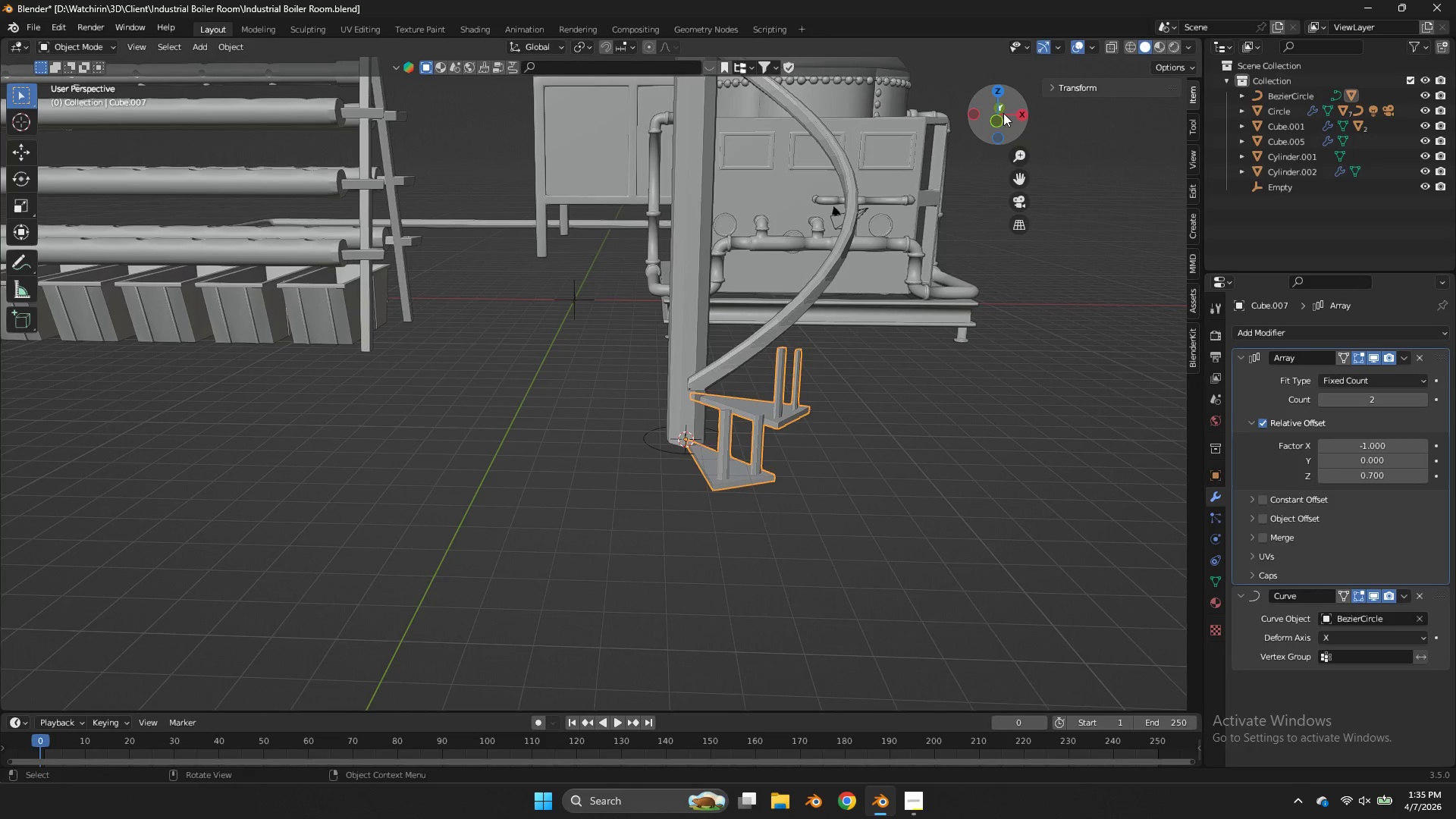 
scroll: coordinate [941, 138], scroll_direction: up, amount: 2.0
 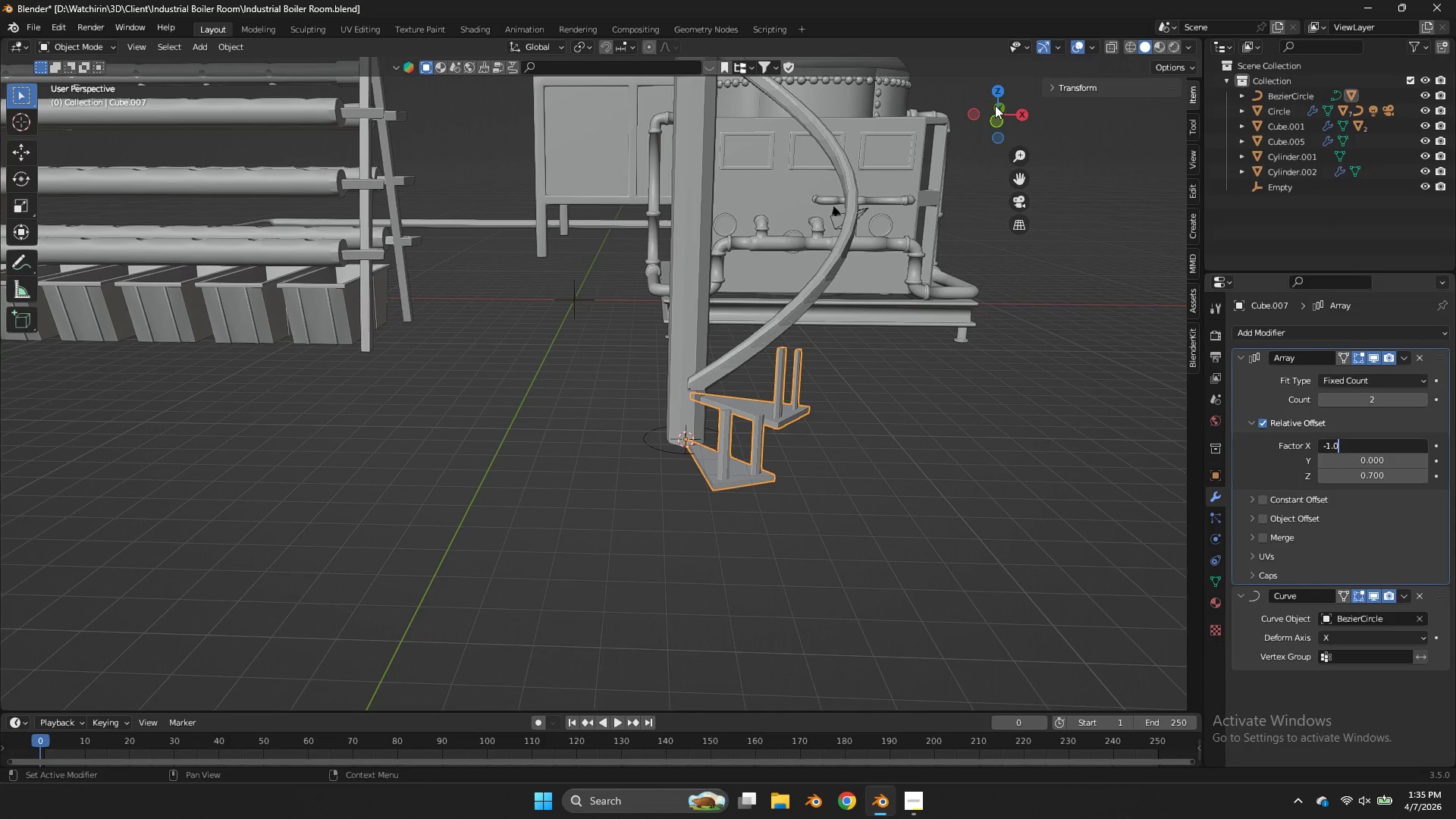 
left_click_drag(start_coordinate=[1003, 113], to_coordinate=[951, 102])
 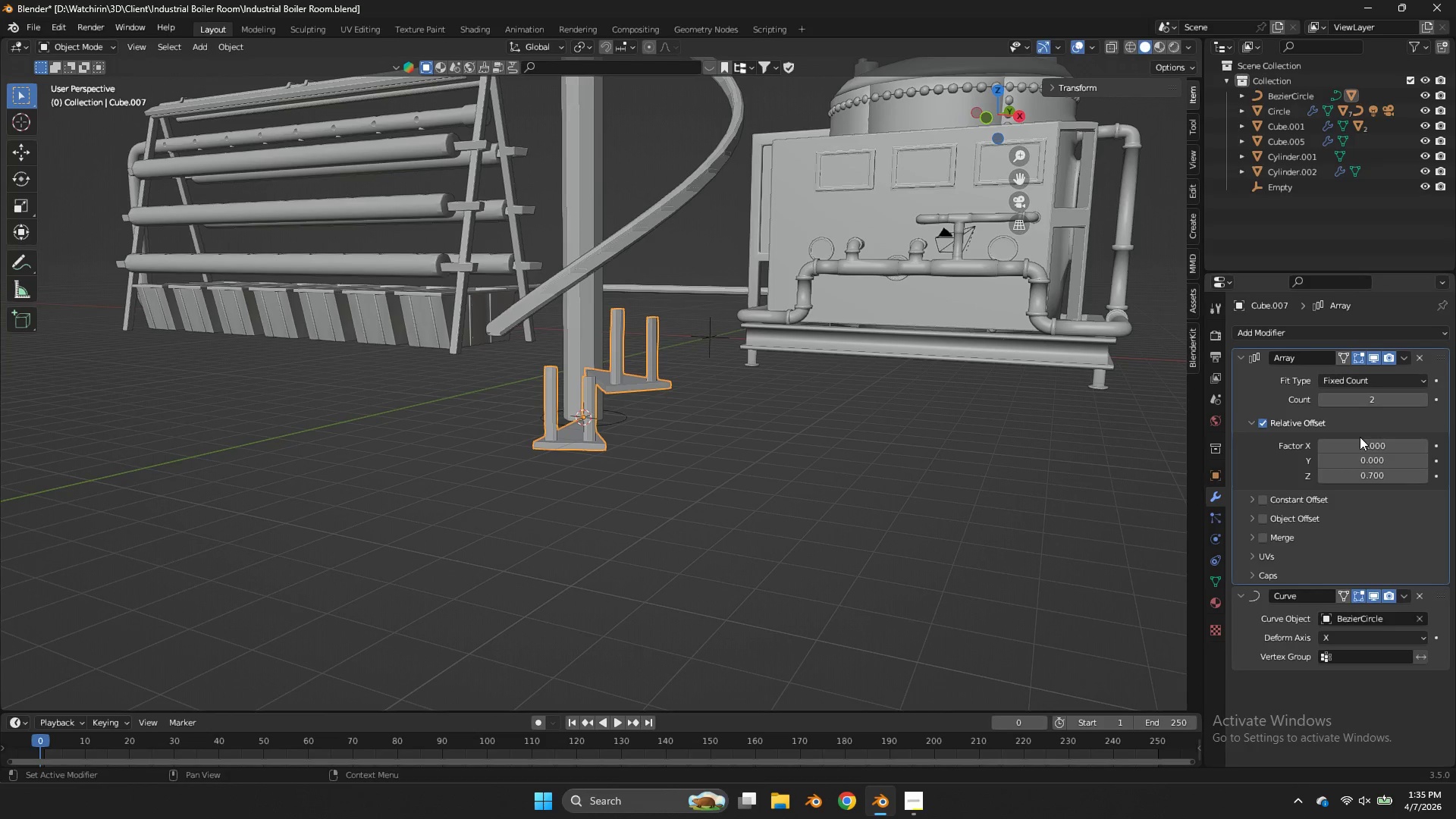 
double_click([1367, 448])
 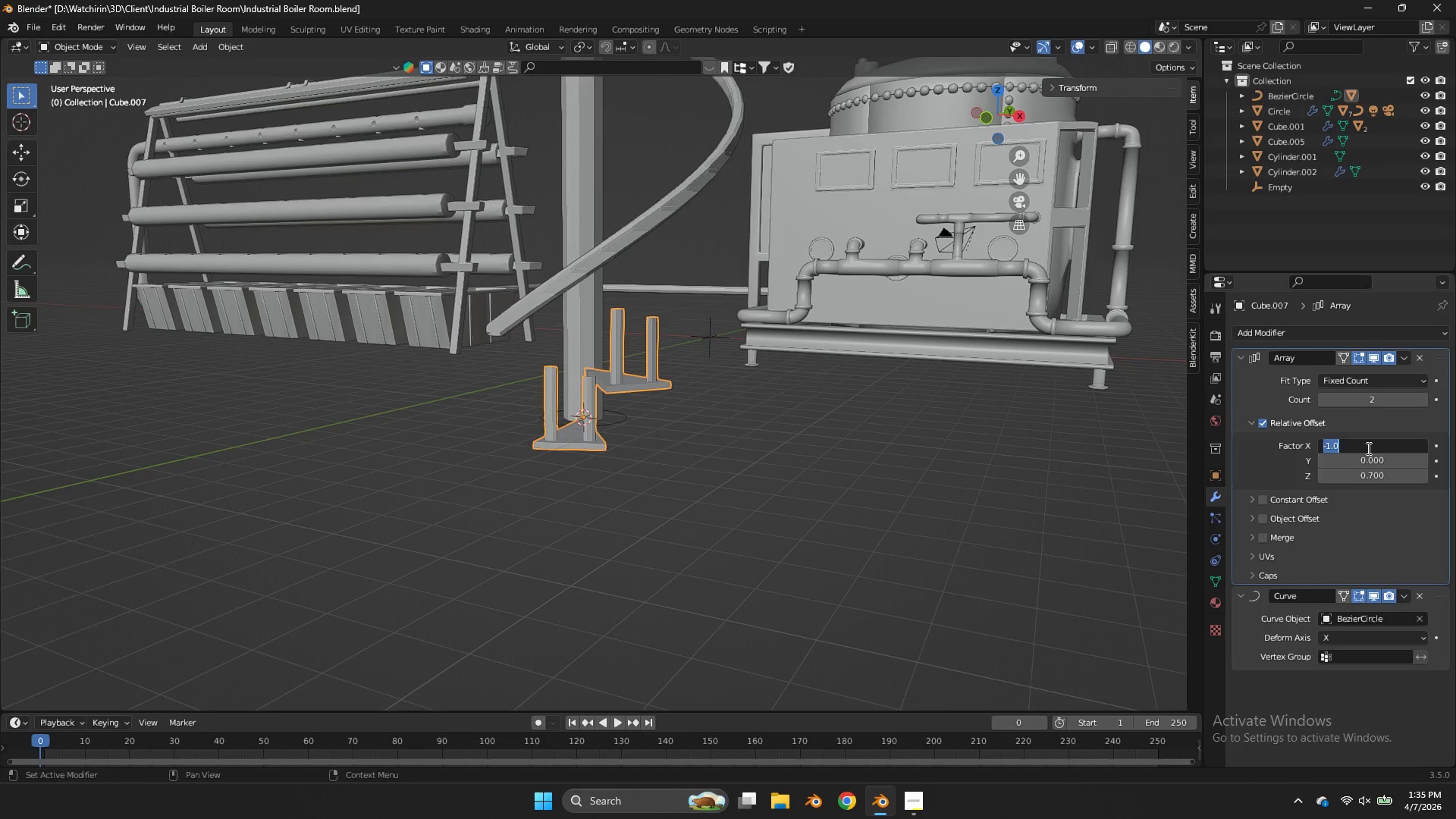 
triple_click([1367, 448])
 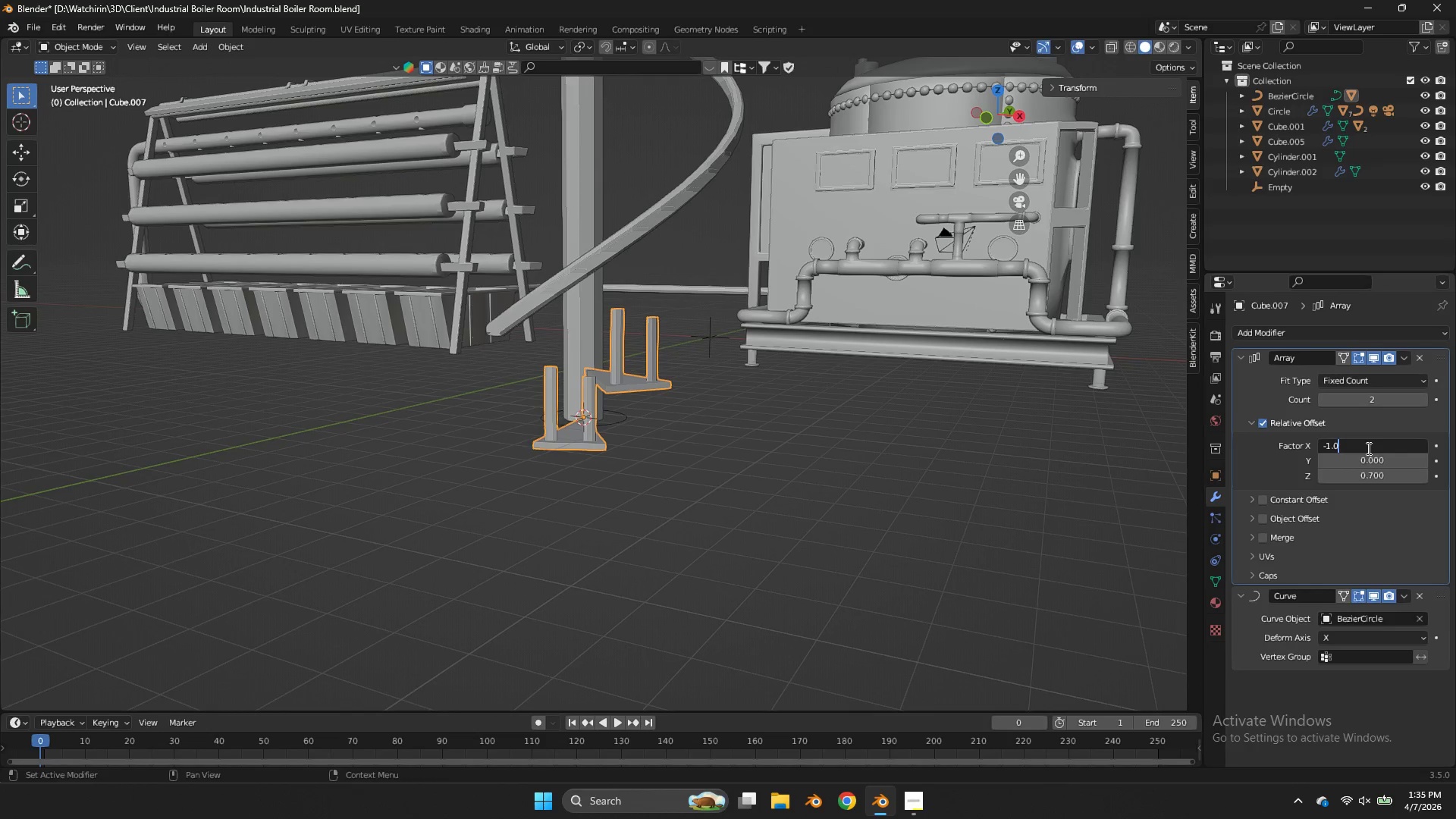 
key(Backspace)
 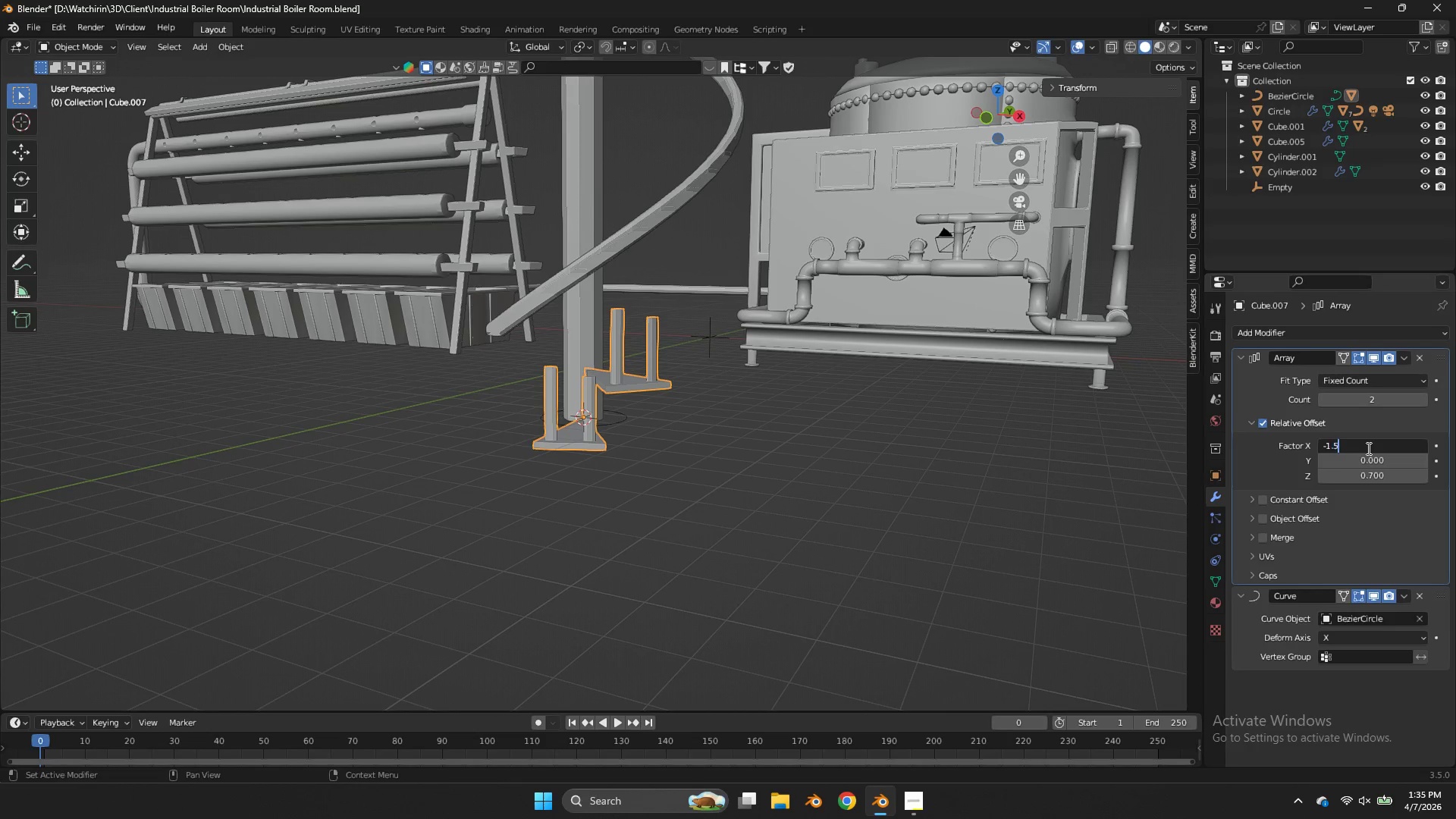 
key(5)
 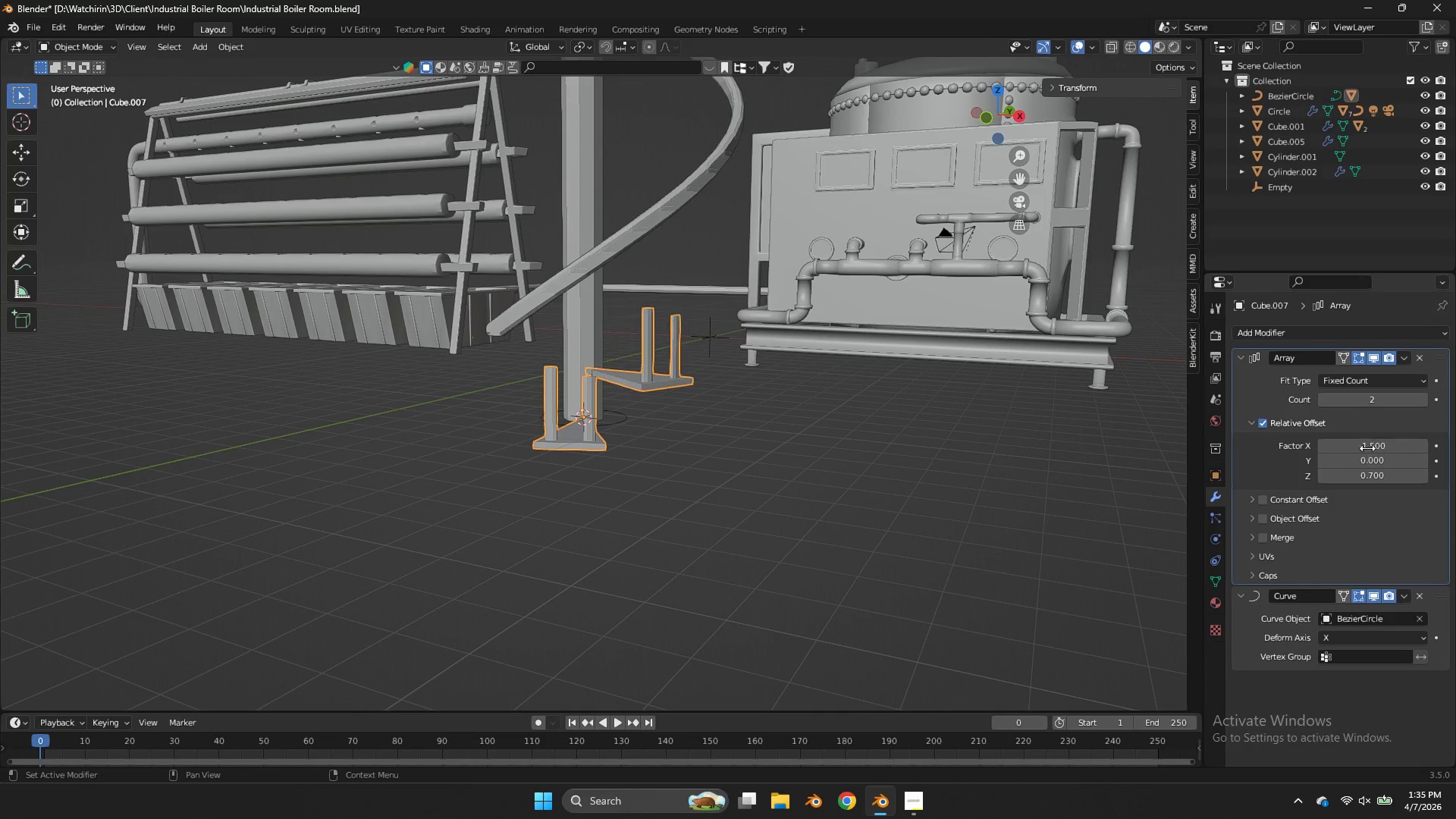 
key(Enter)
 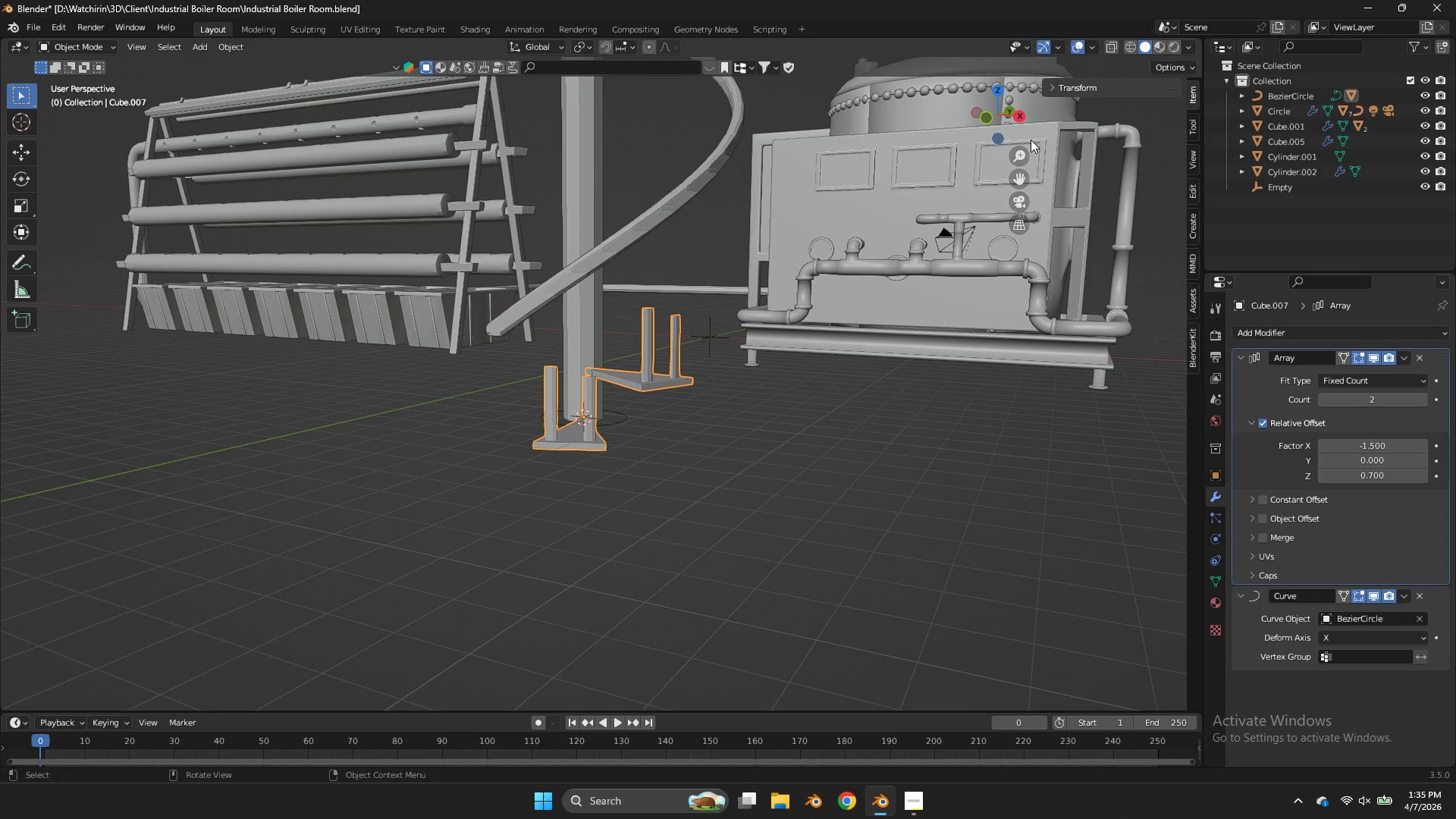 
left_click_drag(start_coordinate=[1012, 118], to_coordinate=[1066, 142])
 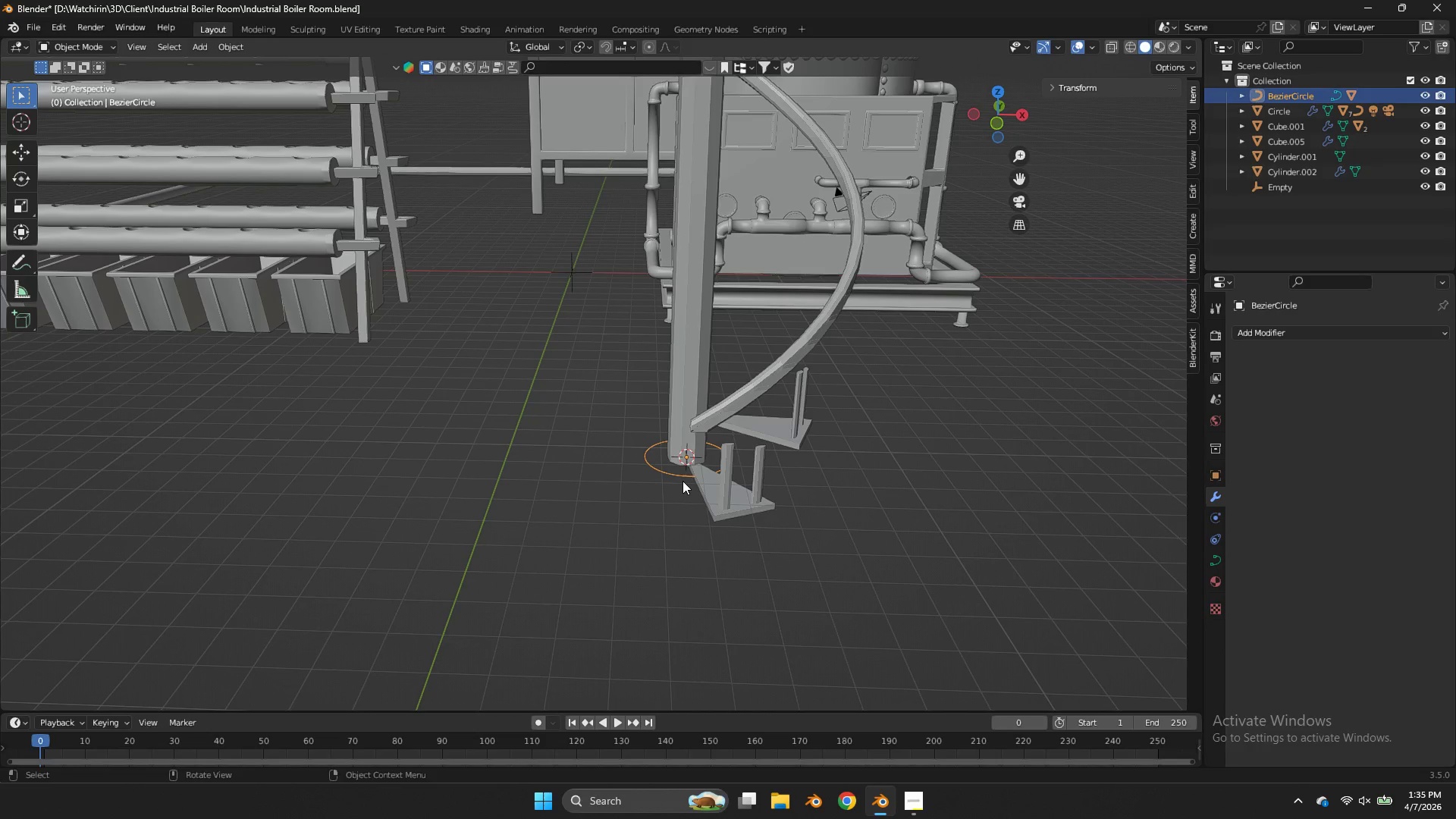 
type(rz)
 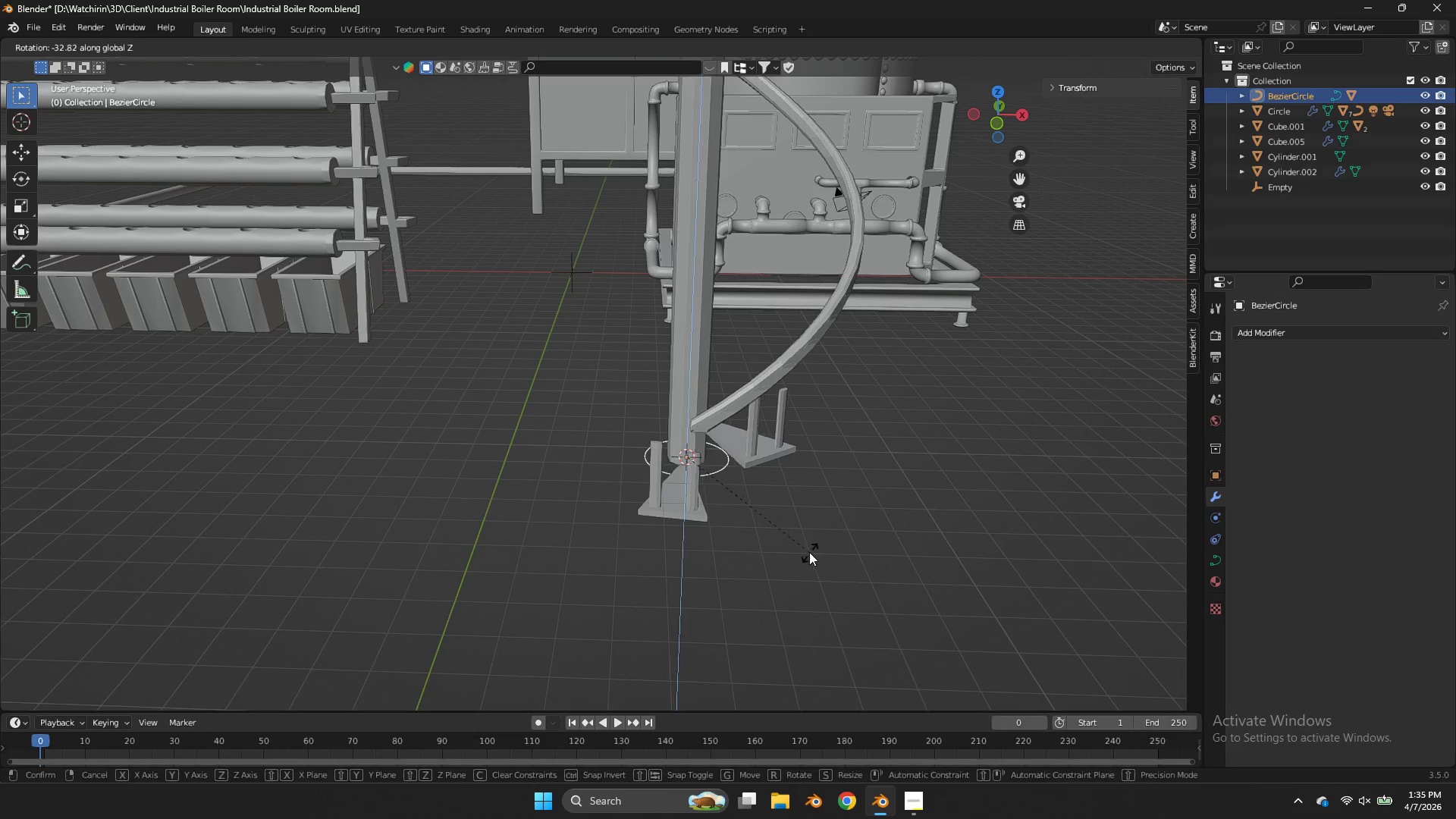 
left_click([809, 552])
 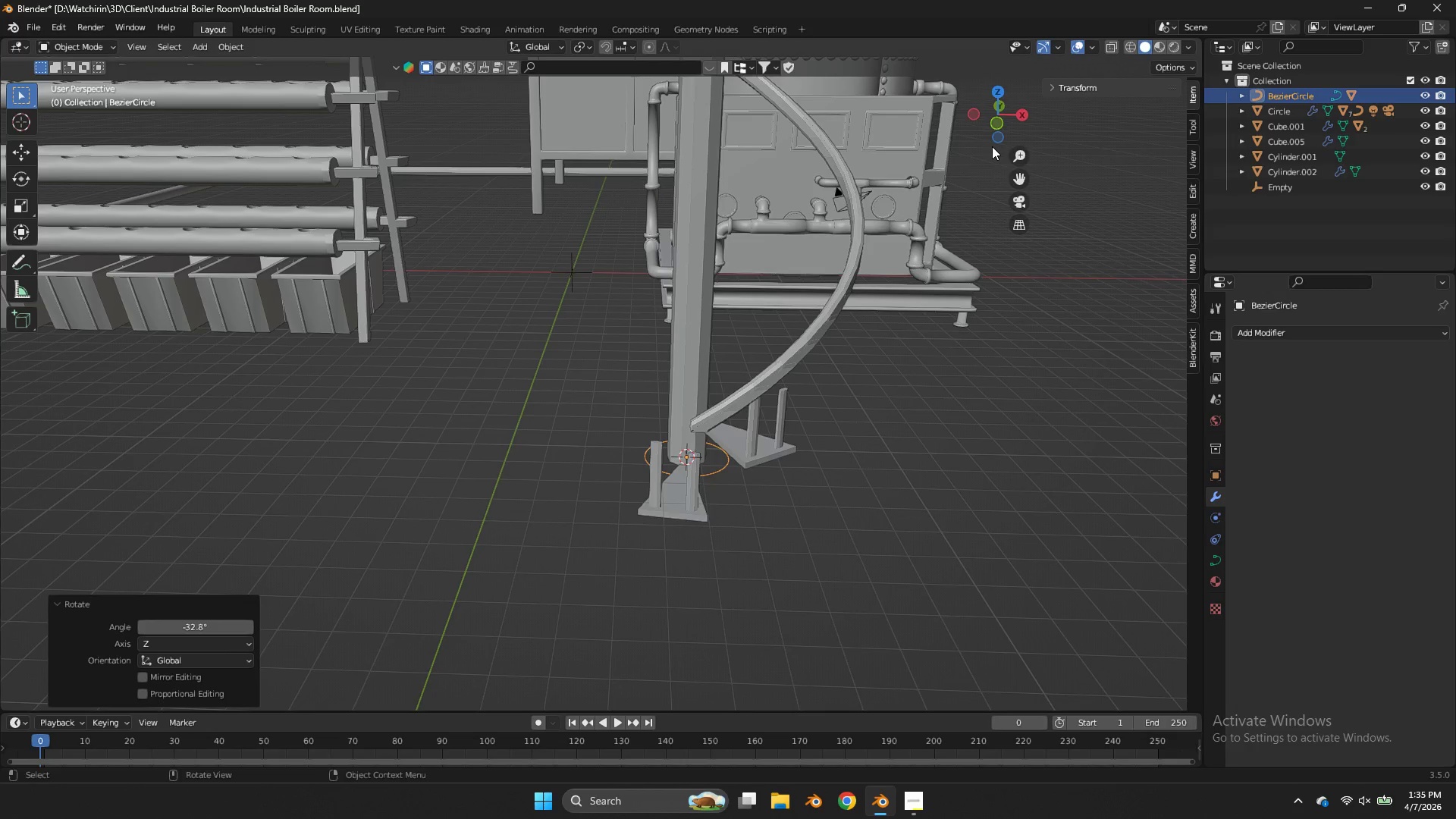 
left_click_drag(start_coordinate=[1002, 120], to_coordinate=[1130, 113])
 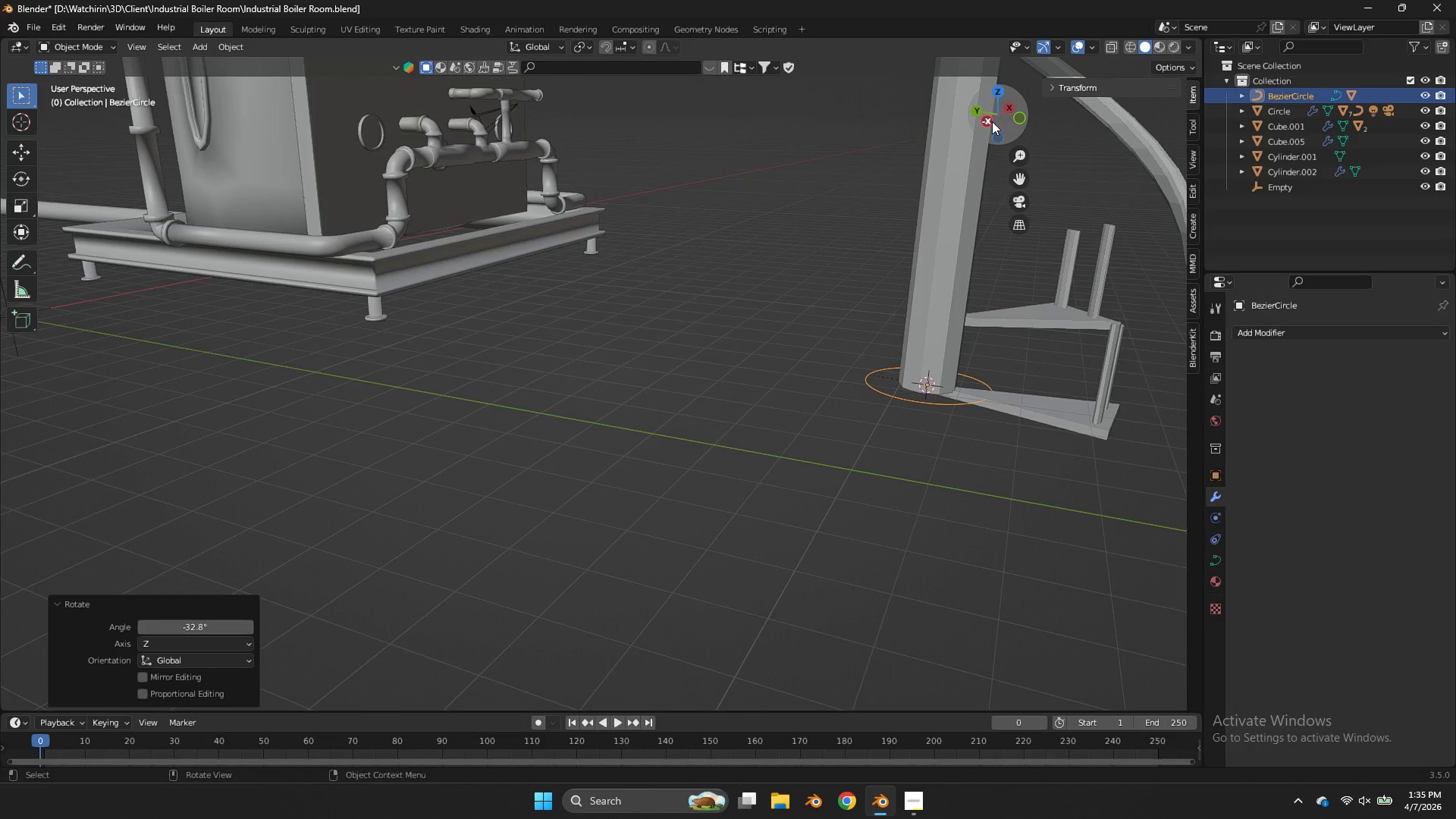 
scroll: coordinate [994, 137], scroll_direction: up, amount: 3.0
 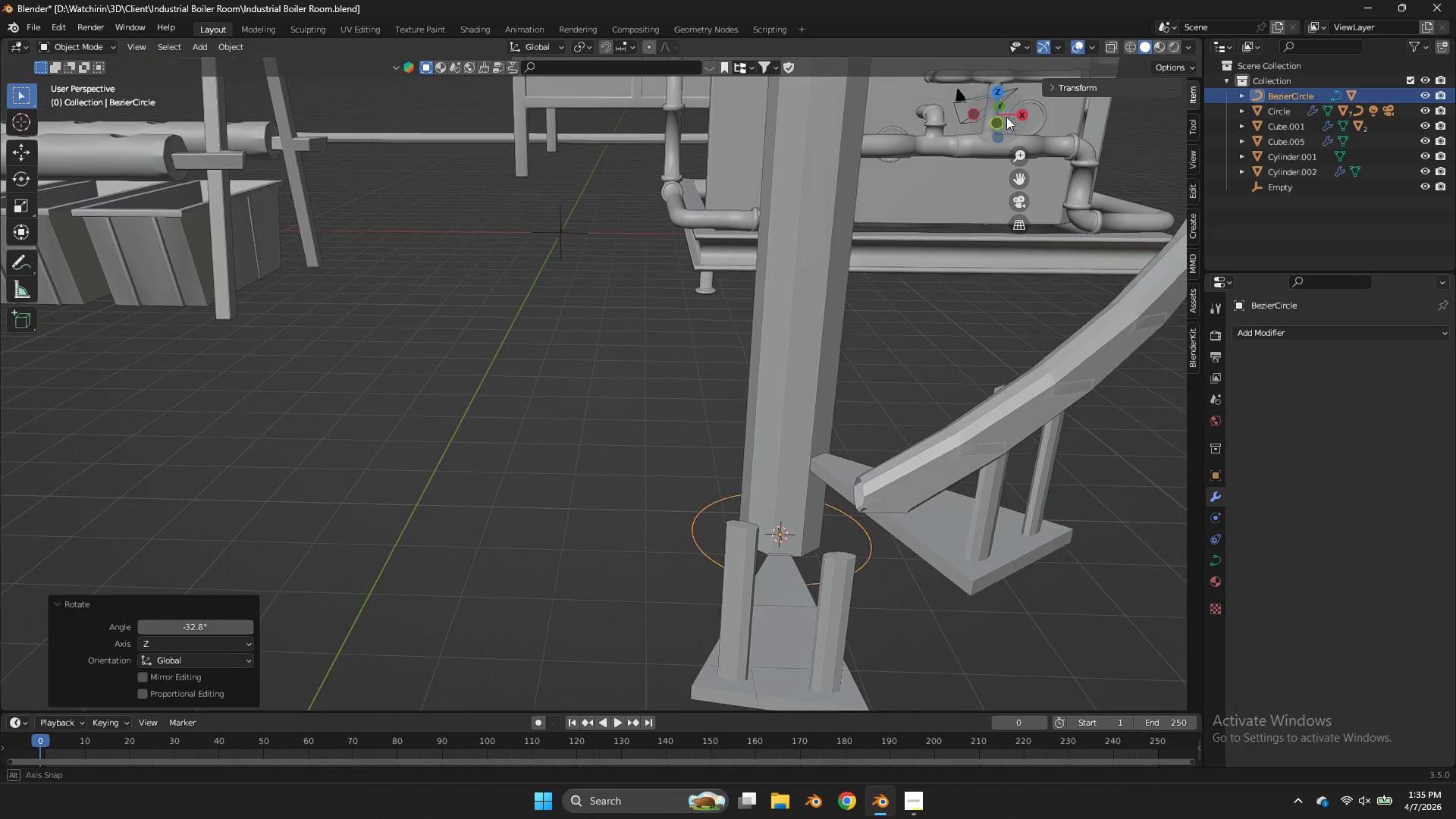 
left_click([992, 121])
 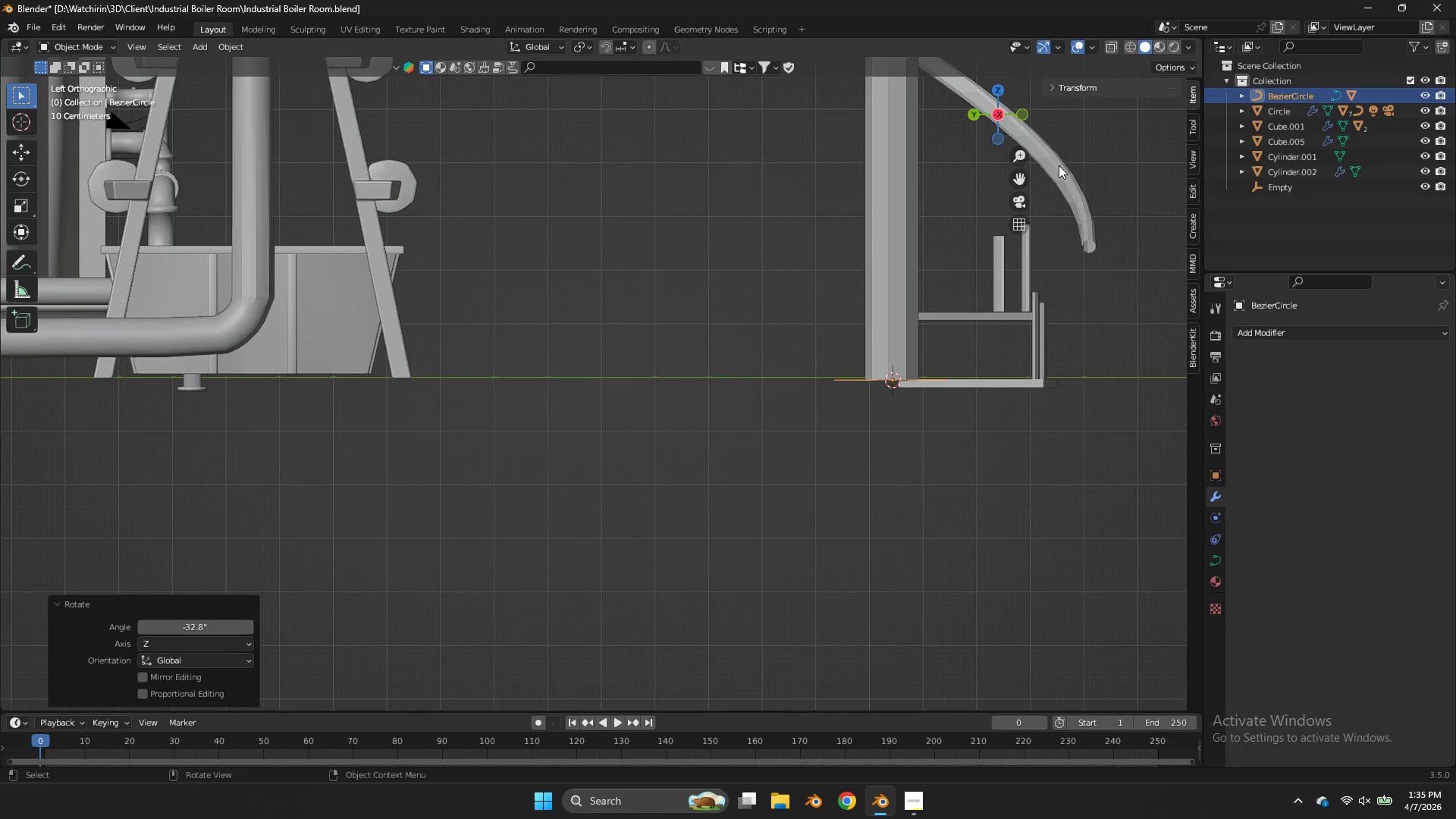 
key(S)
 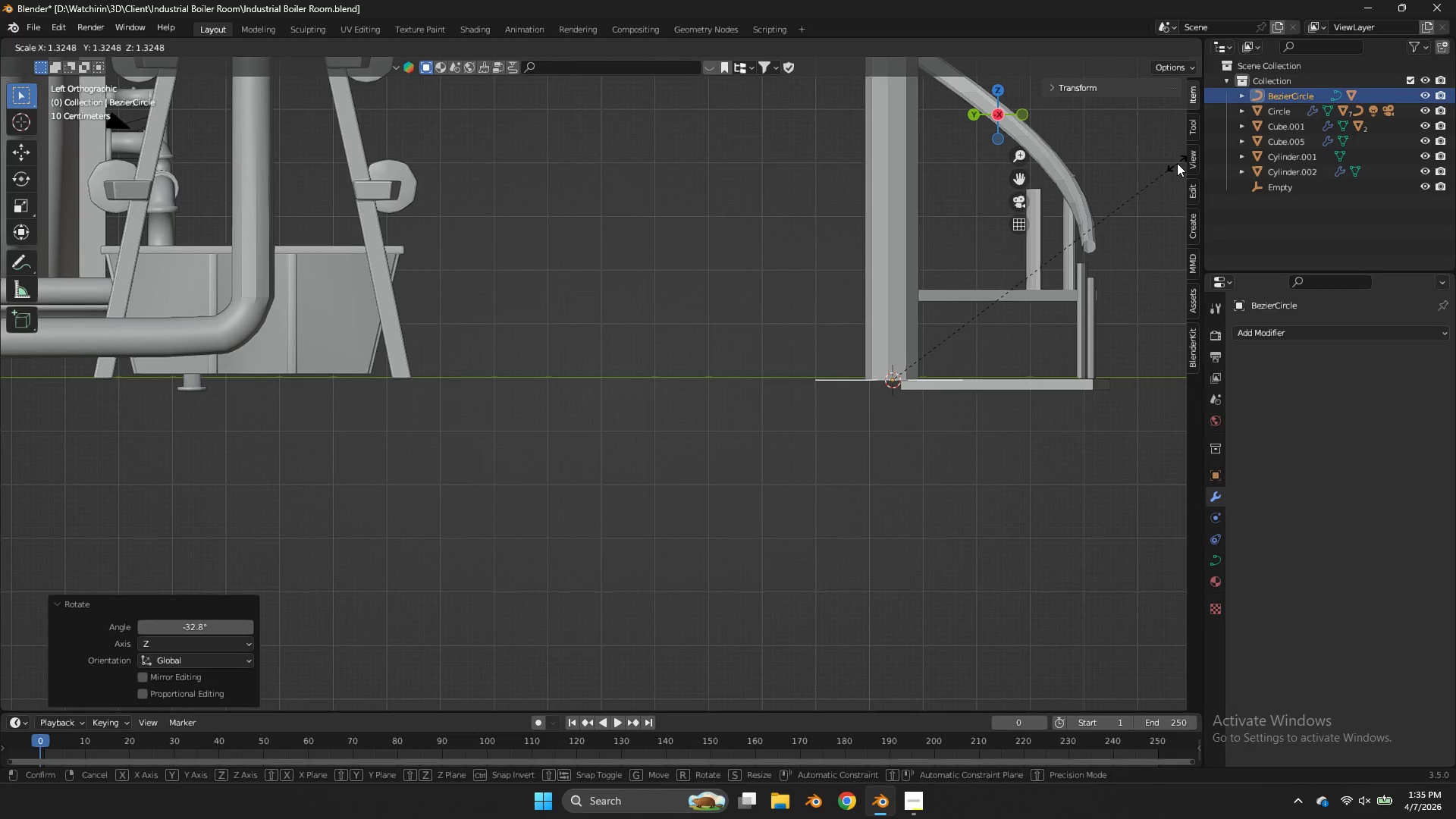 
left_click([1177, 163])
 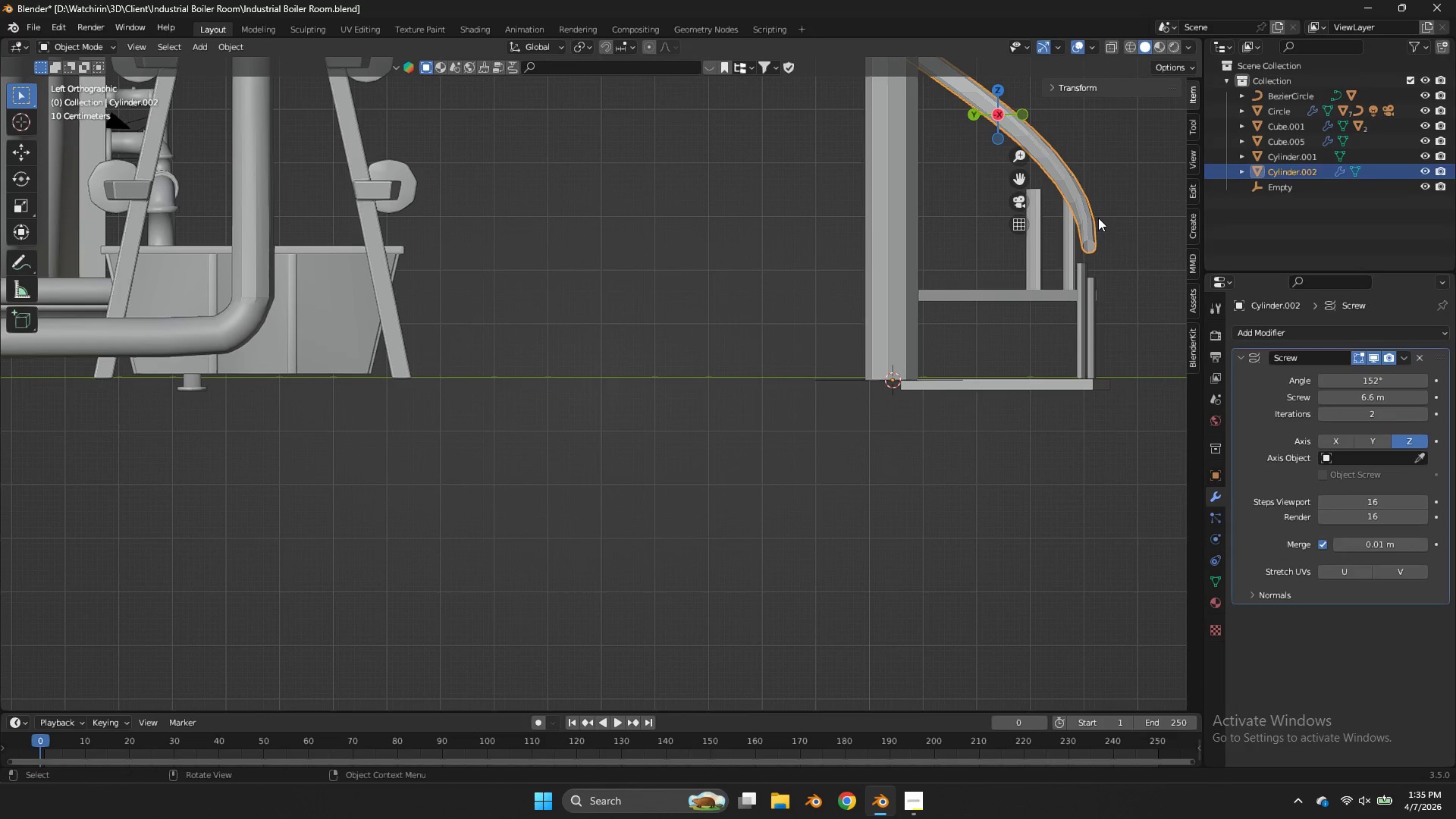 
type(gz)
 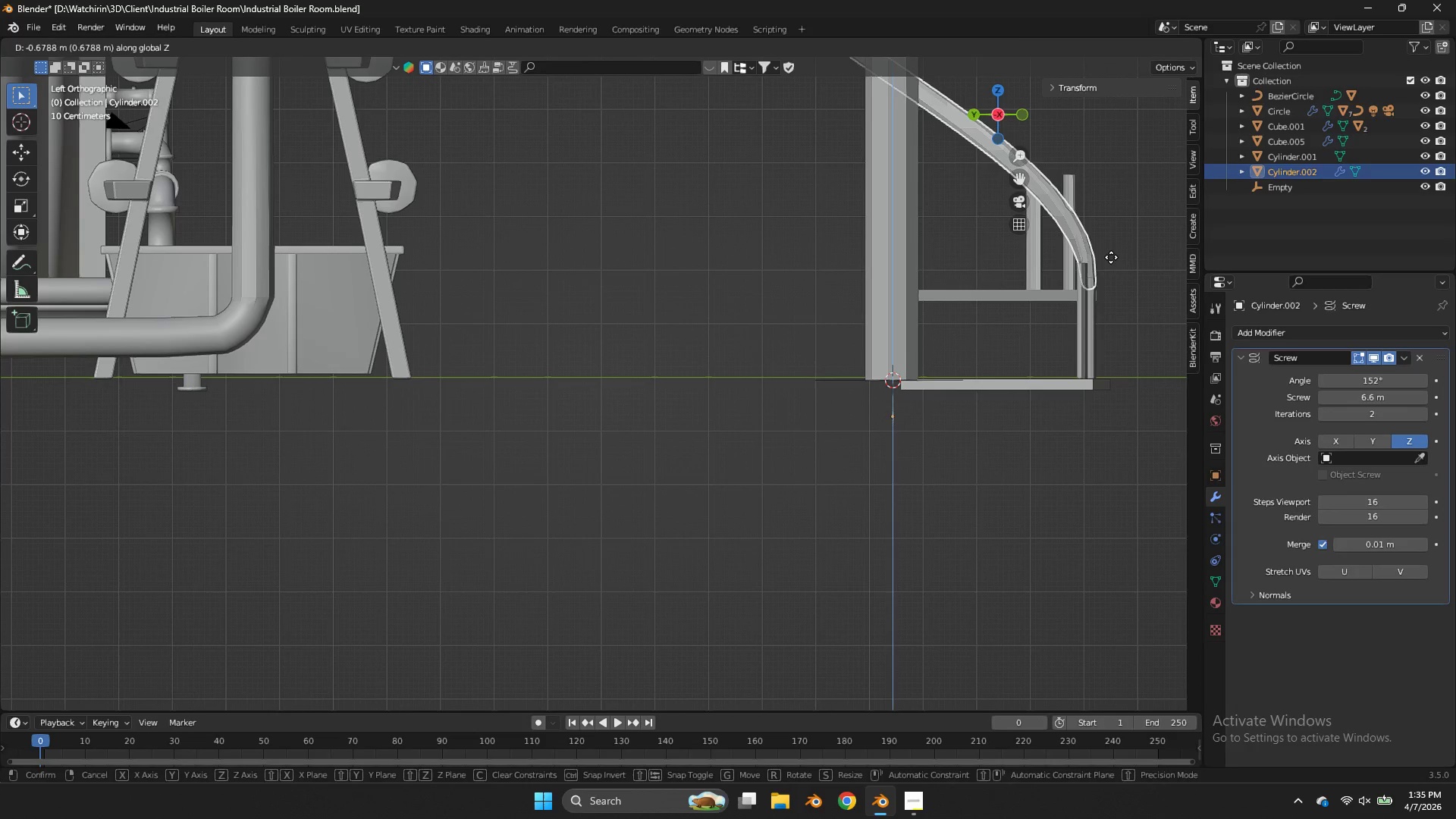 
left_click([1112, 260])
 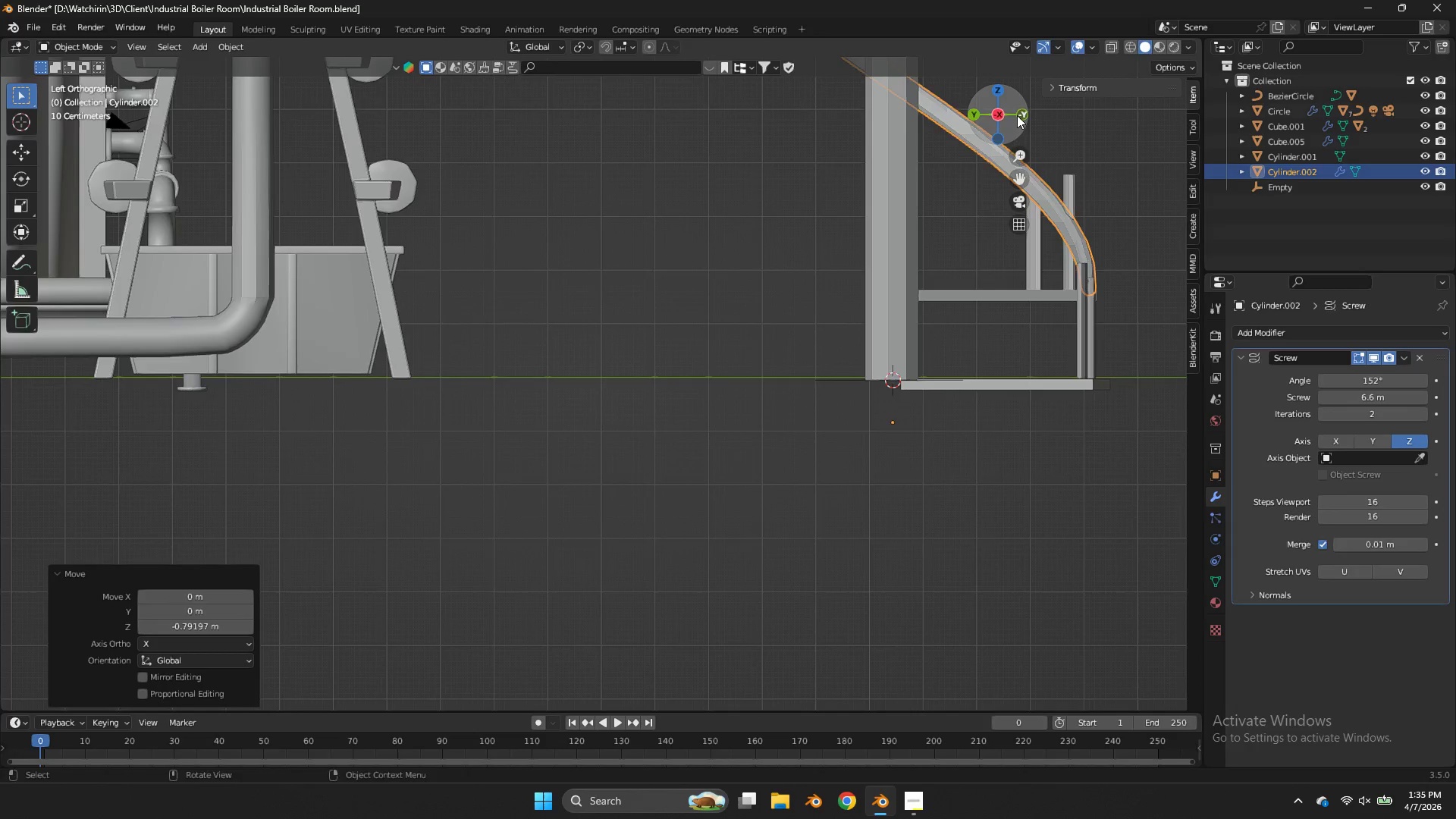 
left_click_drag(start_coordinate=[1017, 115], to_coordinate=[802, 135])
 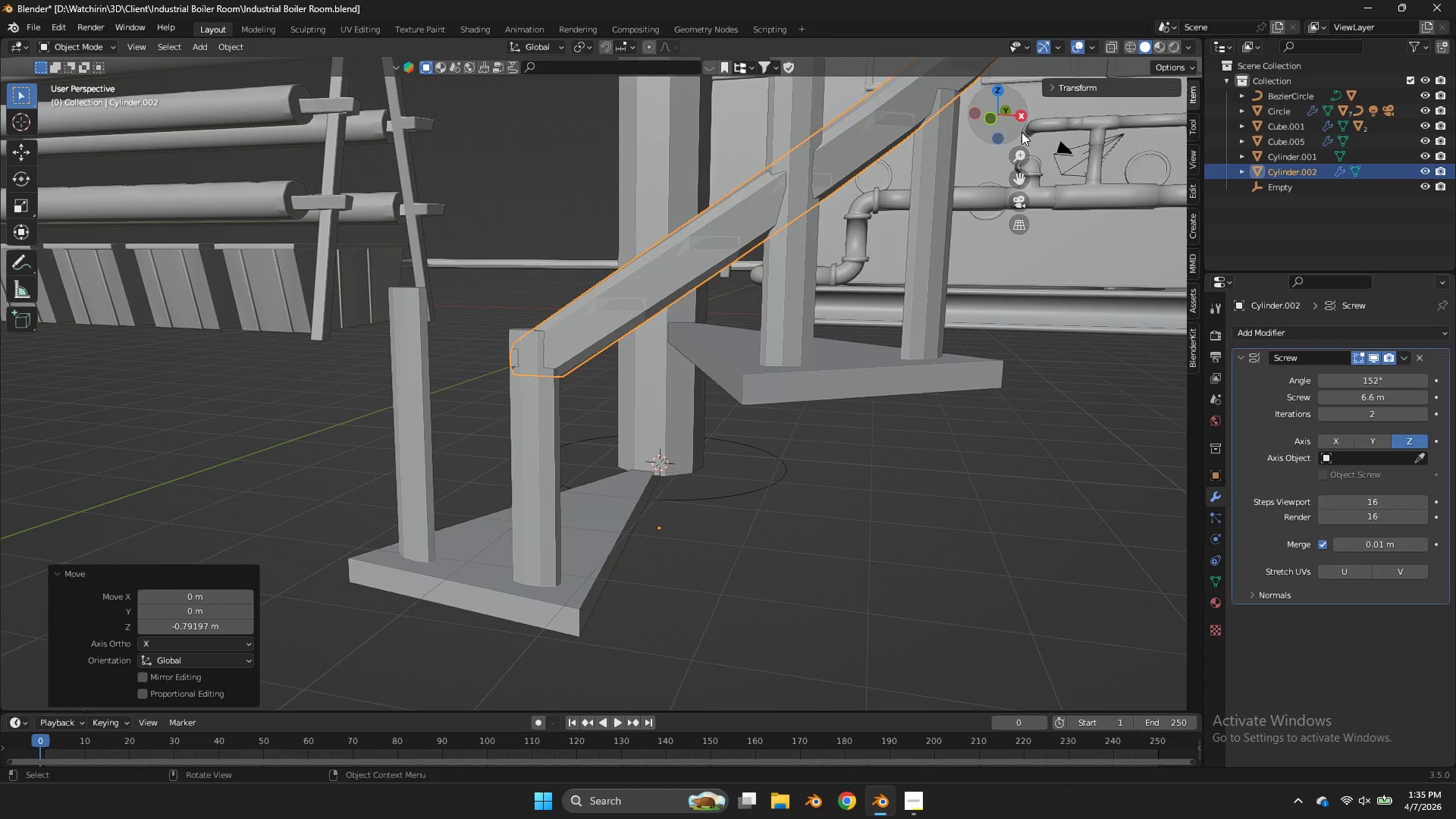 
left_click_drag(start_coordinate=[1021, 132], to_coordinate=[1038, 136])
 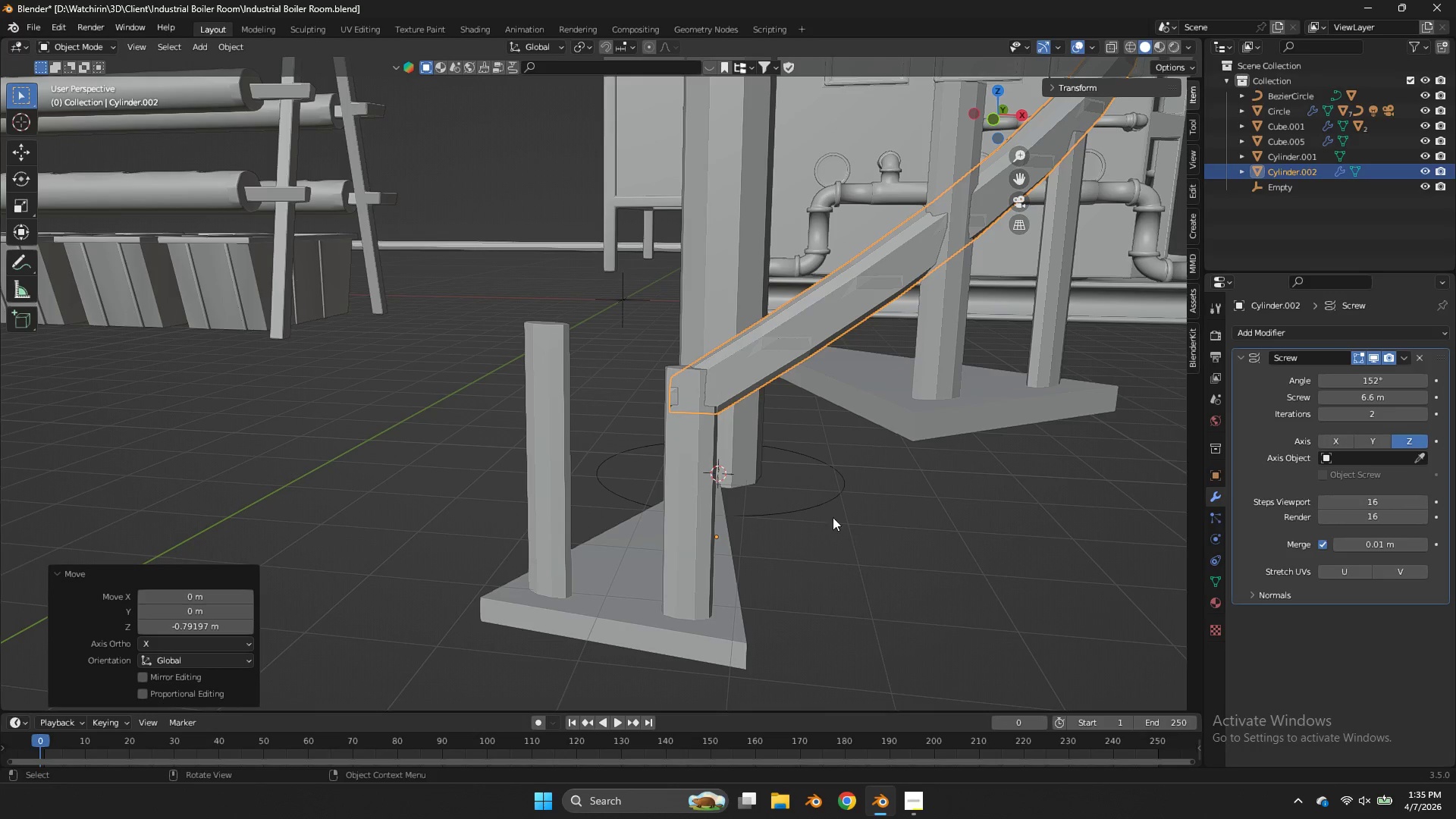 
left_click([799, 496])
 